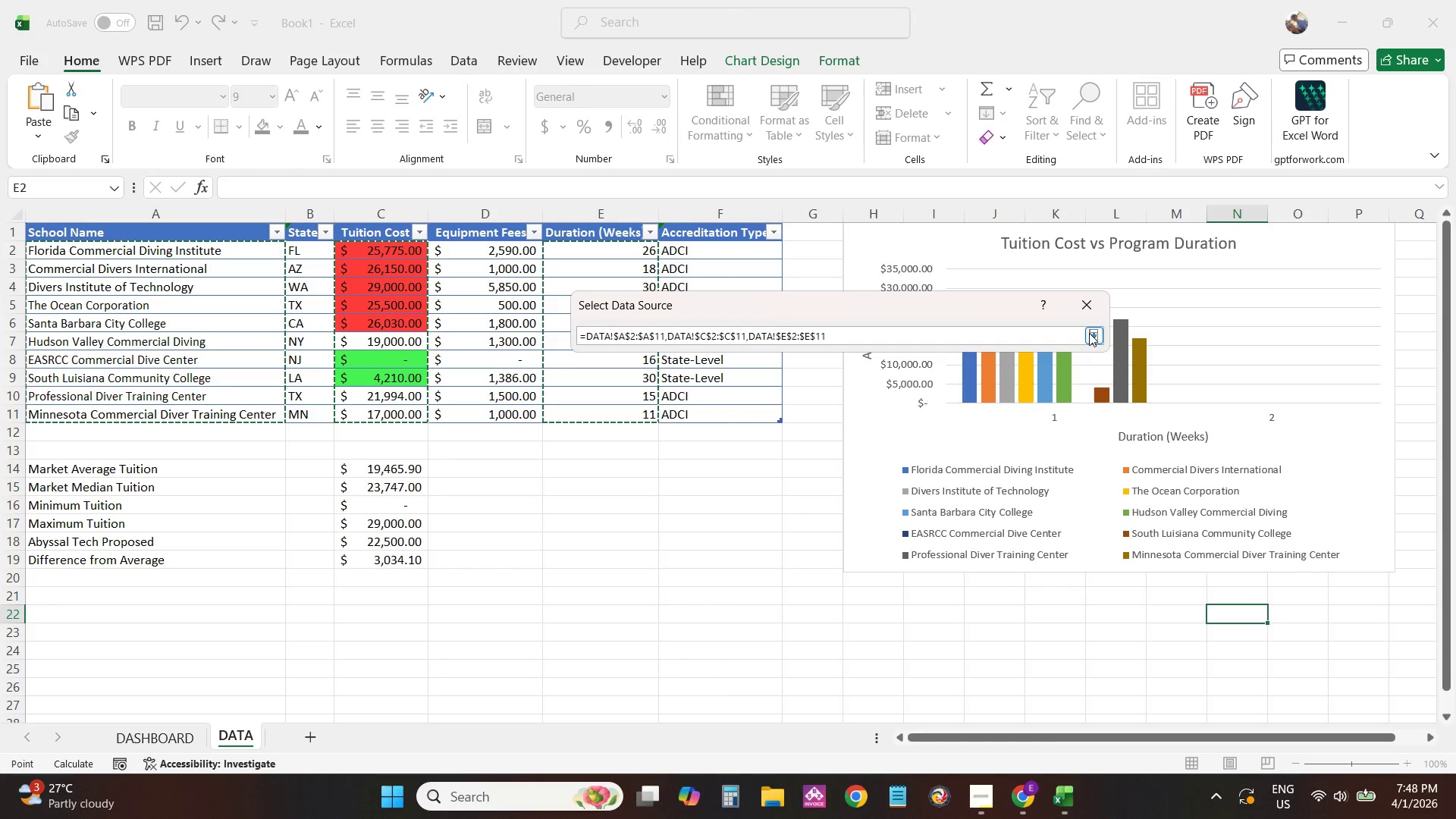 
left_click([1089, 333])
 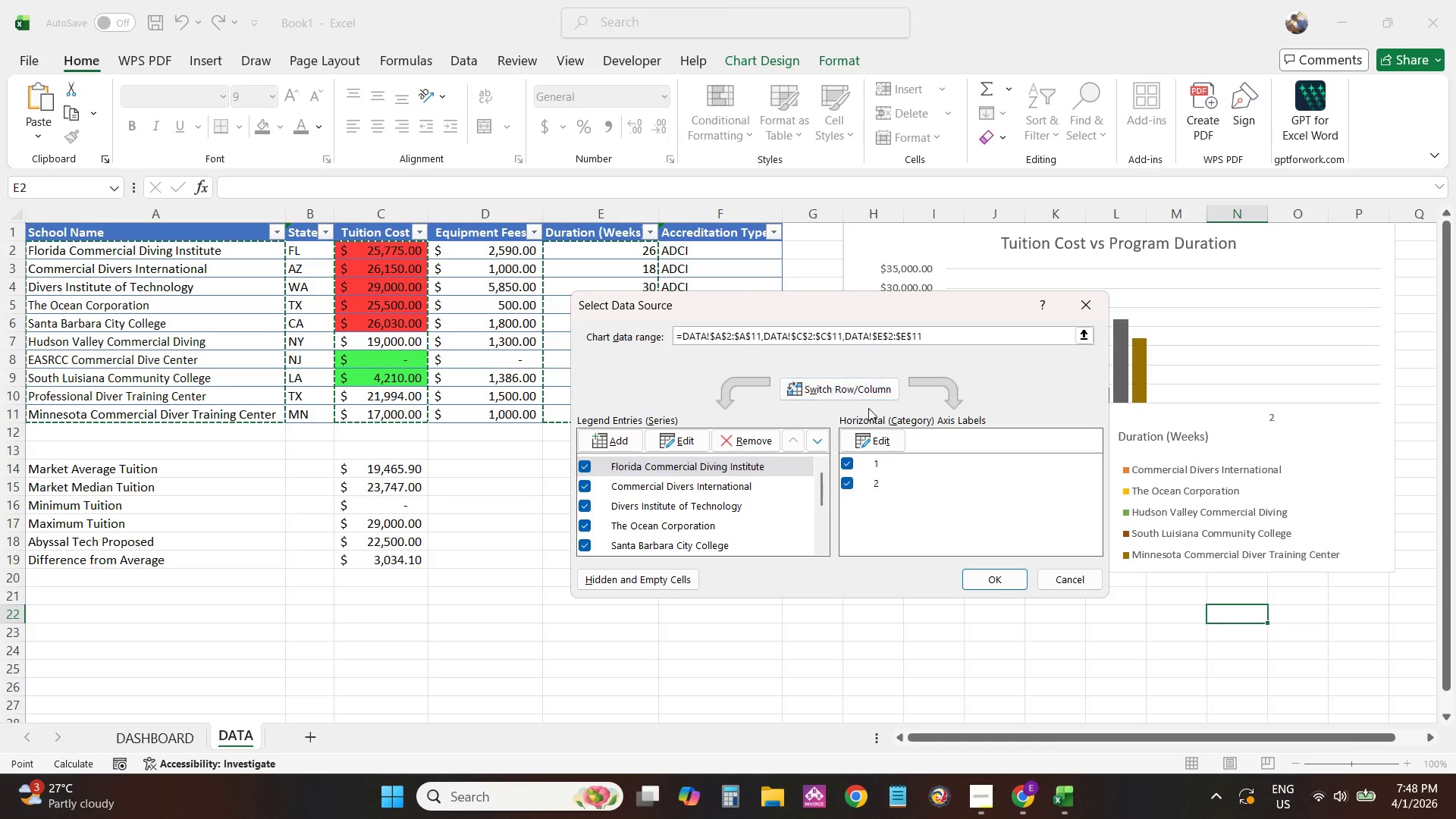 
left_click([875, 438])
 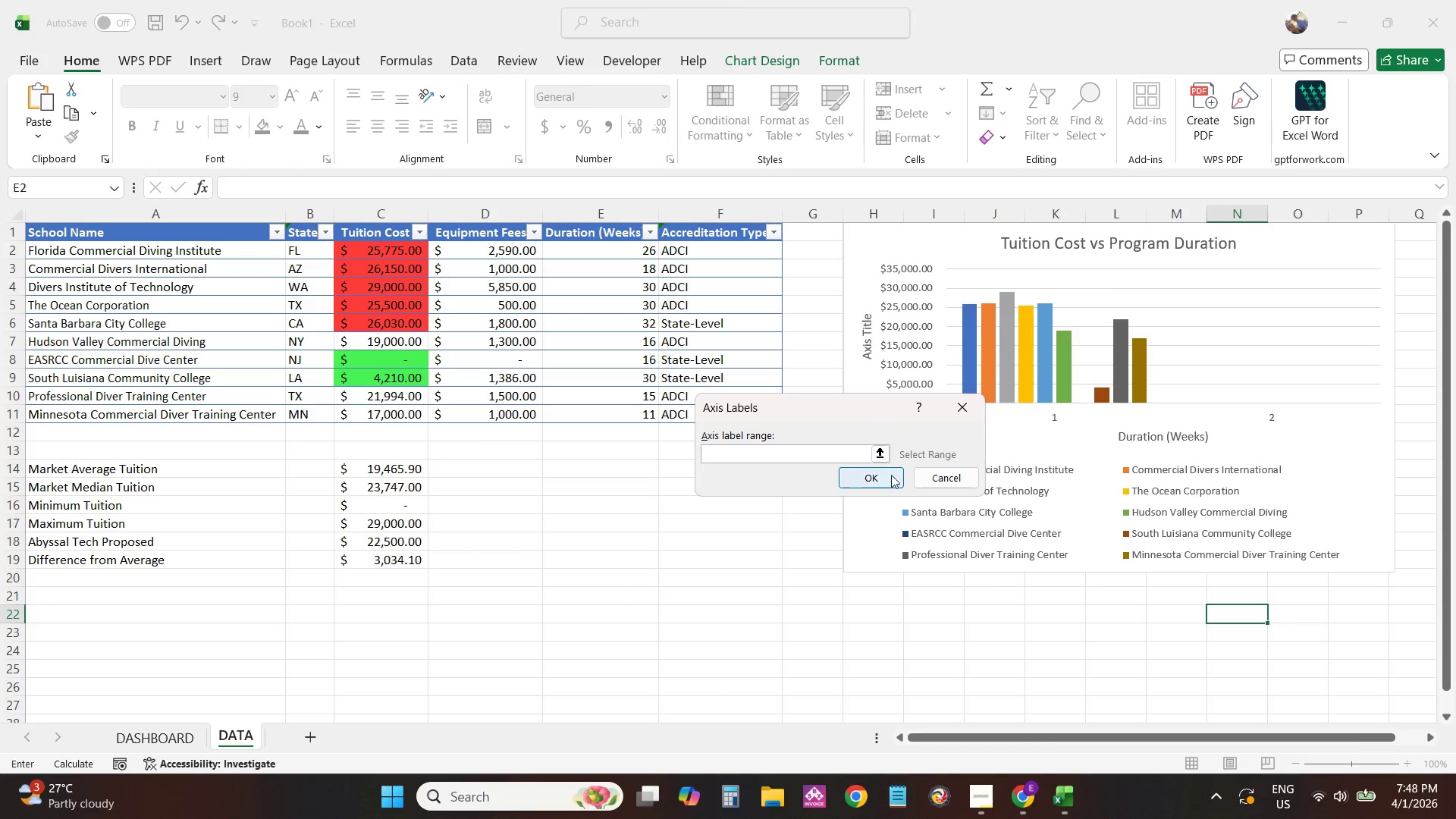 
left_click([937, 480])
 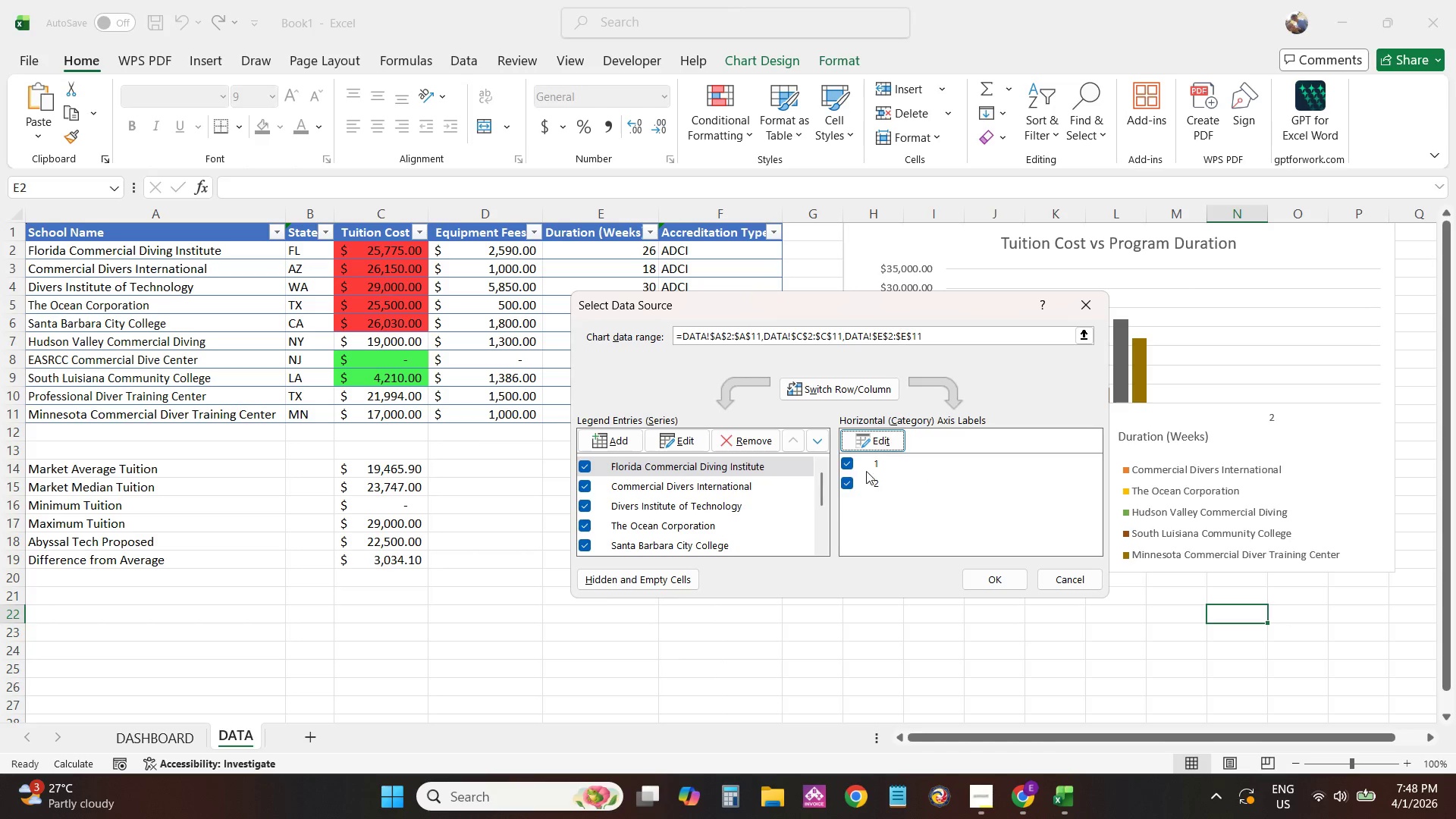 
left_click([858, 468])
 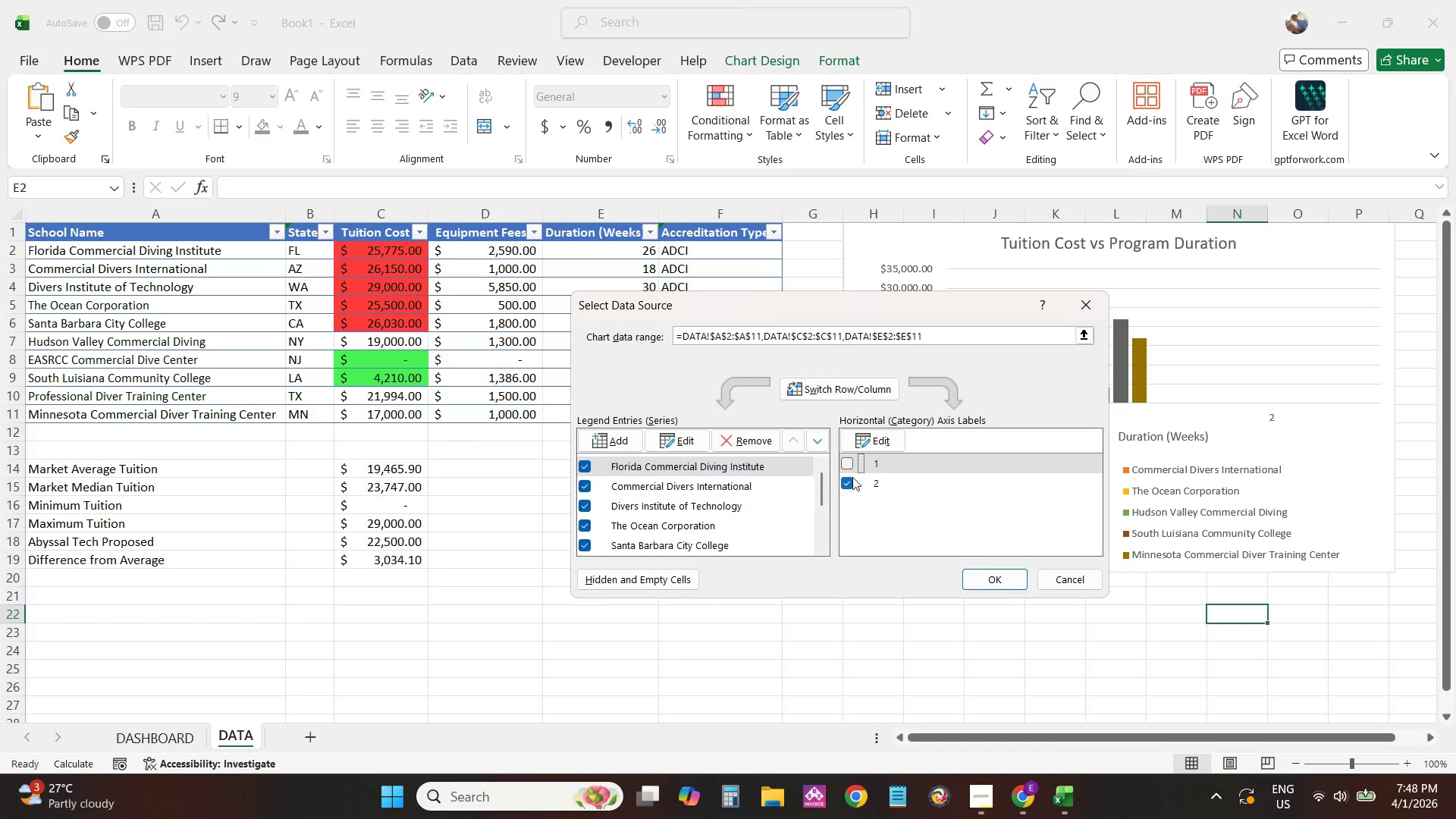 
left_click([852, 479])
 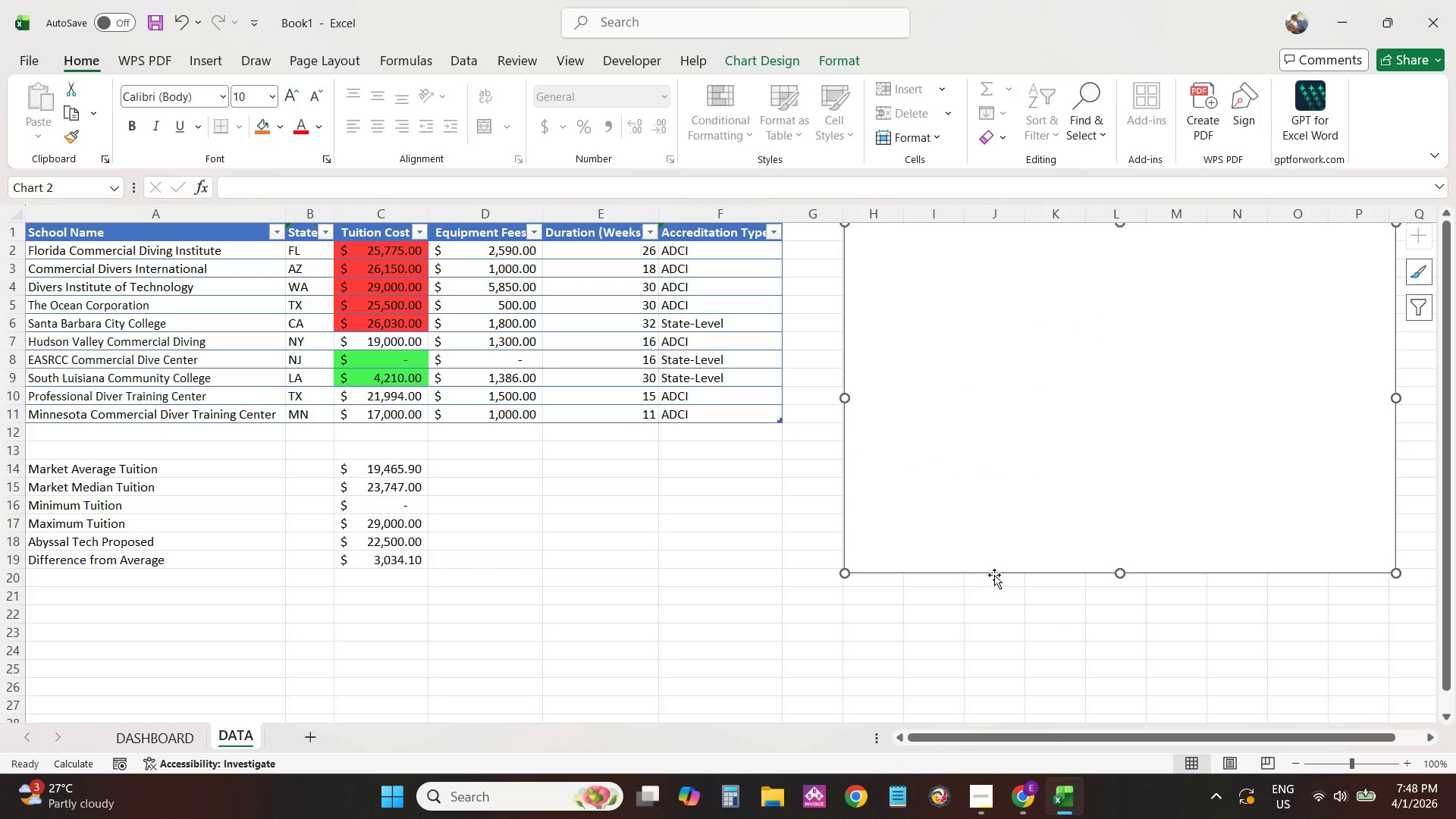 
scroll: coordinate [1120, 534], scroll_direction: up, amount: 3.0
 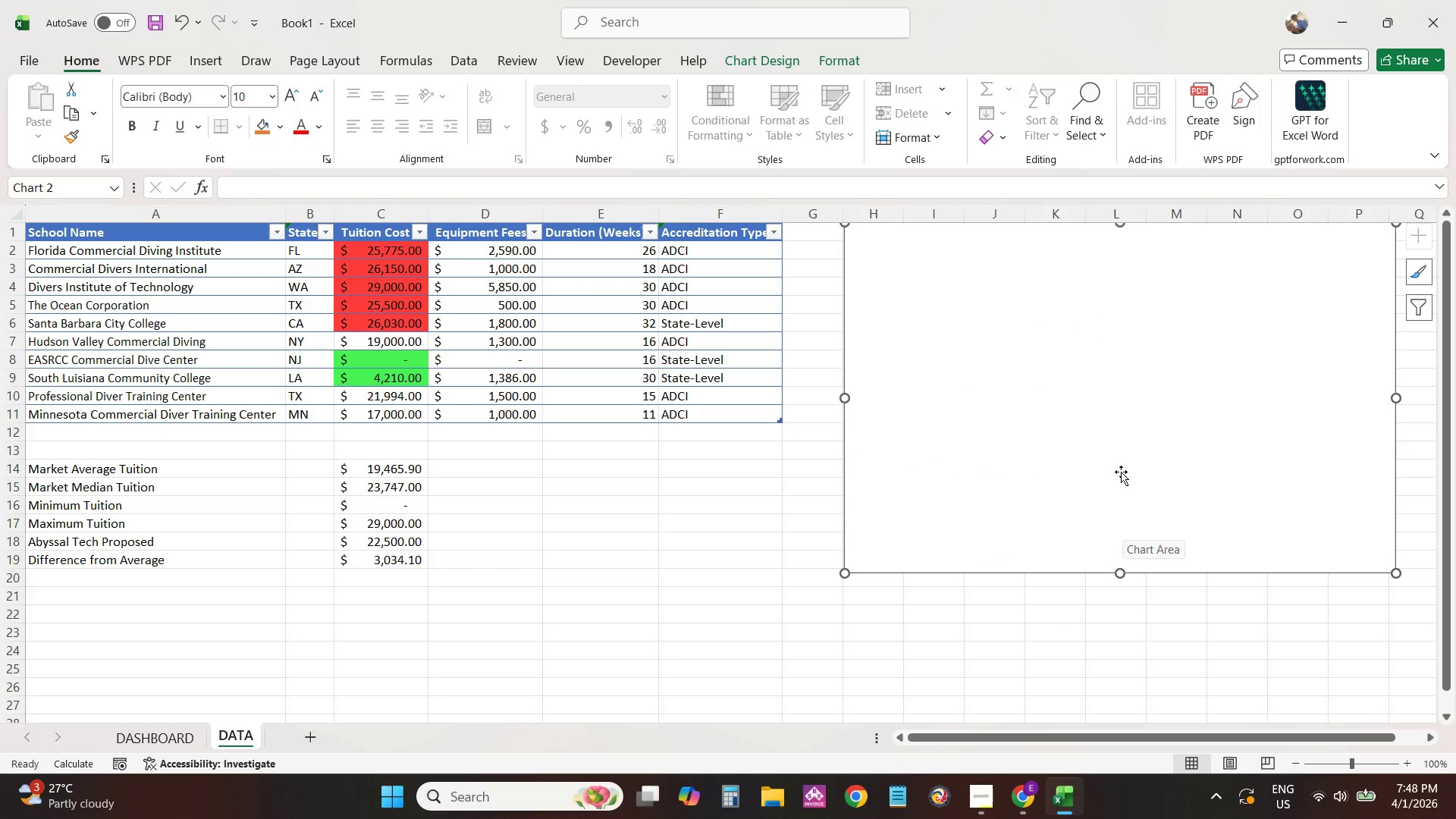 
right_click([1121, 472])
 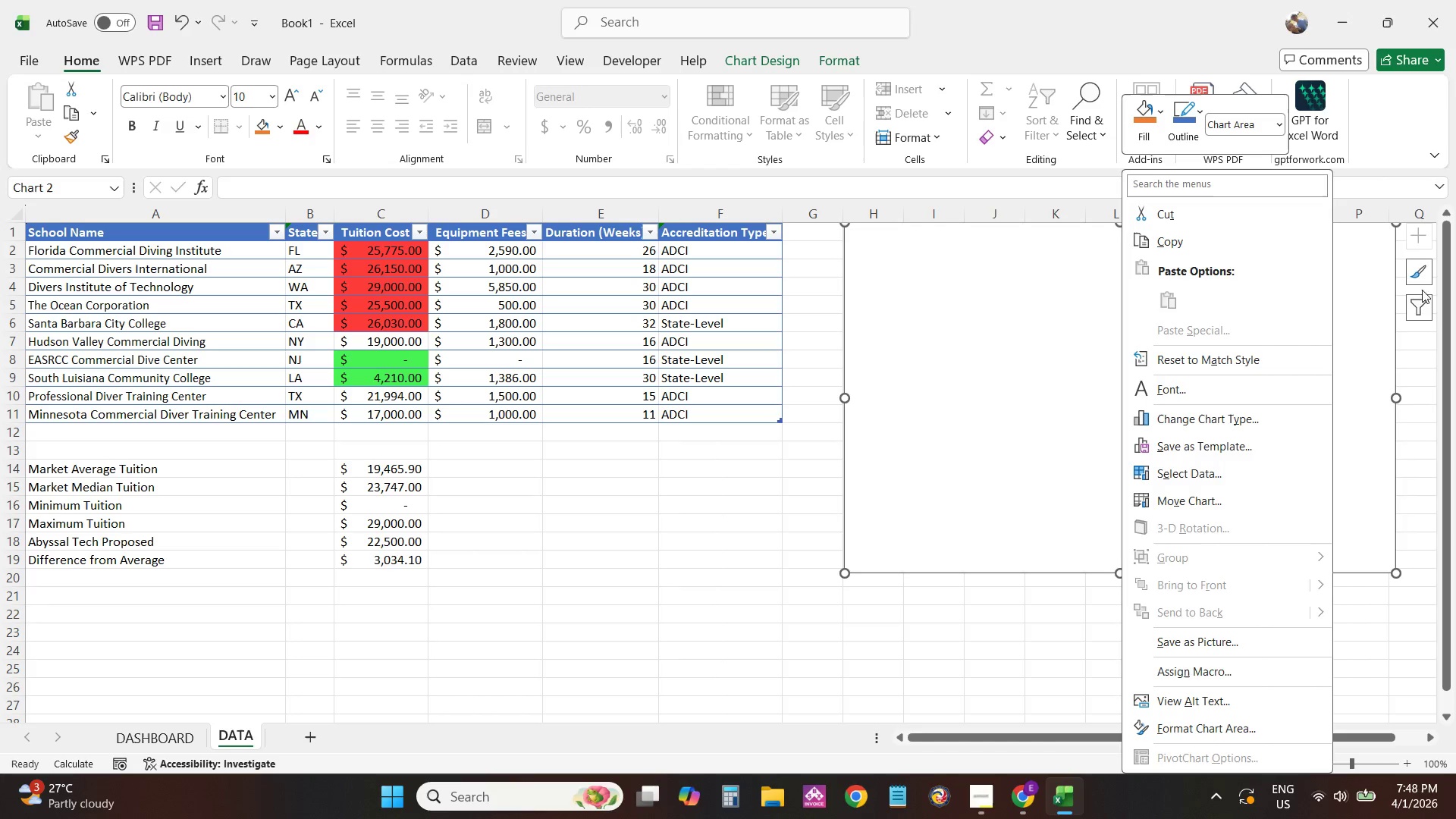 
left_click([1430, 318])
 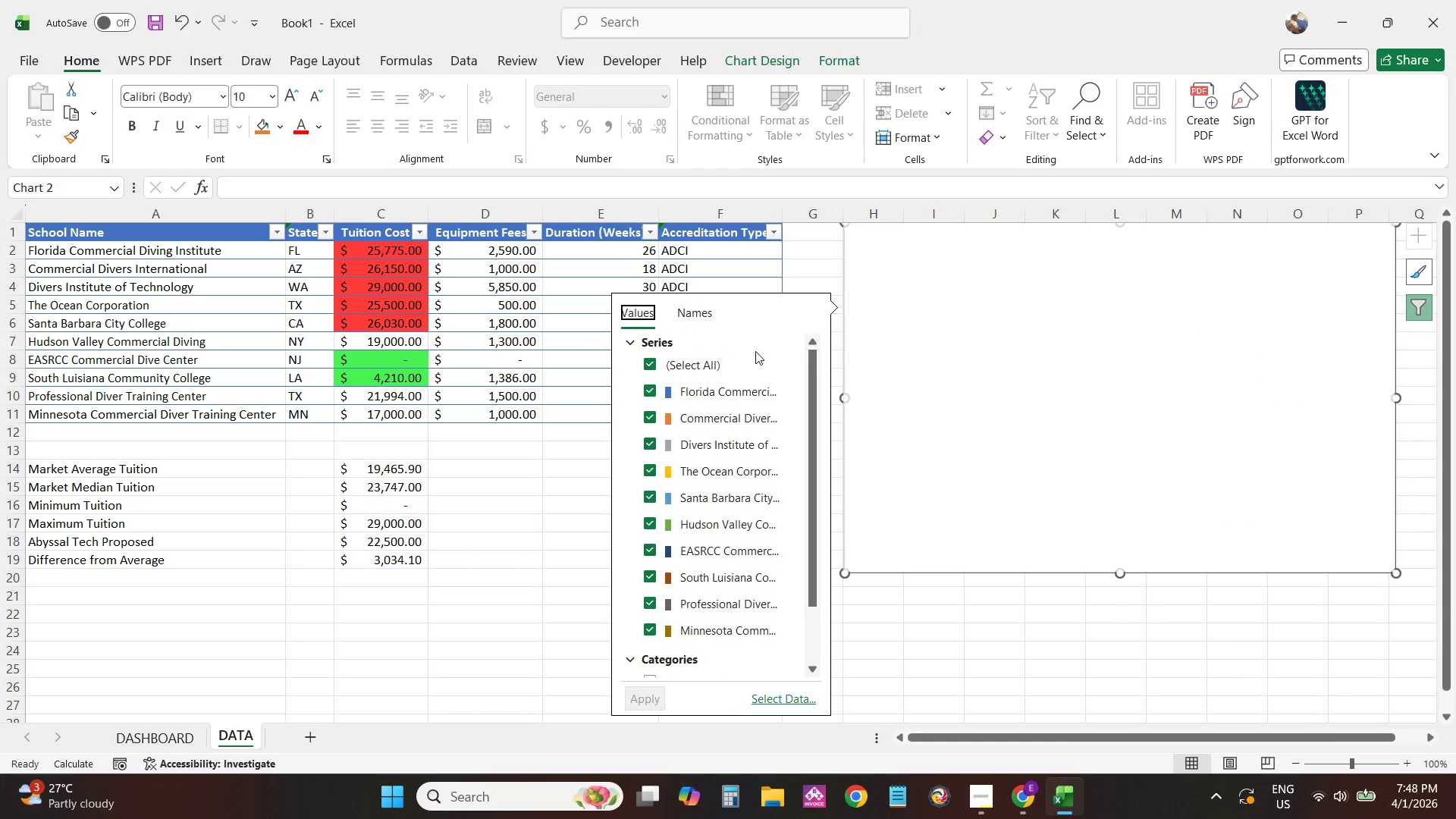 
scroll: coordinate [651, 524], scroll_direction: down, amount: 2.0
 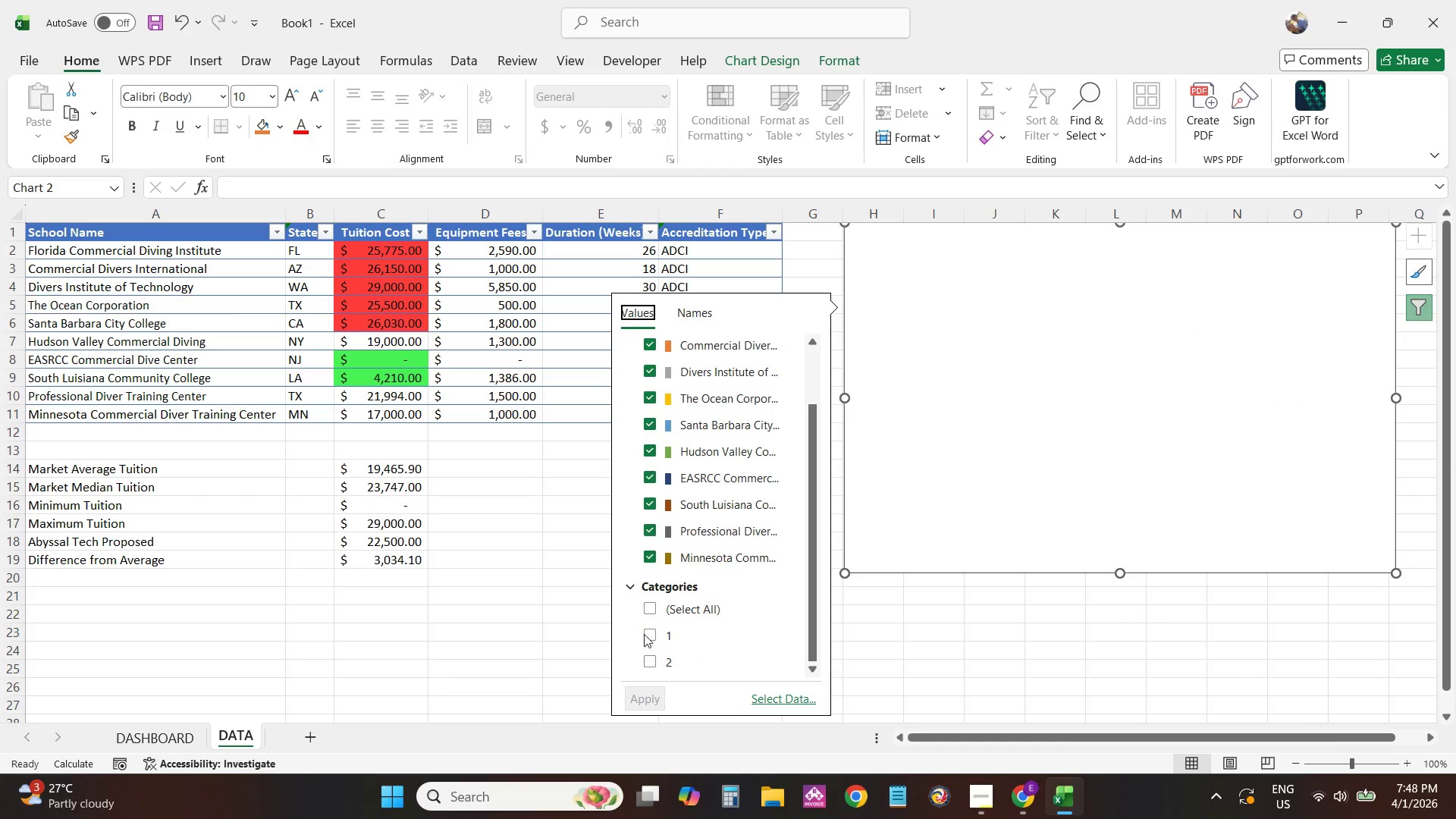 
left_click([646, 629])
 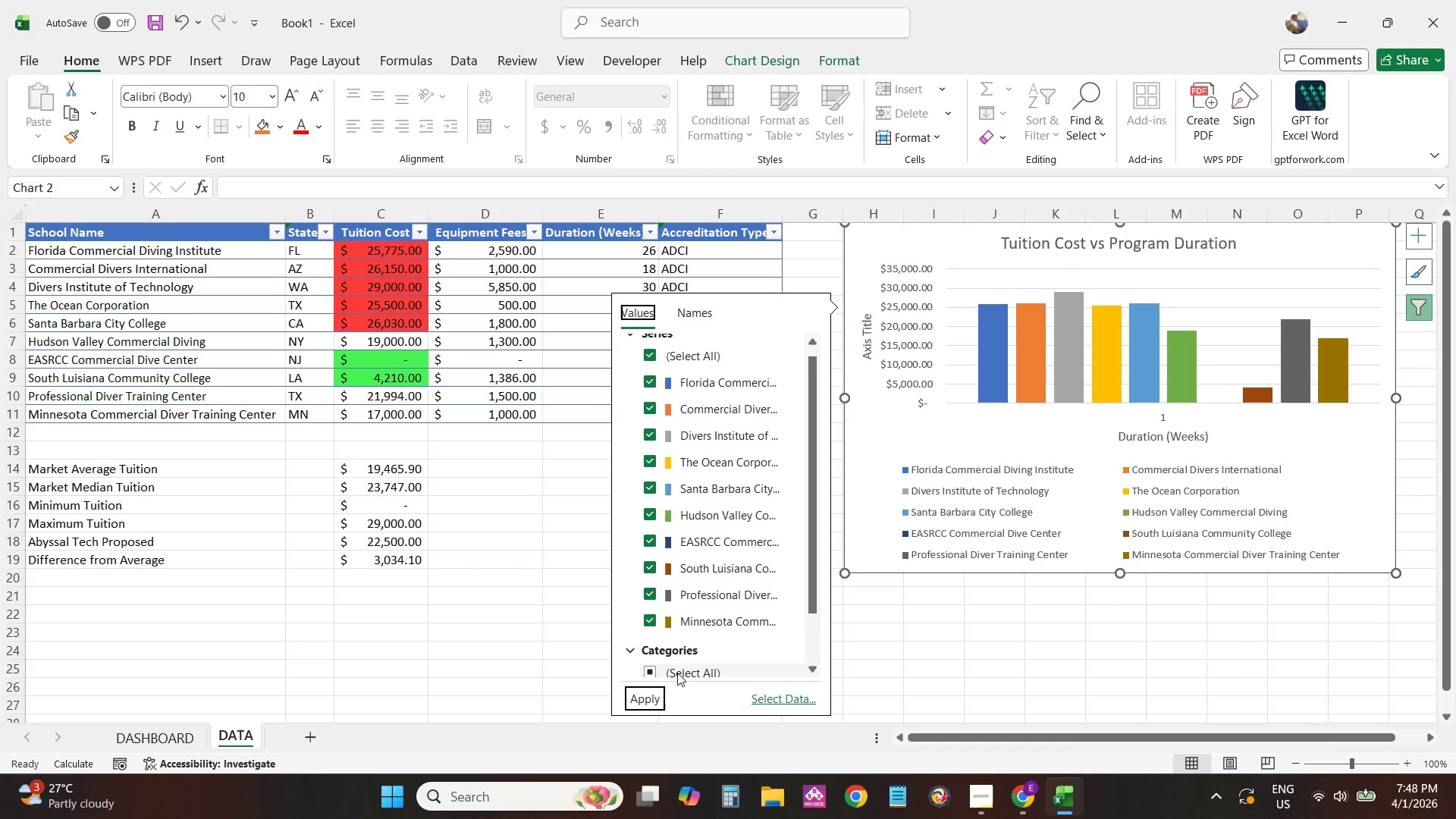 
scroll: coordinate [669, 651], scroll_direction: down, amount: 4.0
 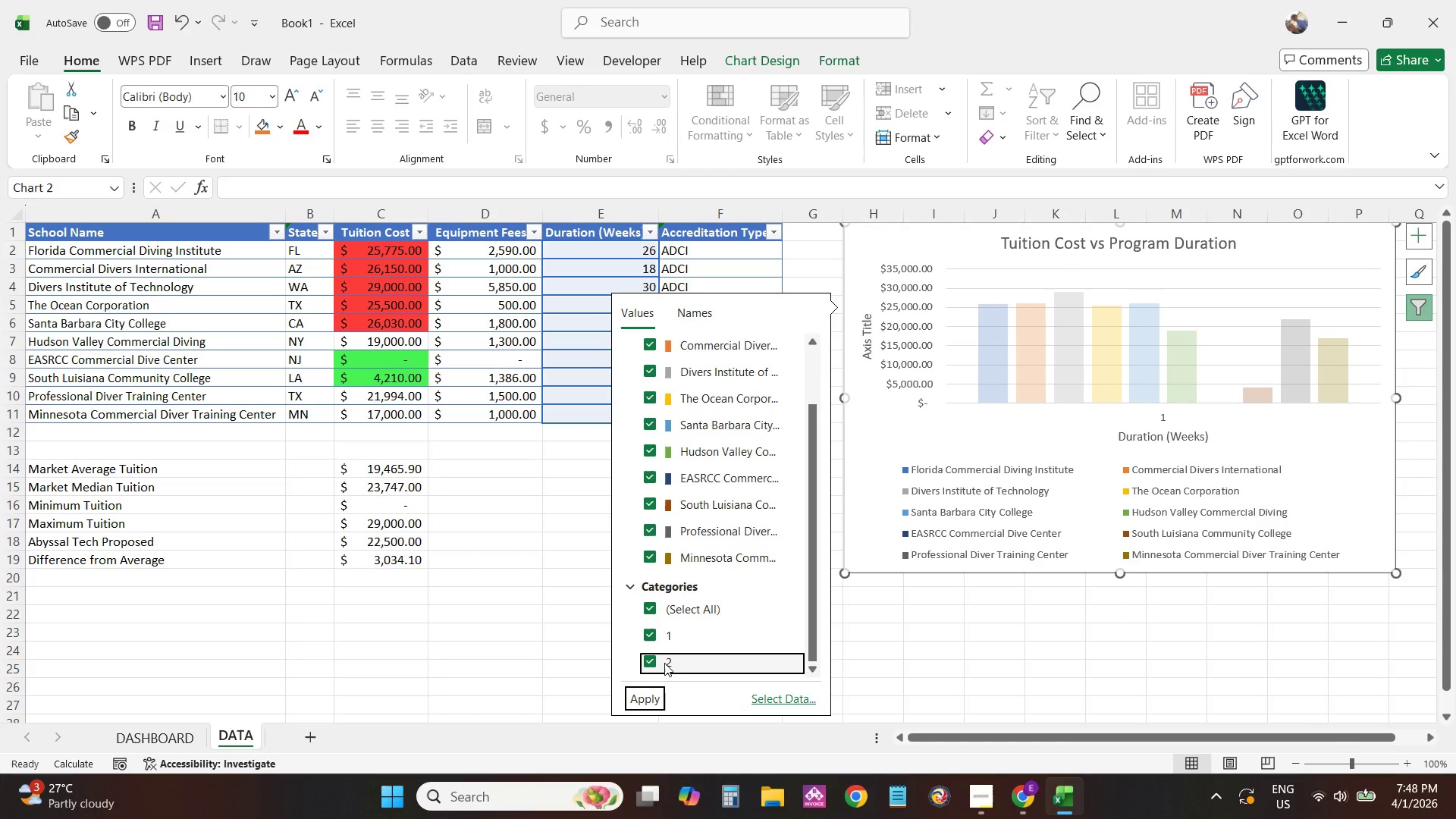 
left_click([655, 697])
 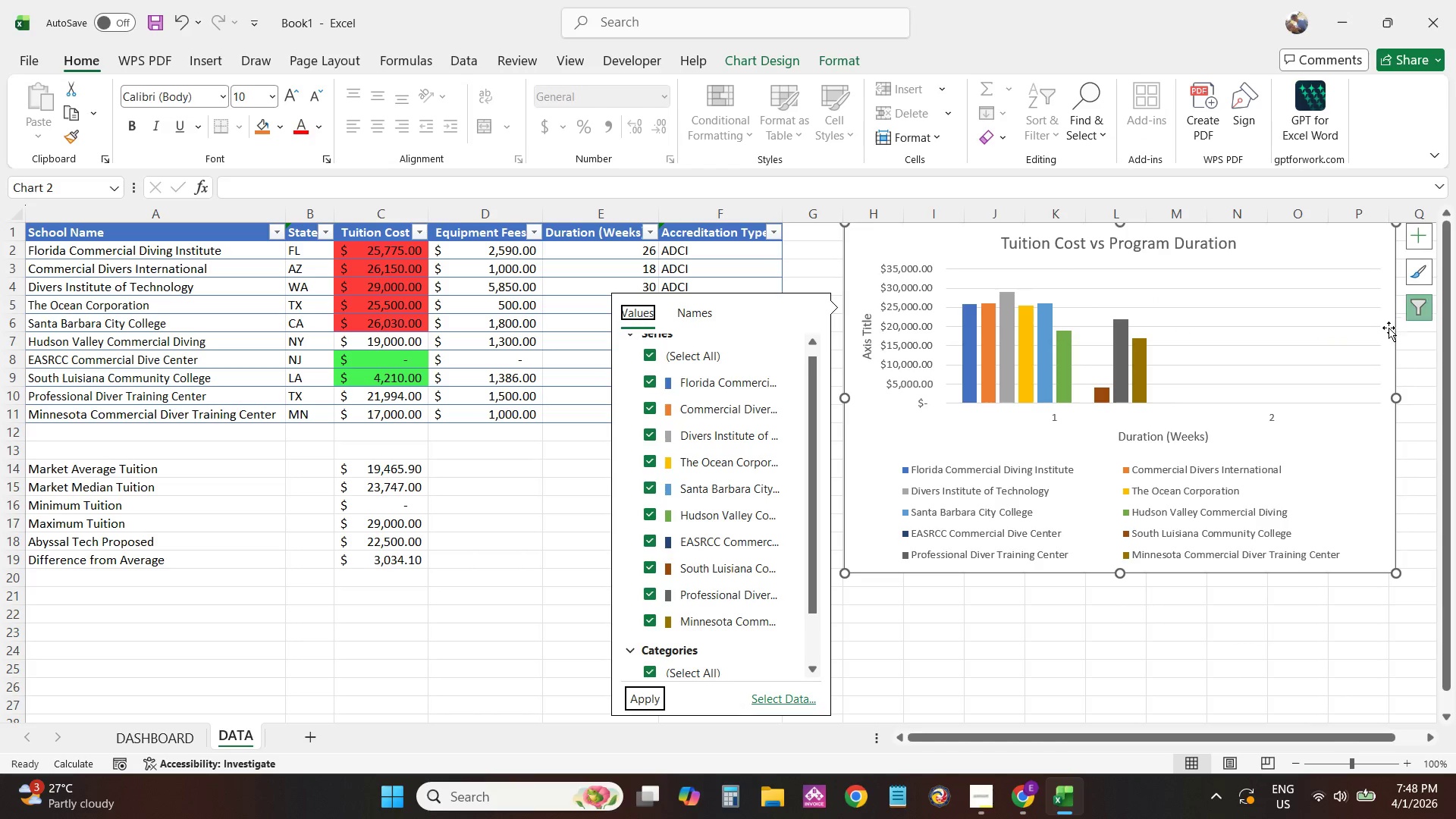 
right_click([1420, 320])
 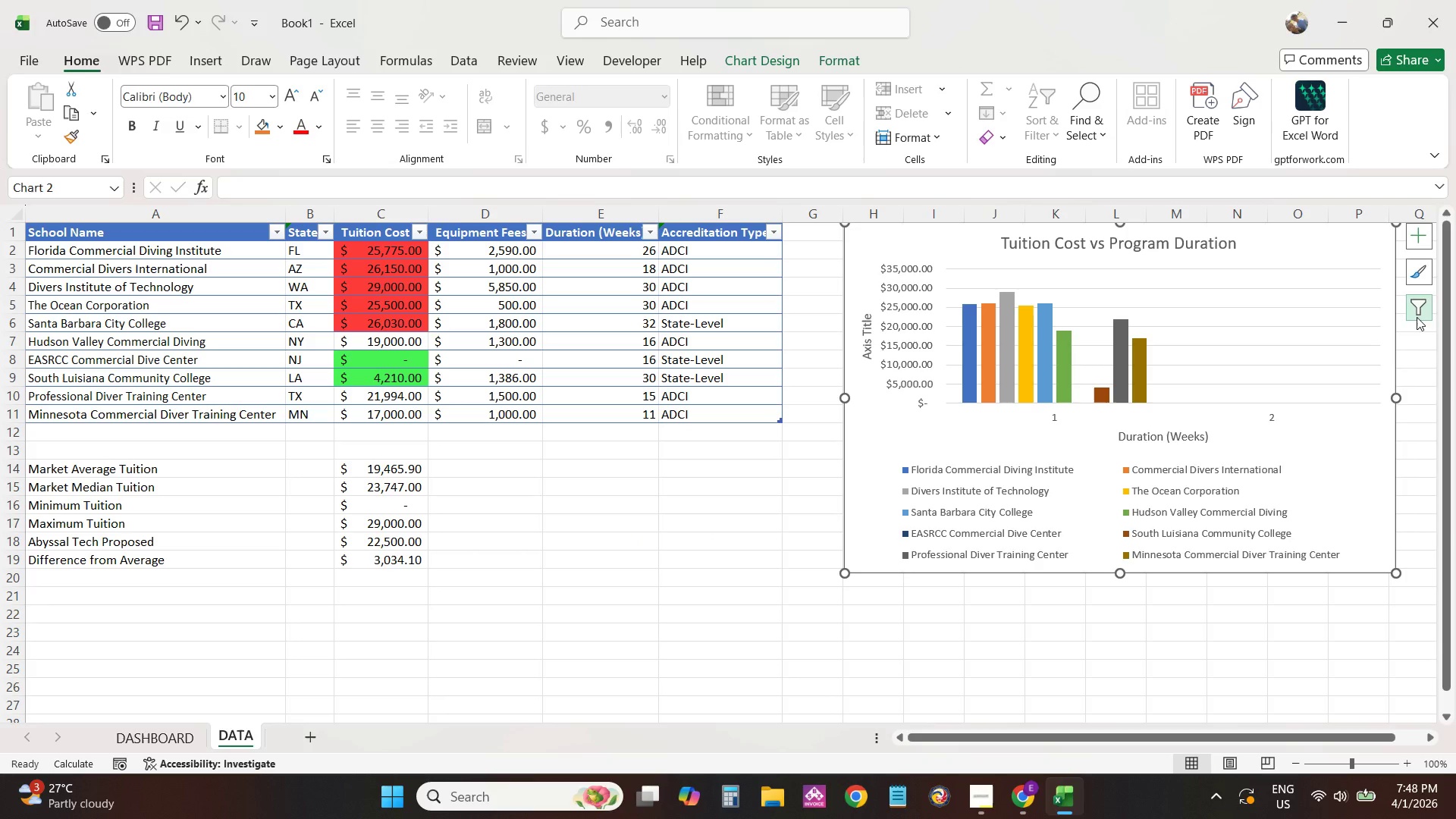 
left_click([1420, 314])
 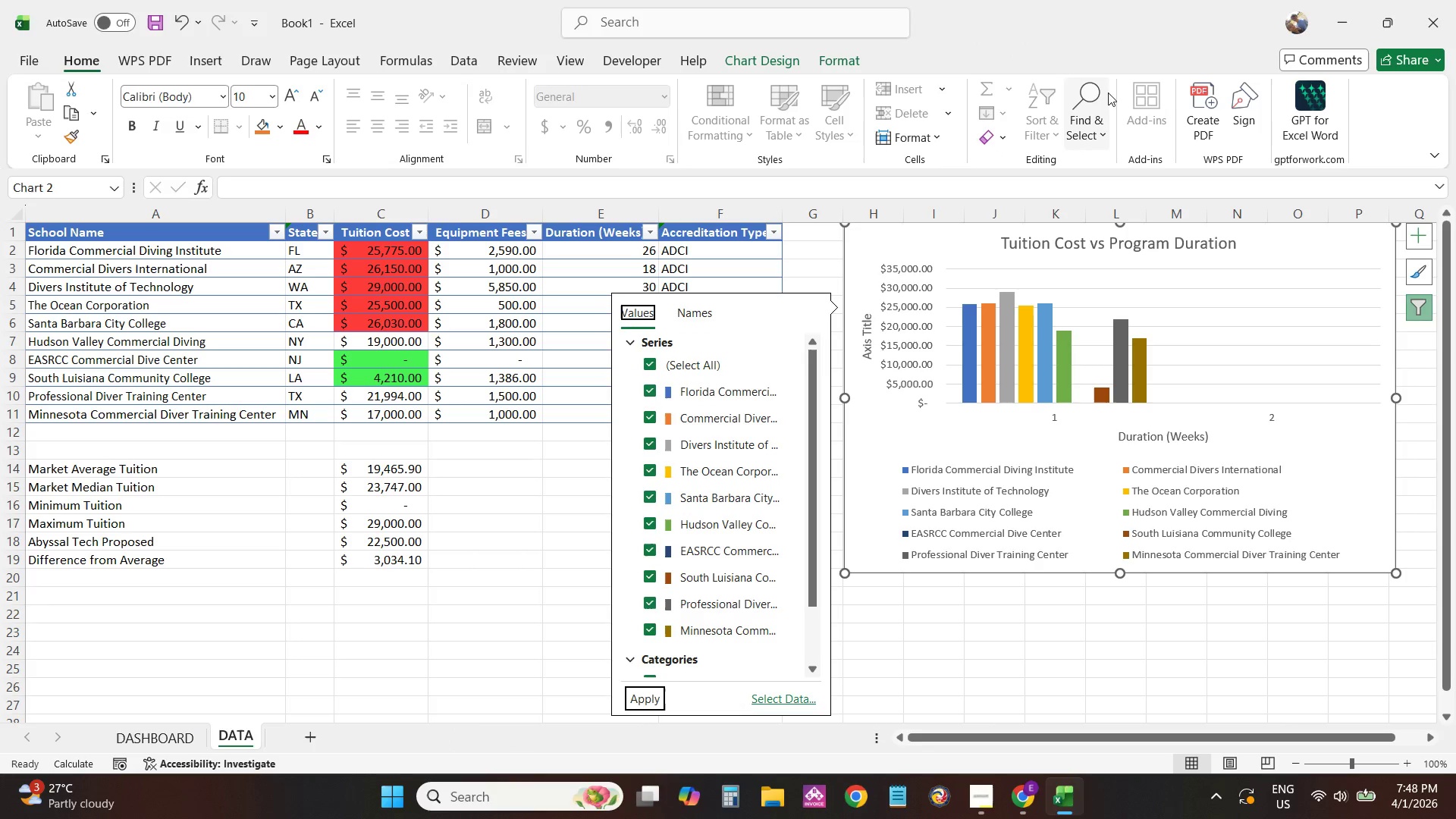 
left_click([1216, 314])
 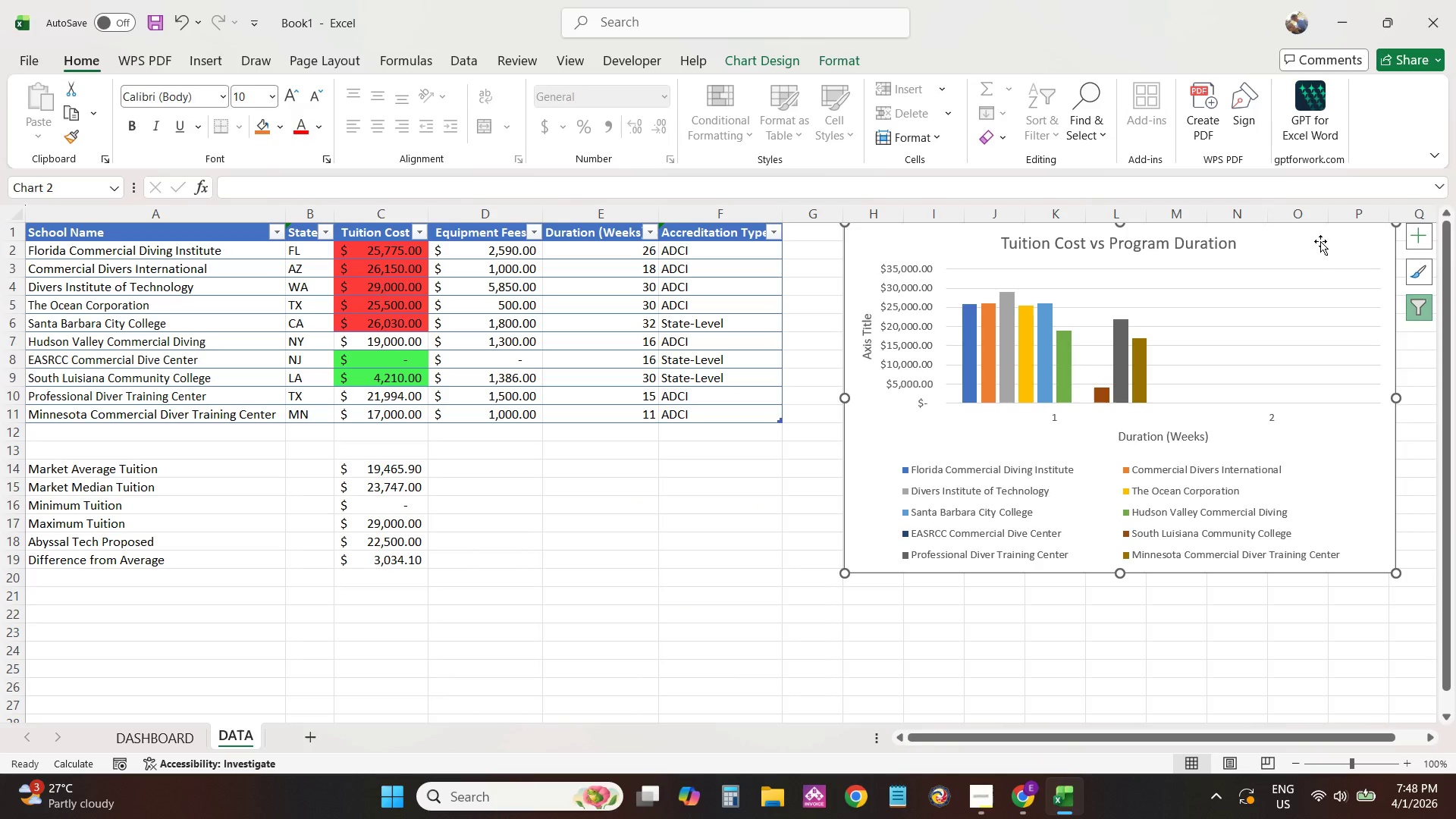 
left_click([840, 70])
 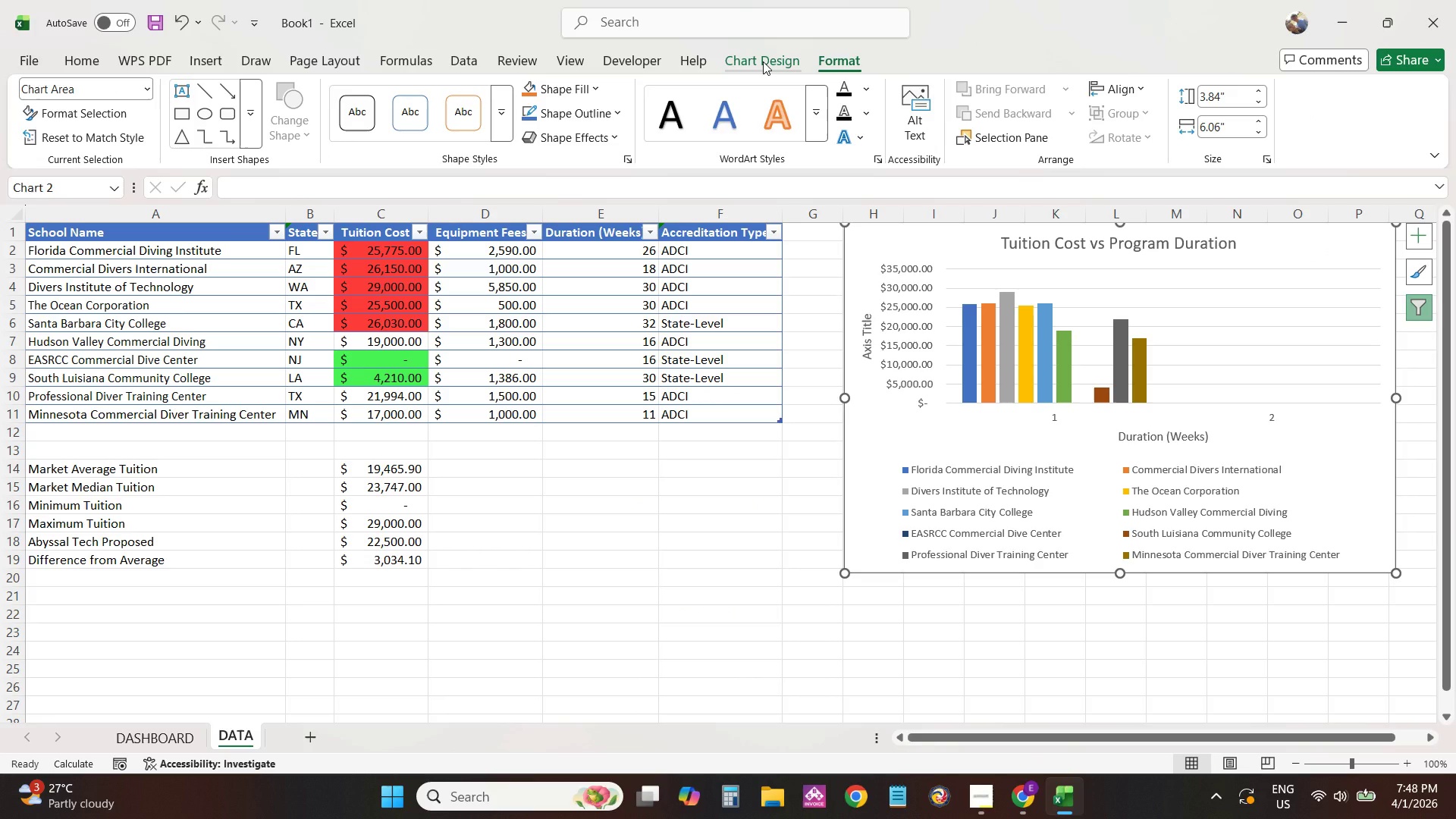 
left_click([763, 61])
 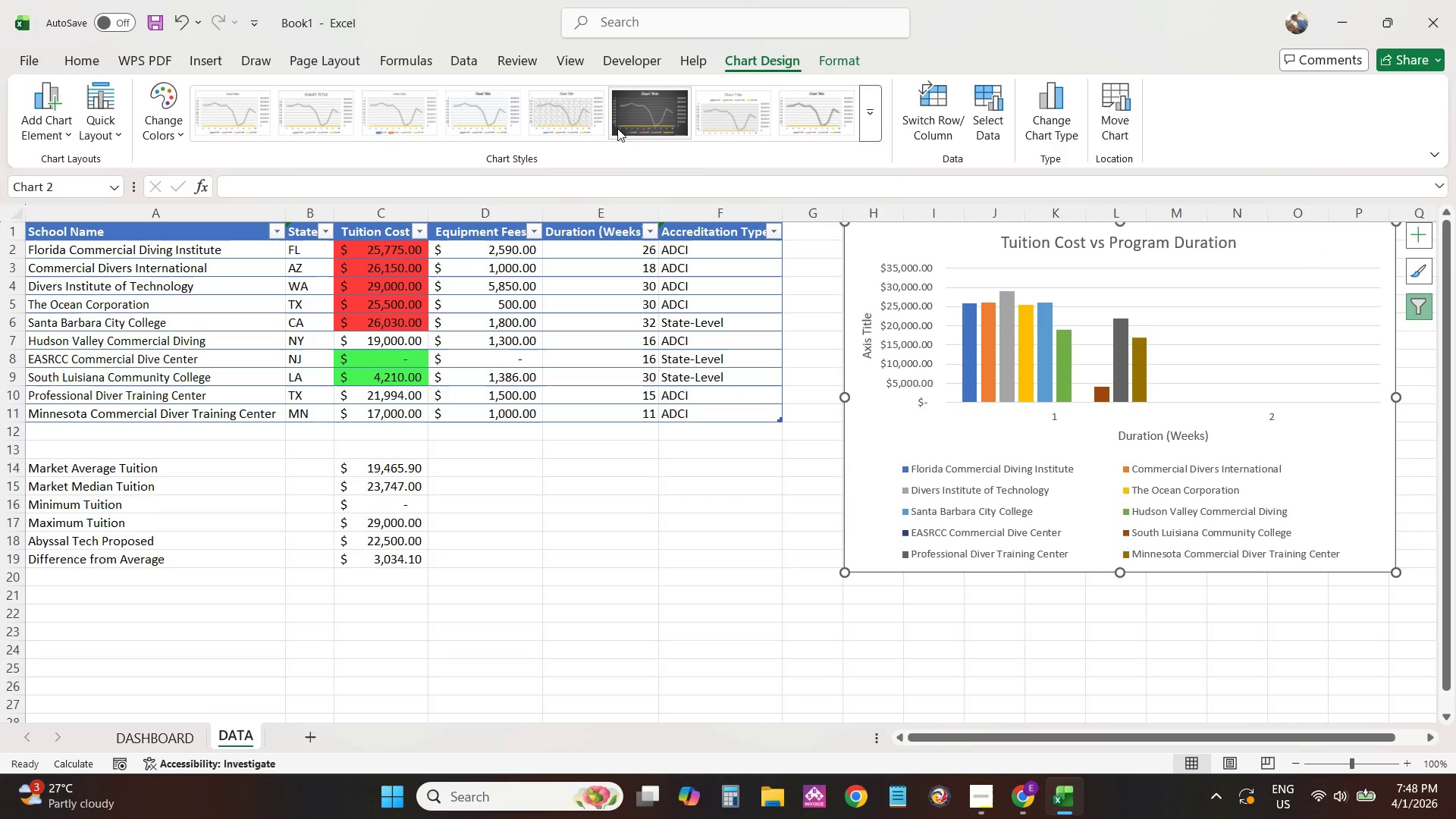 
left_click([645, 119])
 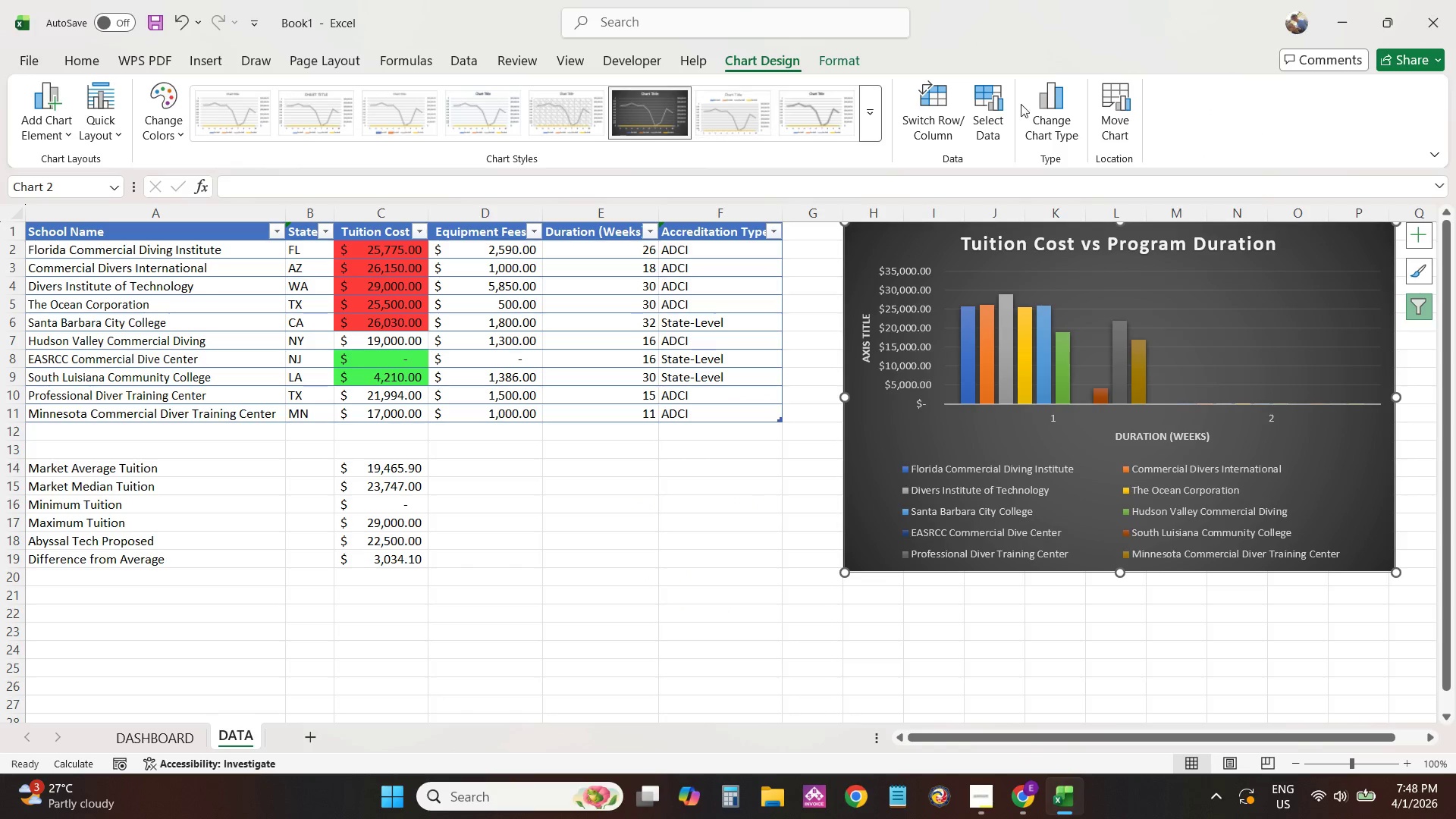 
left_click([1046, 127])
 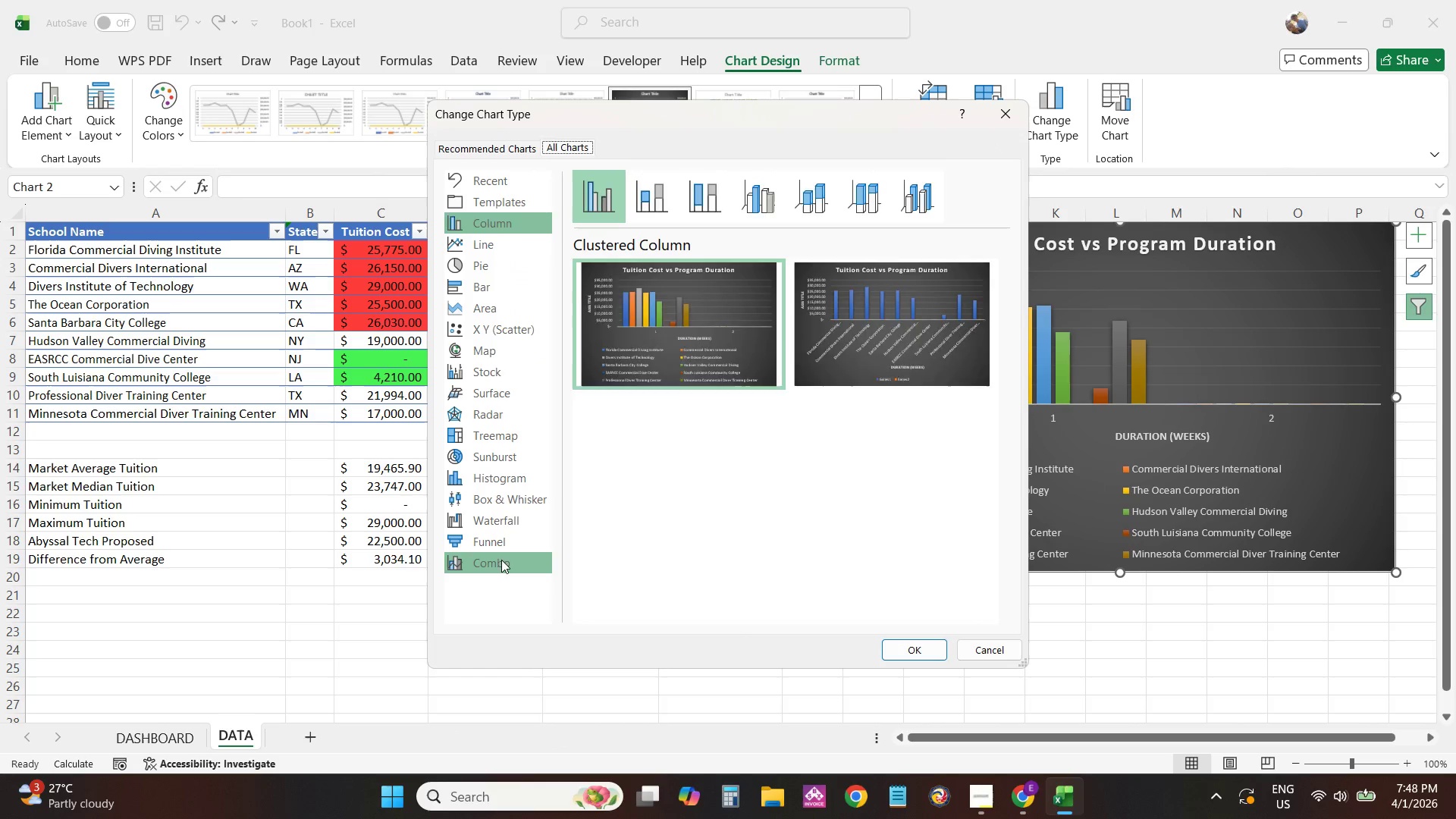 
left_click([657, 196])
 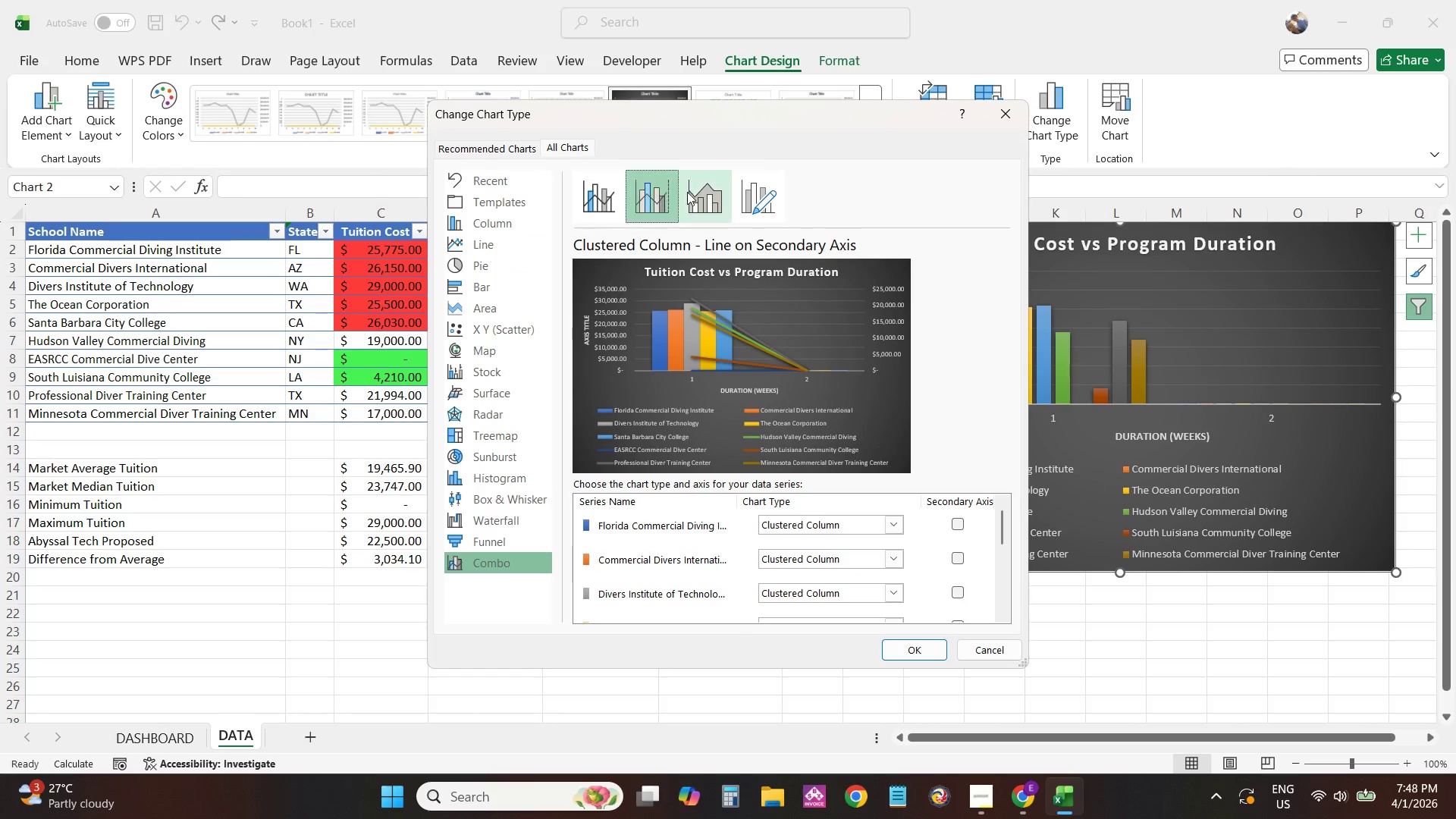 
left_click([704, 193])
 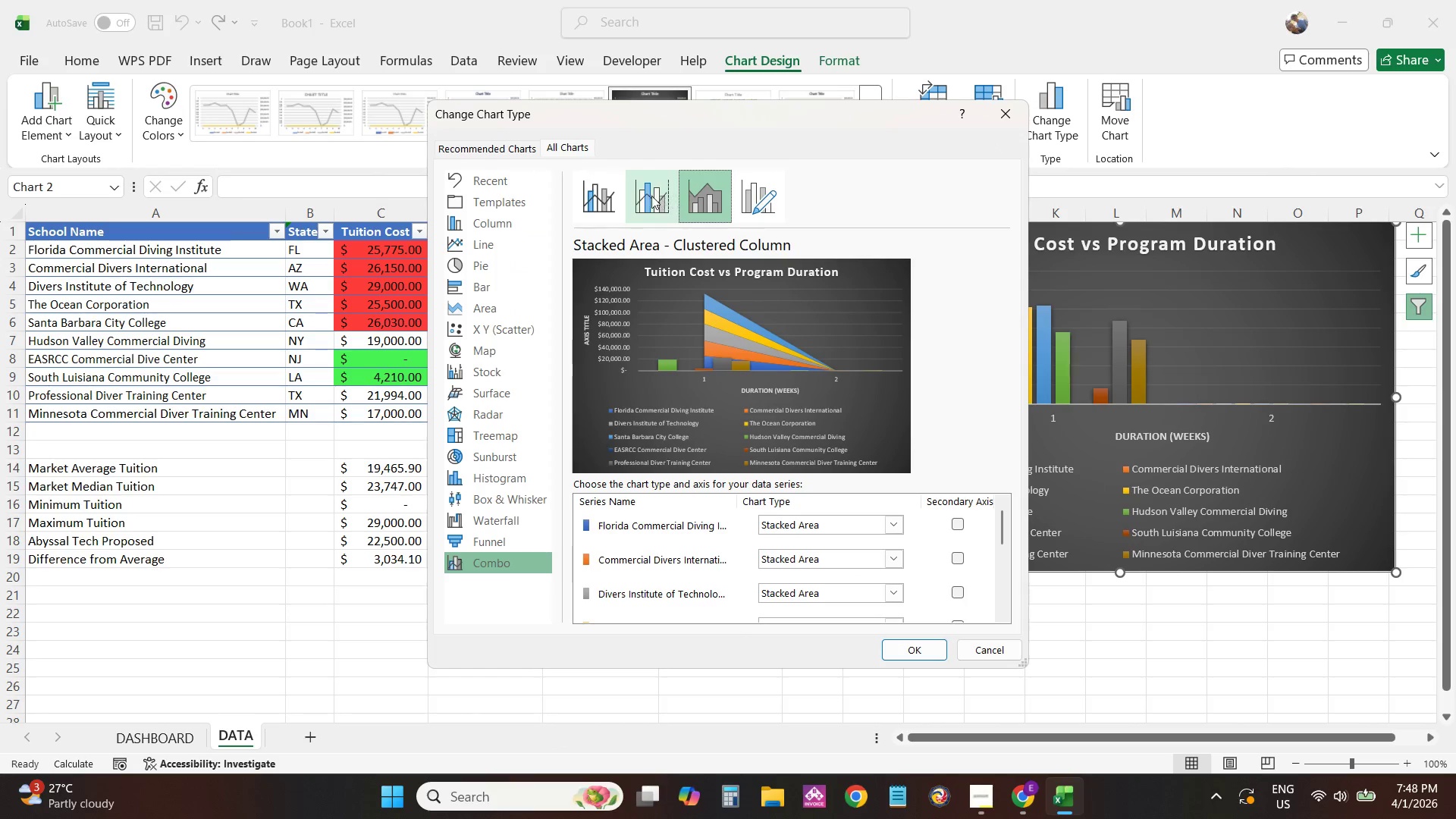 
left_click([635, 199])
 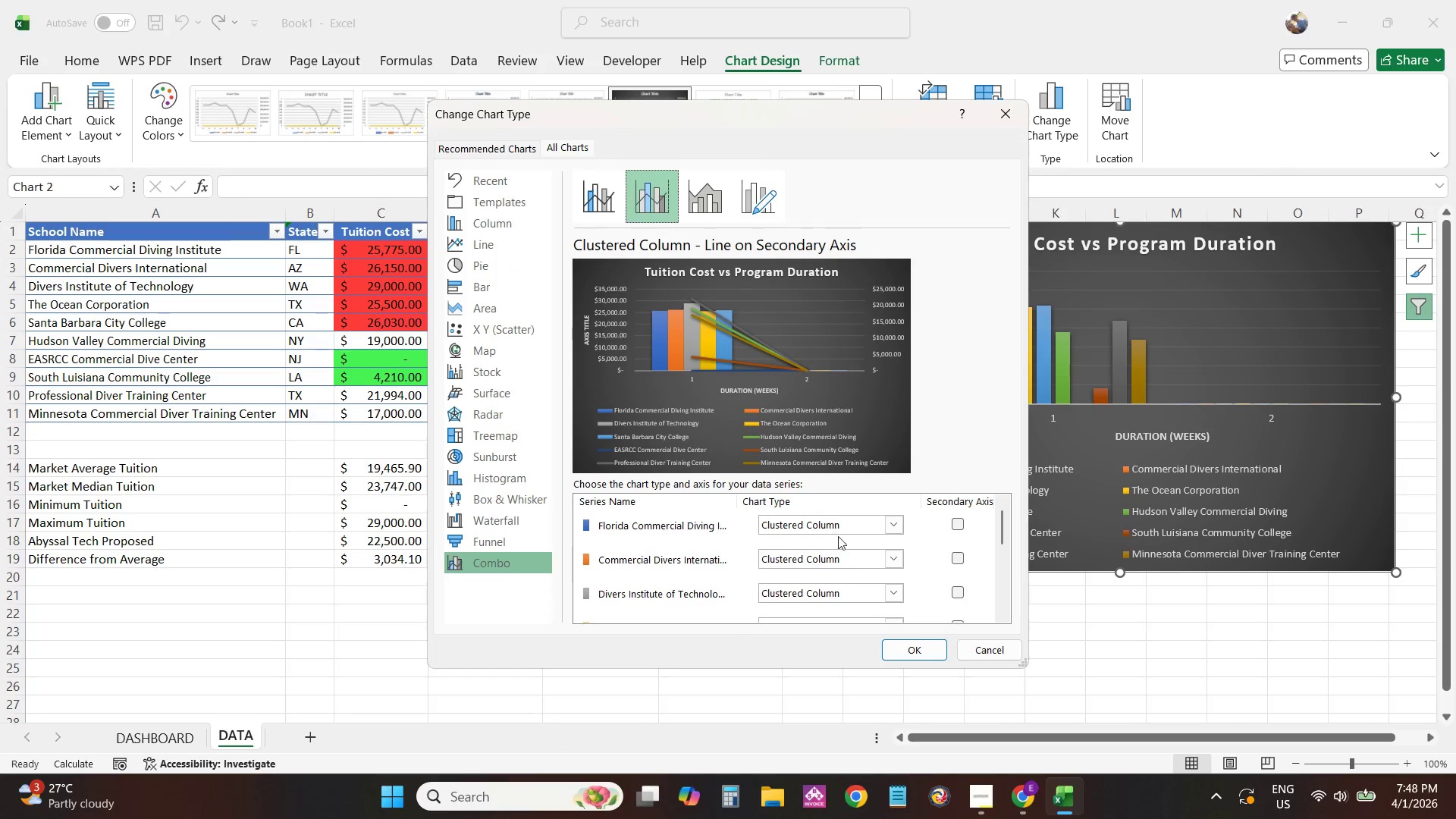 
scroll: coordinate [864, 558], scroll_direction: down, amount: 4.0
 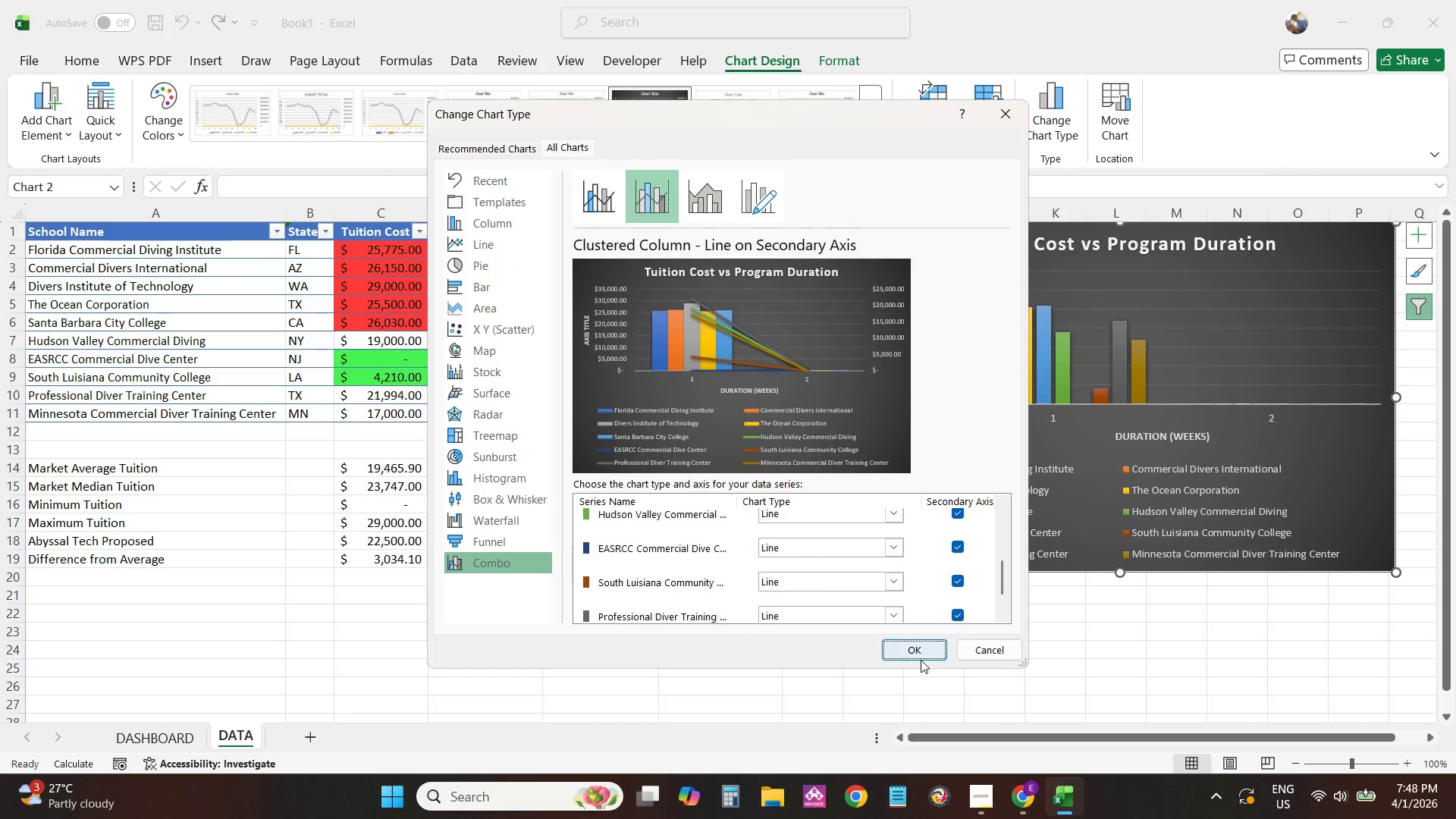 
left_click([919, 650])
 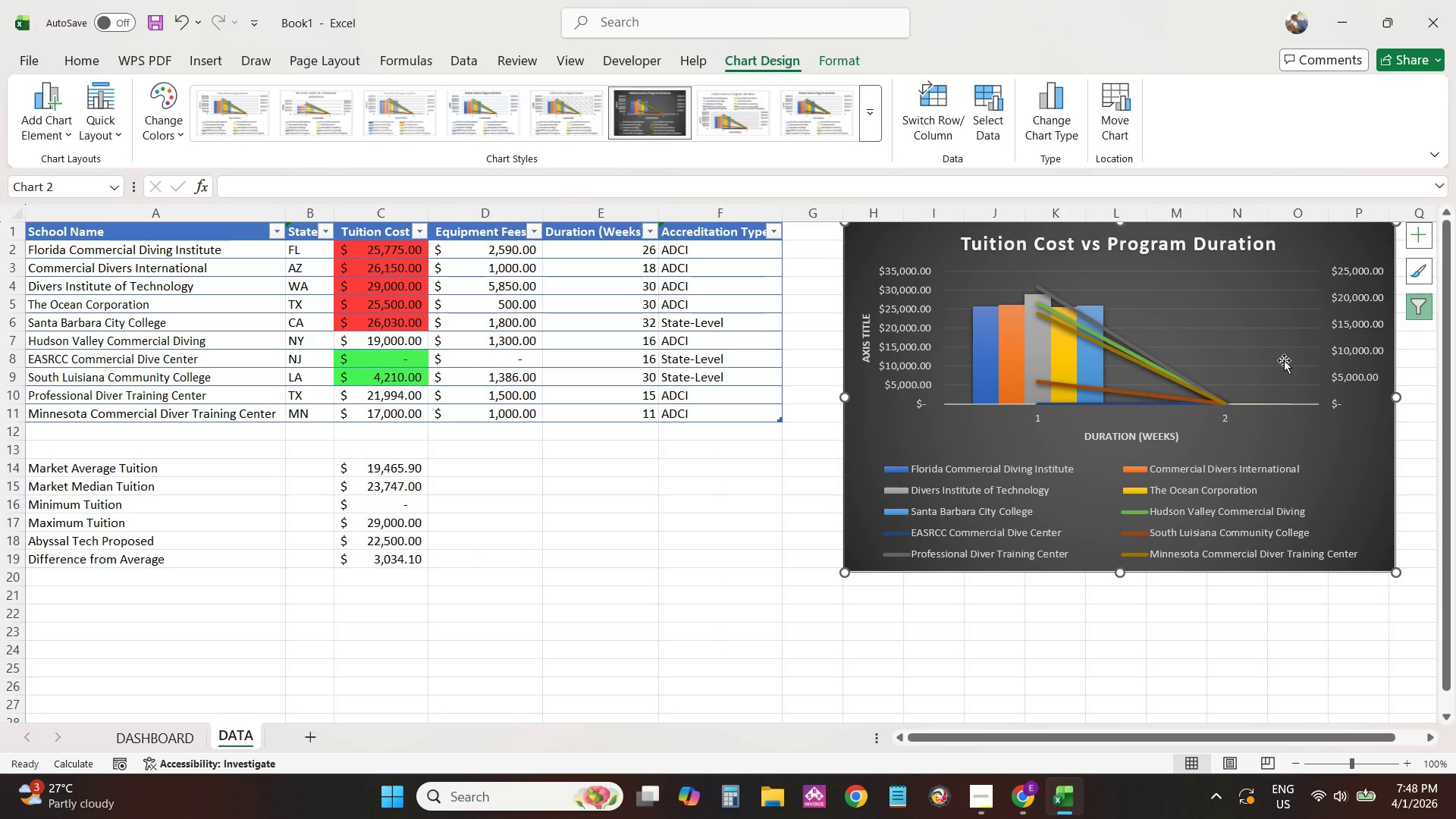 
right_click([1417, 315])
 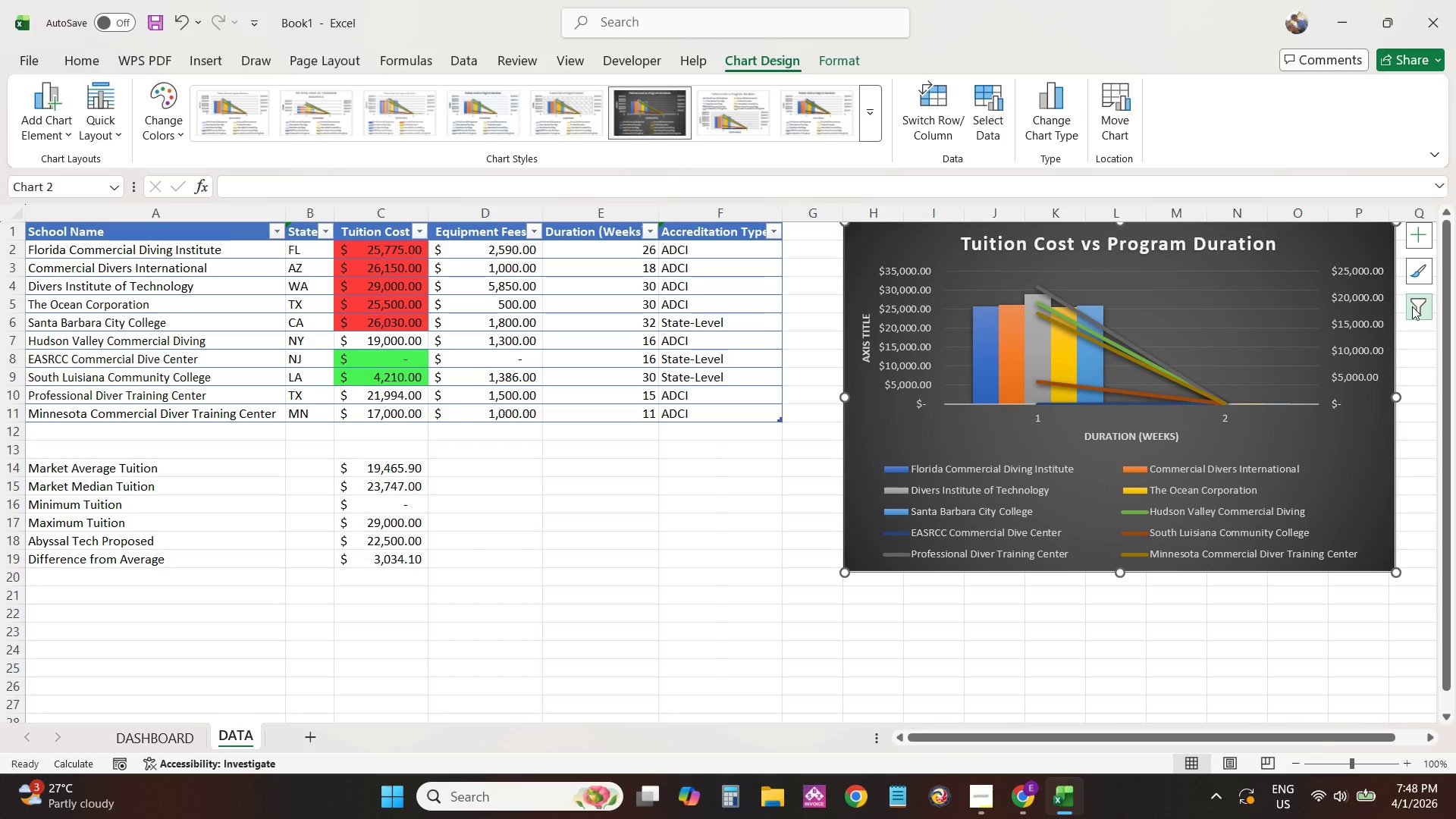 
left_click([1409, 306])
 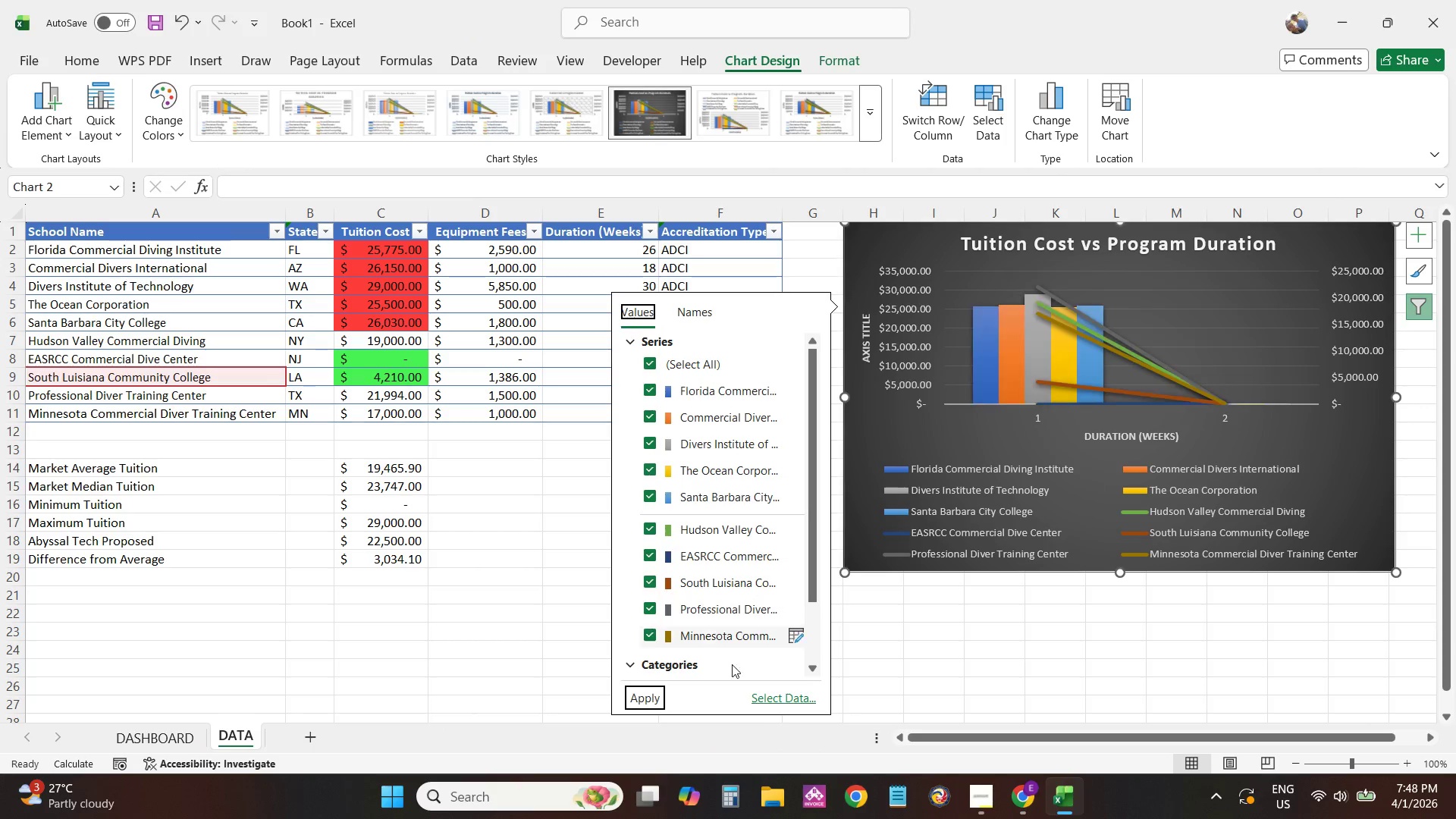 
left_click([776, 698])
 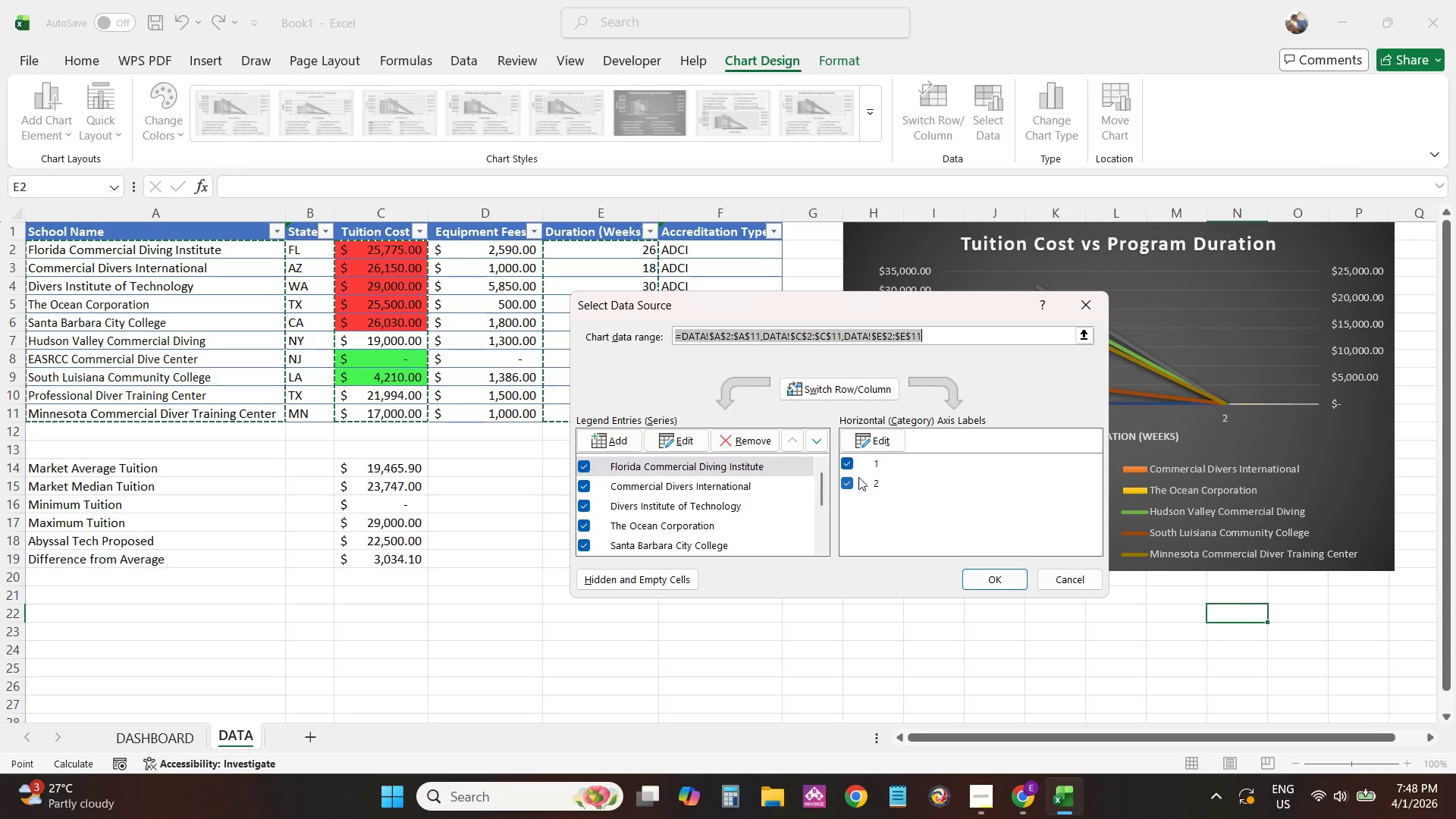 
left_click([851, 484])
 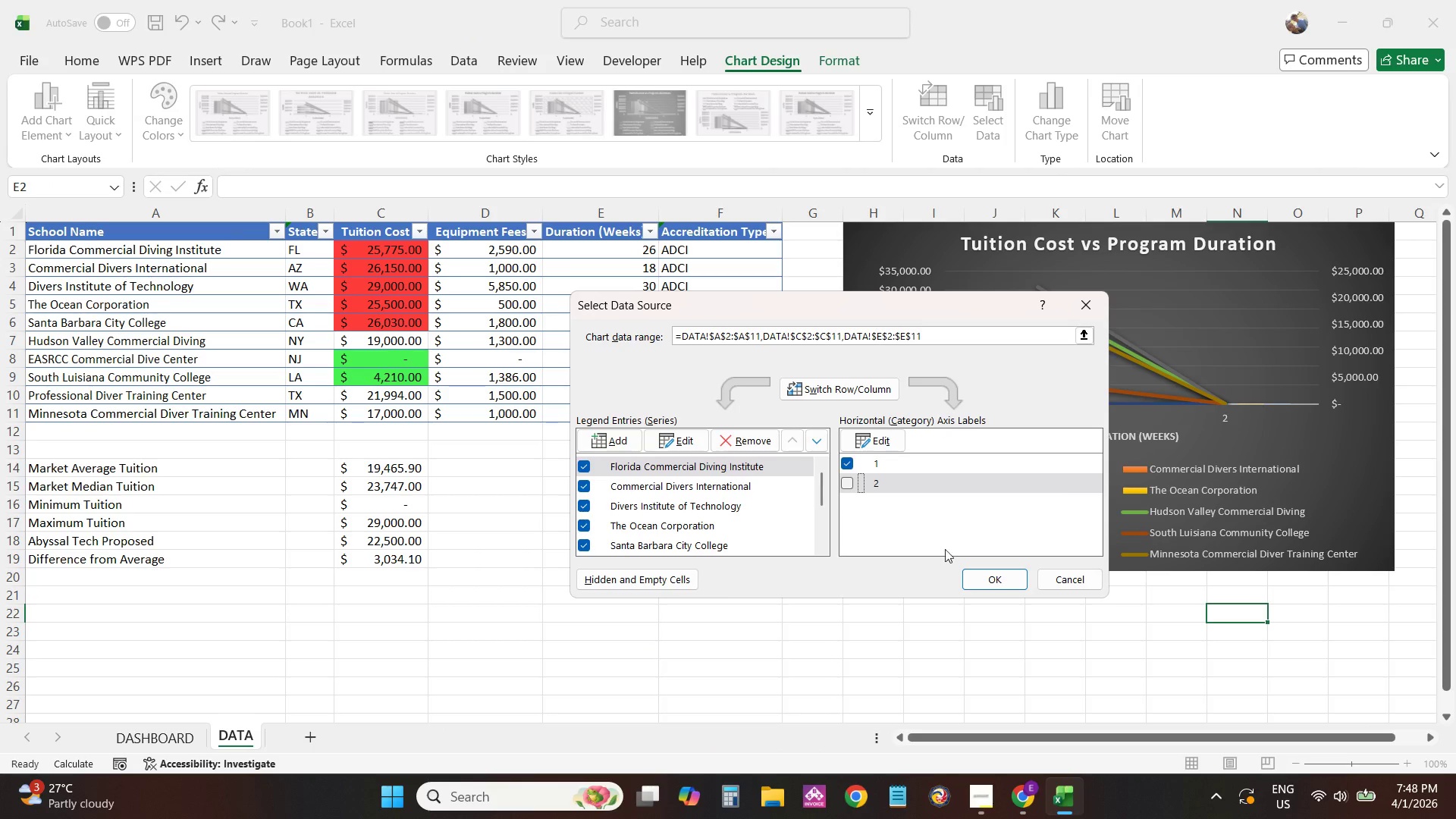 
left_click([972, 578])
 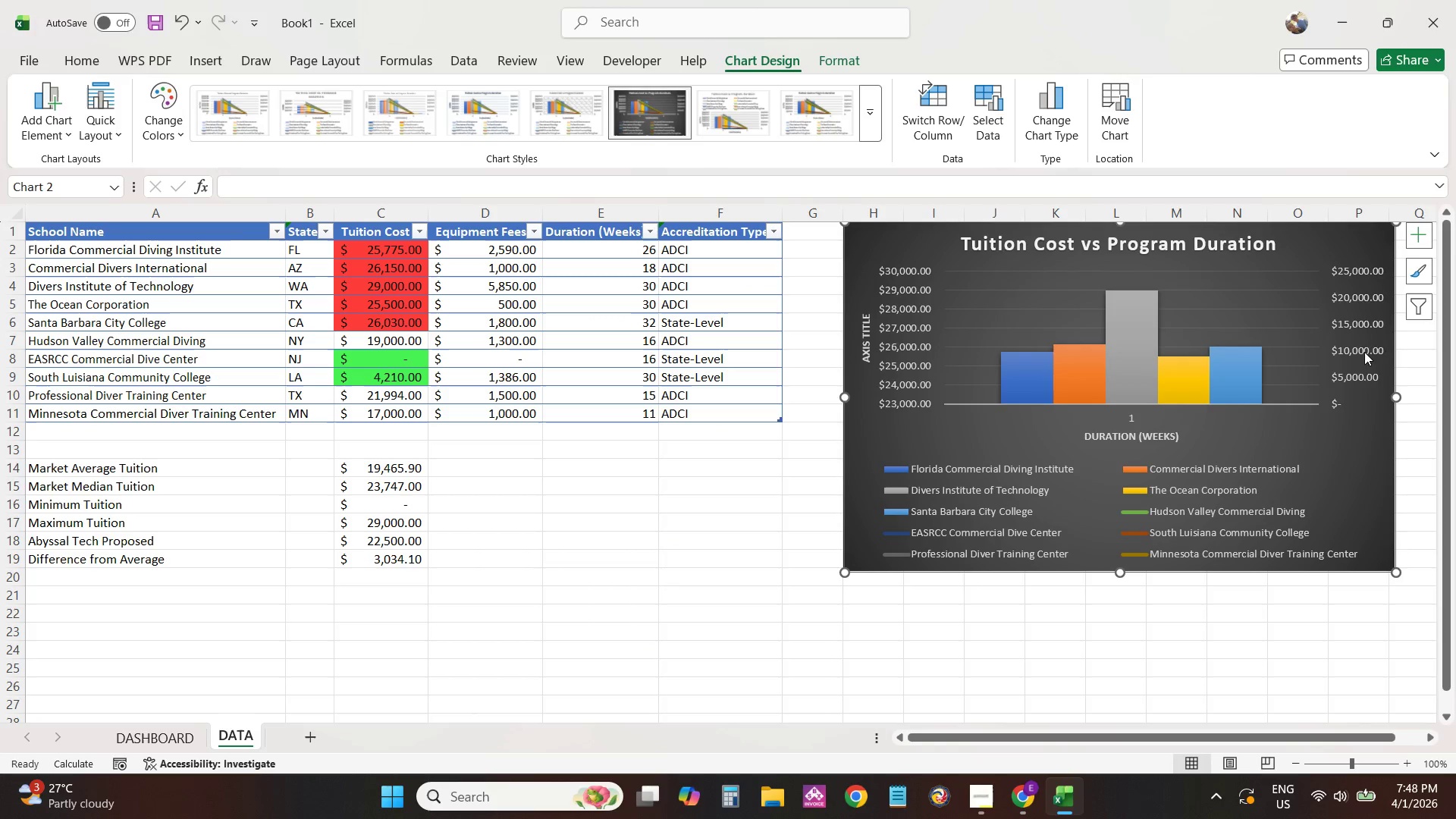 
left_click([1417, 310])
 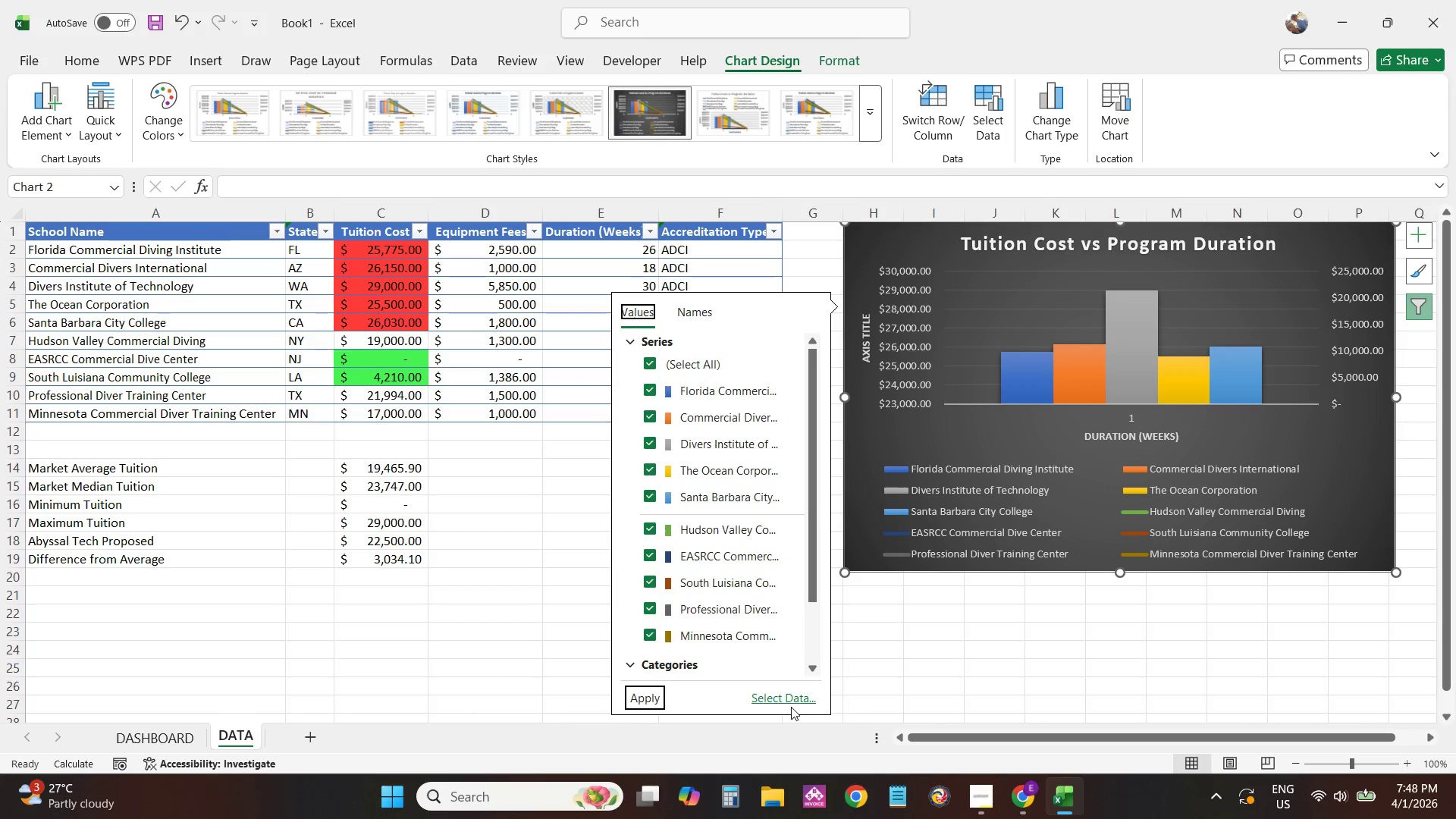 
double_click([792, 692])
 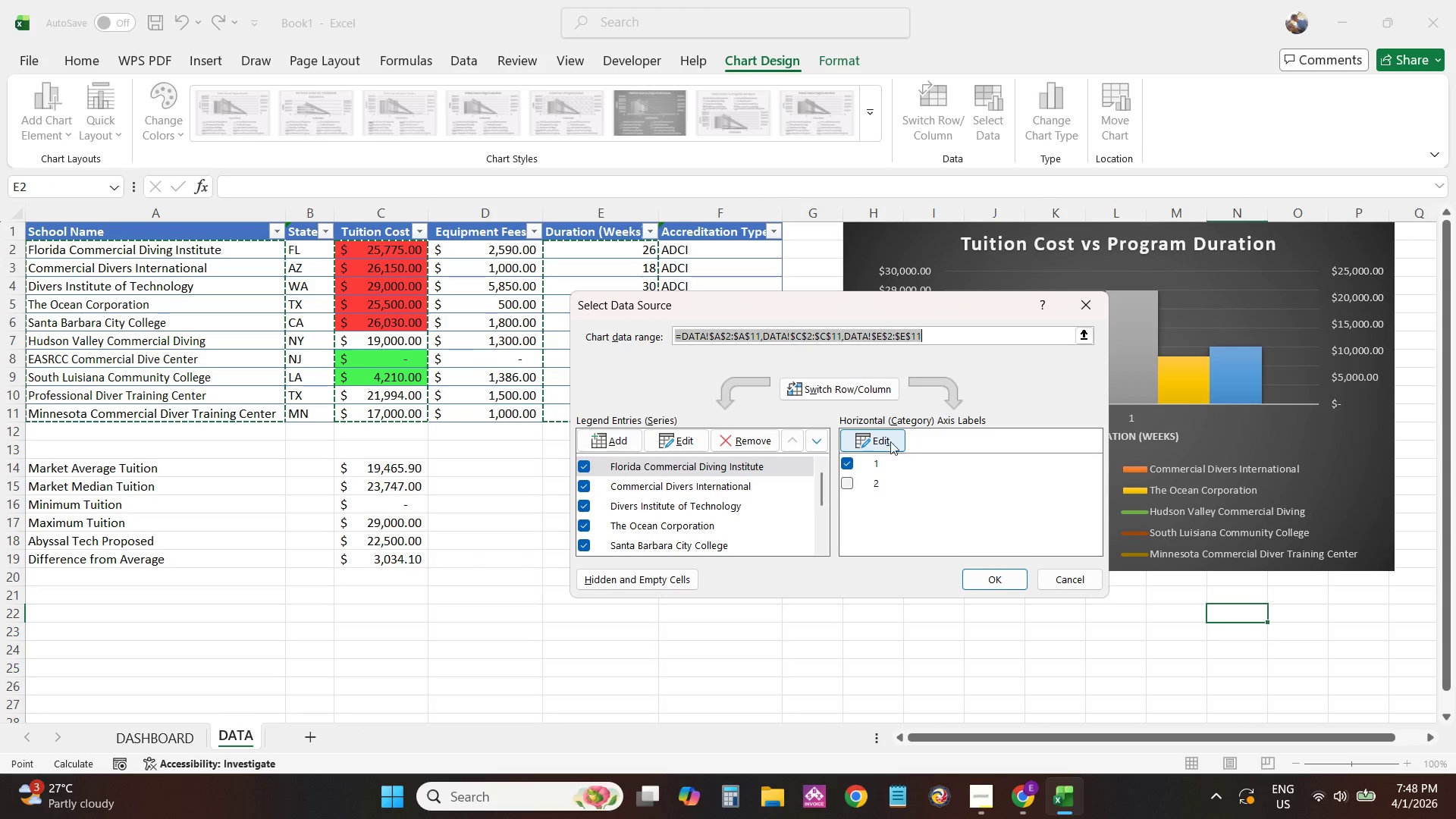 
left_click([849, 479])
 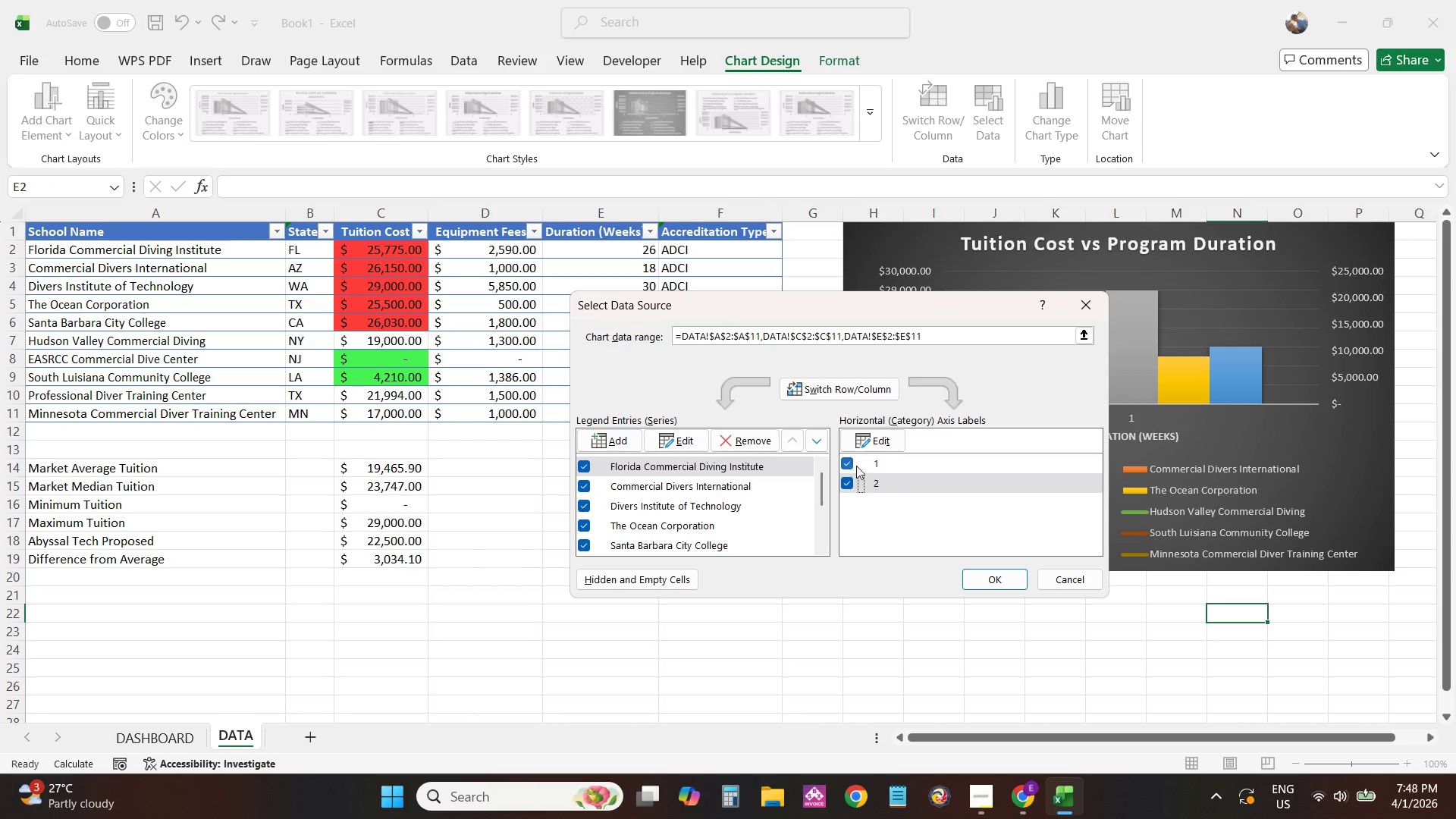 
left_click_drag(start_coordinate=[889, 484], to_coordinate=[890, 457])
 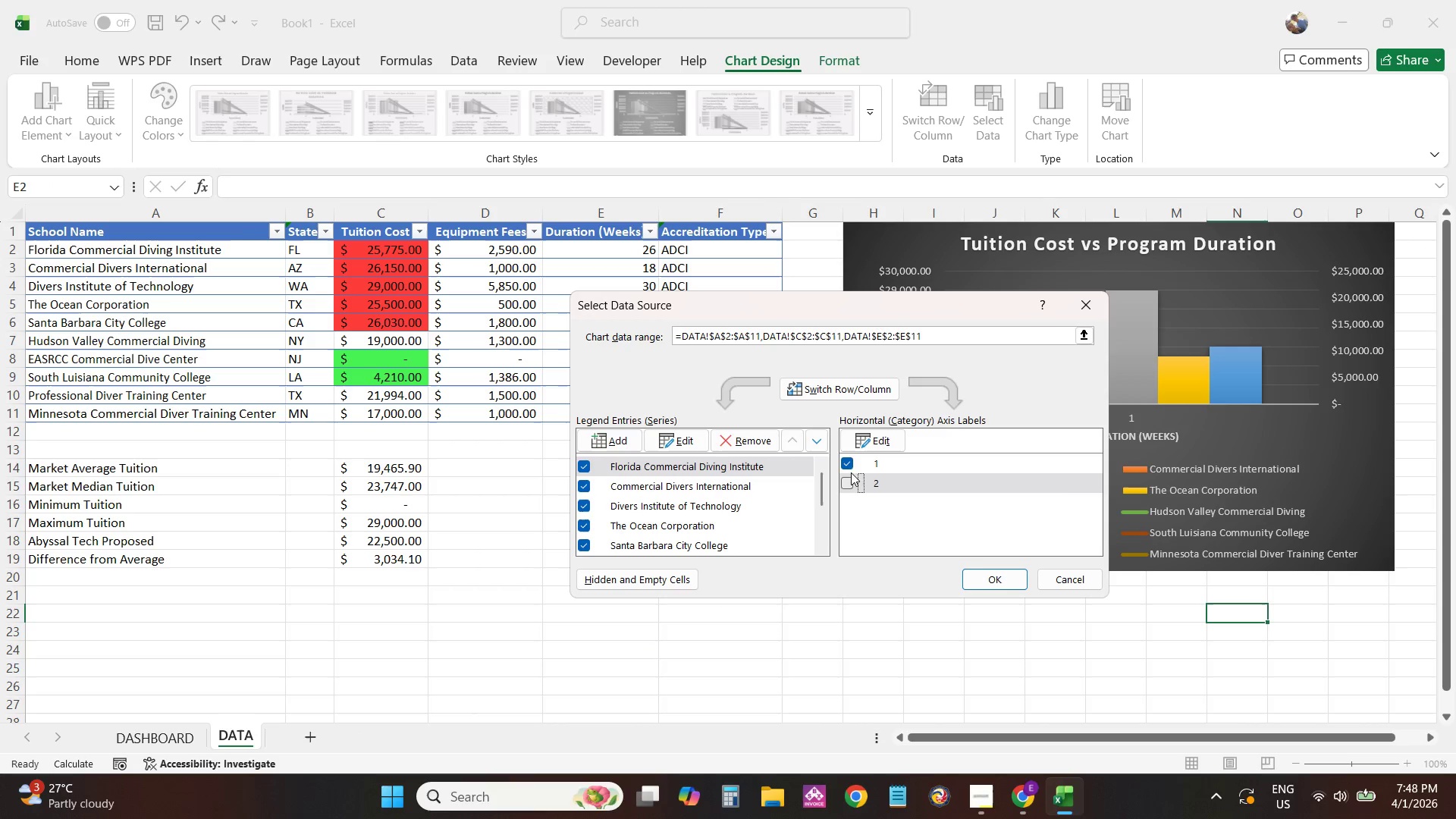 
double_click([852, 469])
 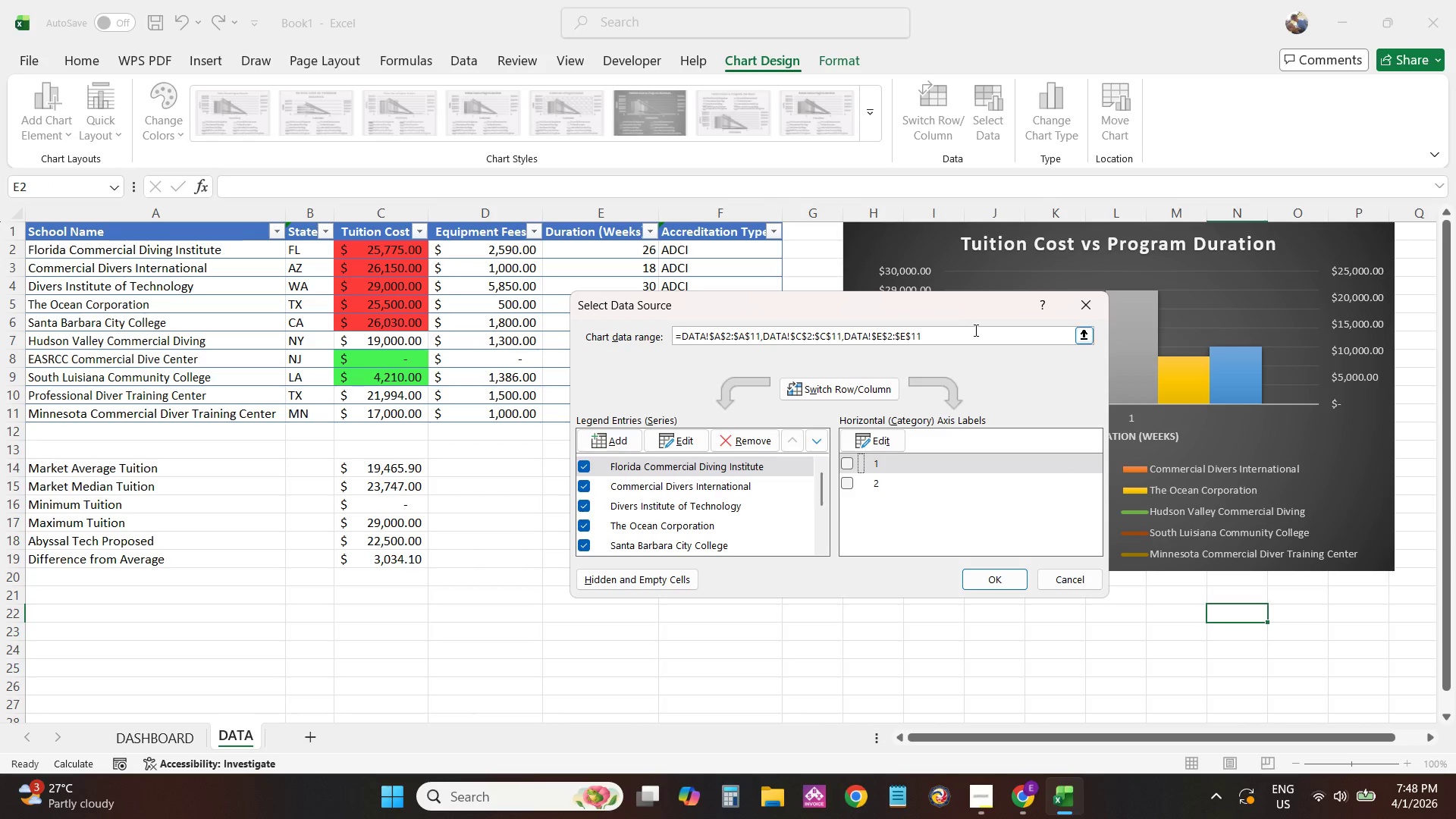 
double_click([974, 330])
 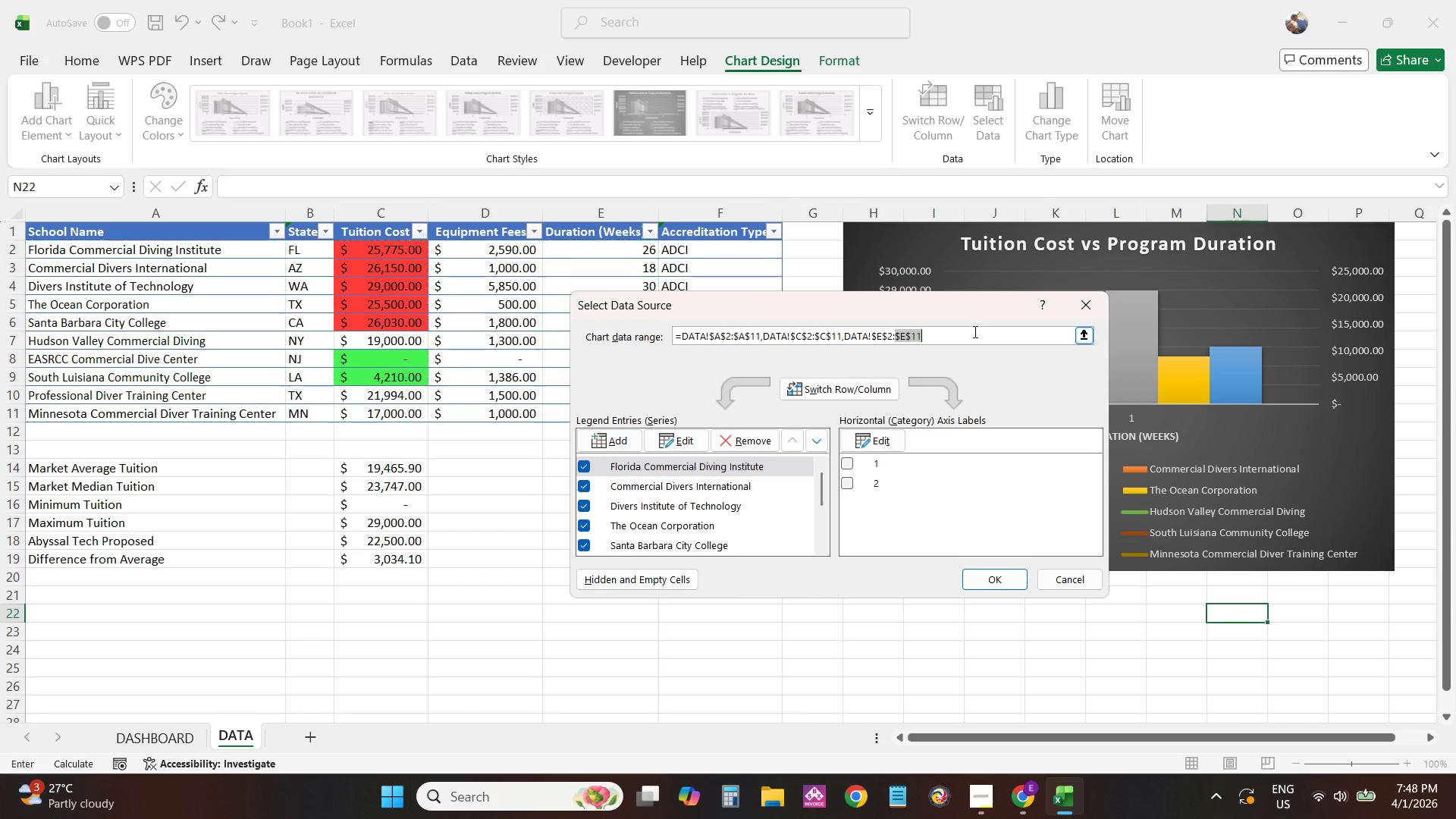 
triple_click([974, 331])
 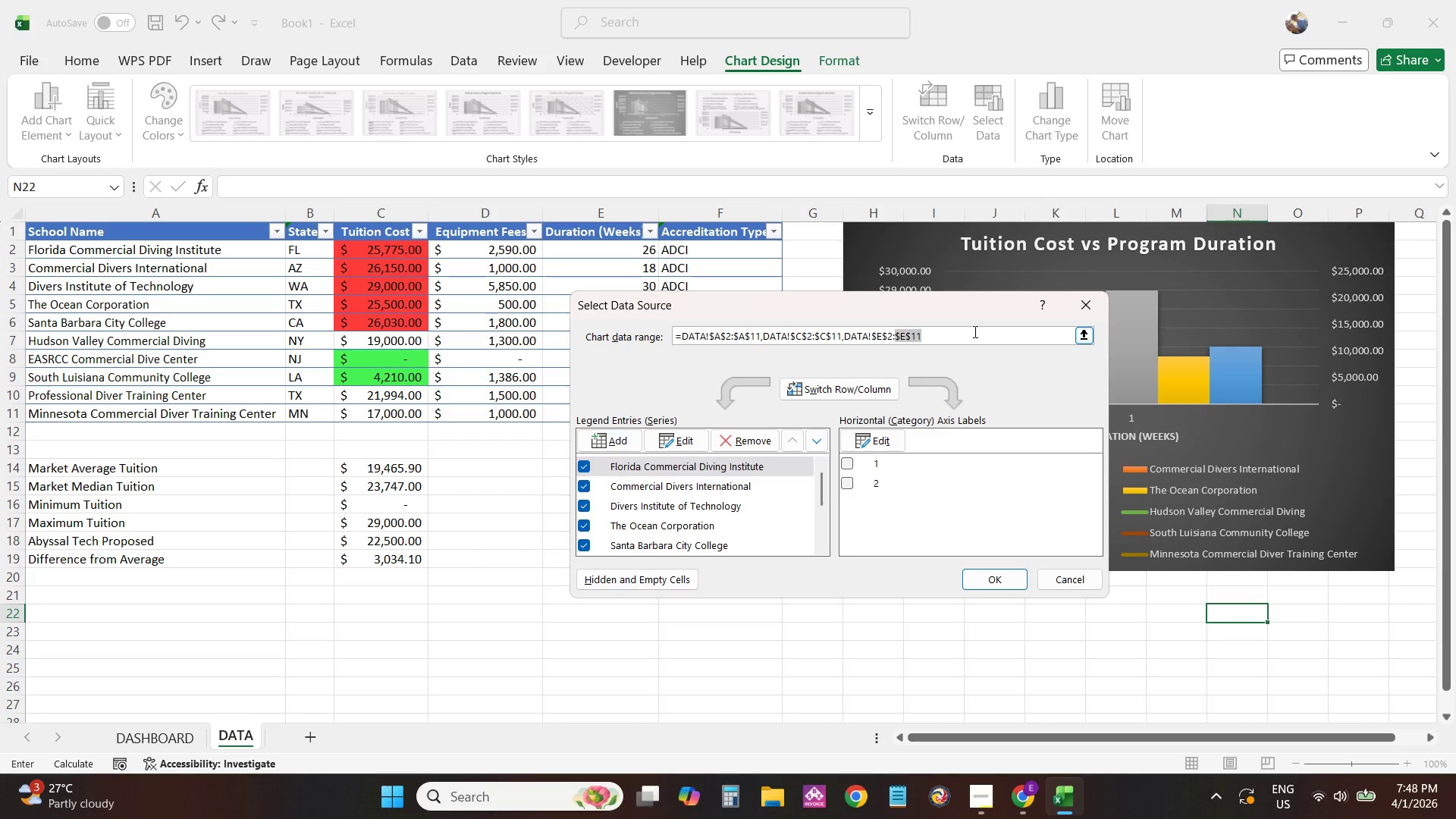 
triple_click([974, 331])
 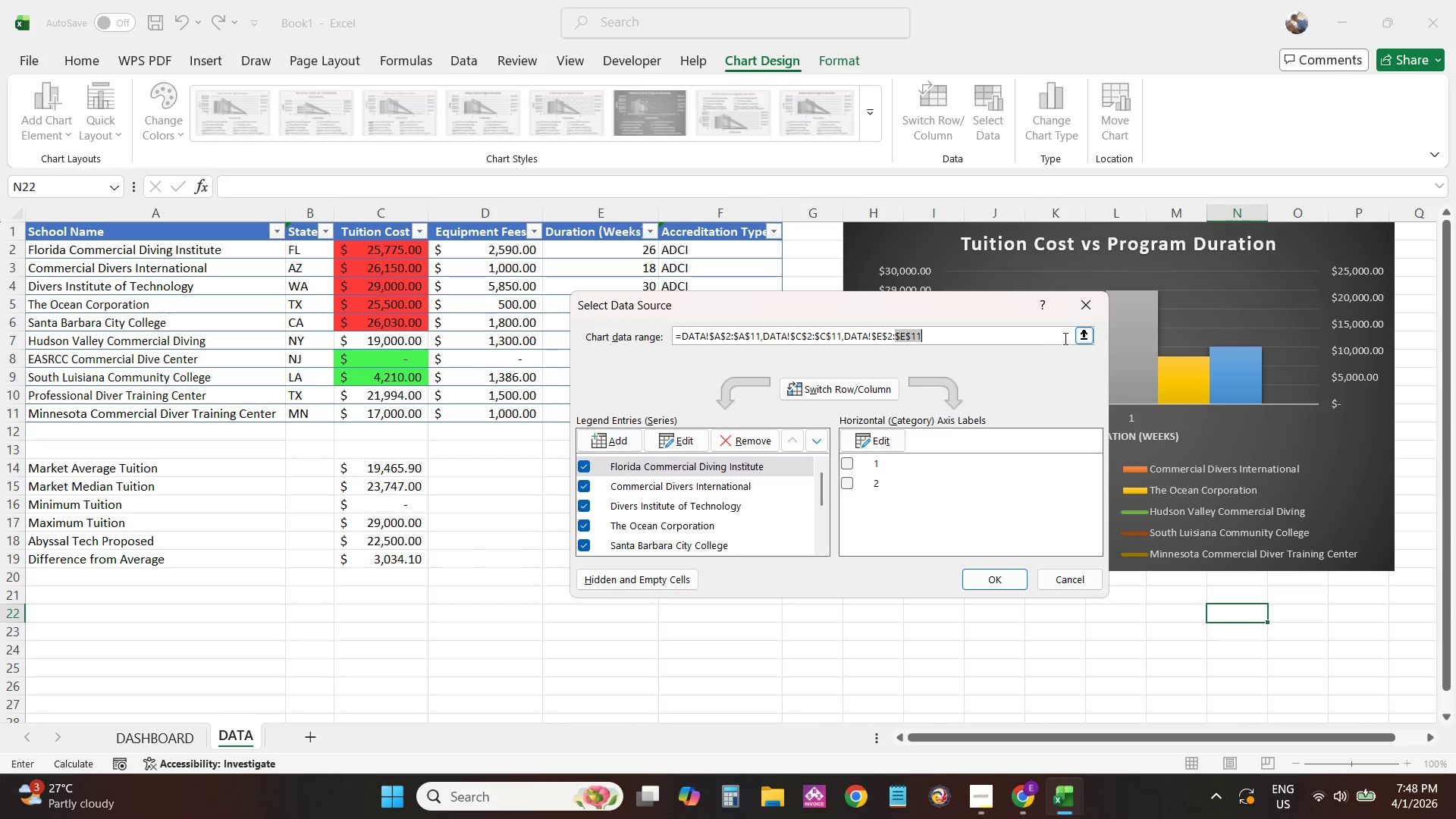 
left_click([1067, 338])
 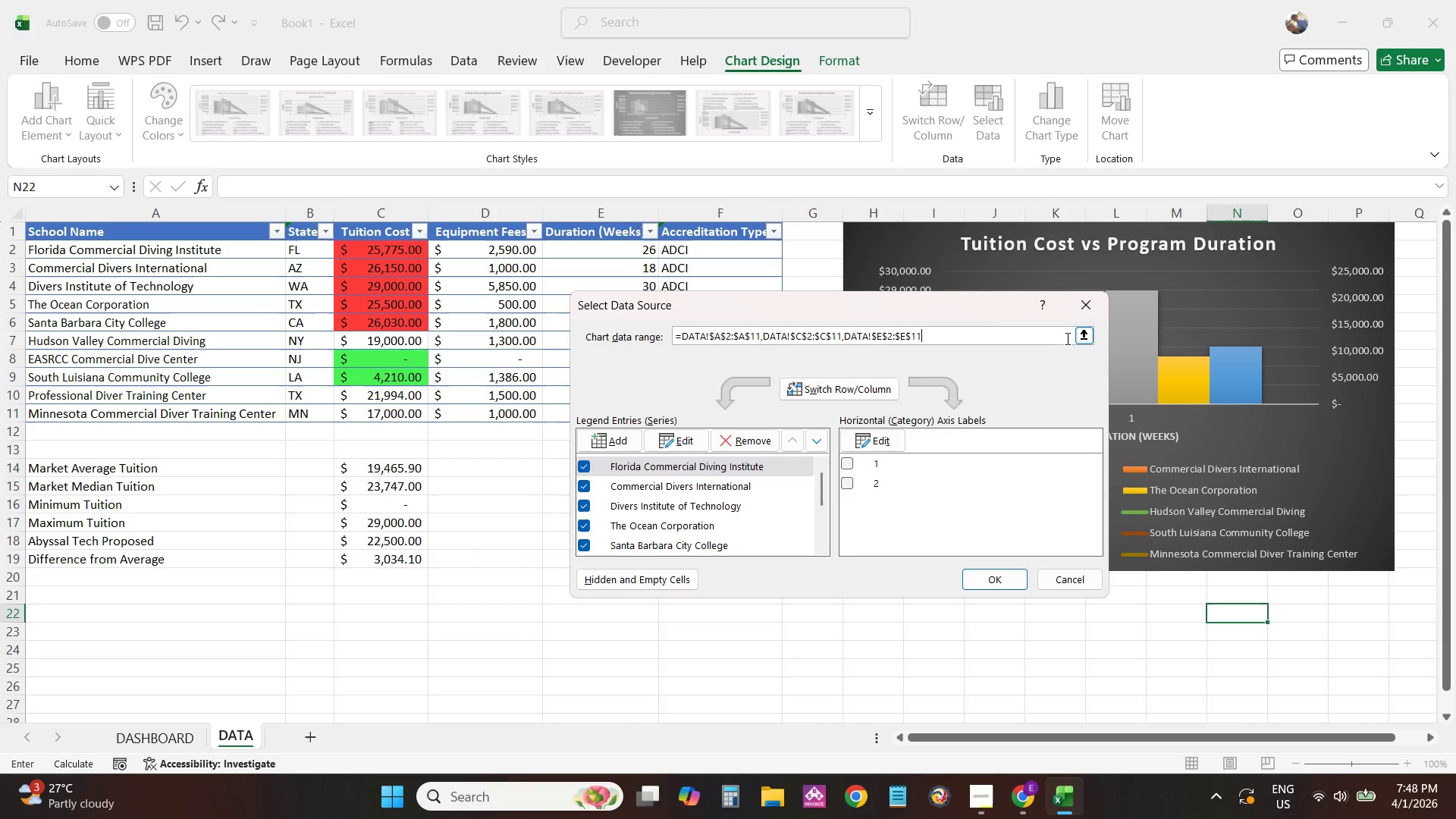 
left_click_drag(start_coordinate=[1065, 338], to_coordinate=[604, 348])
 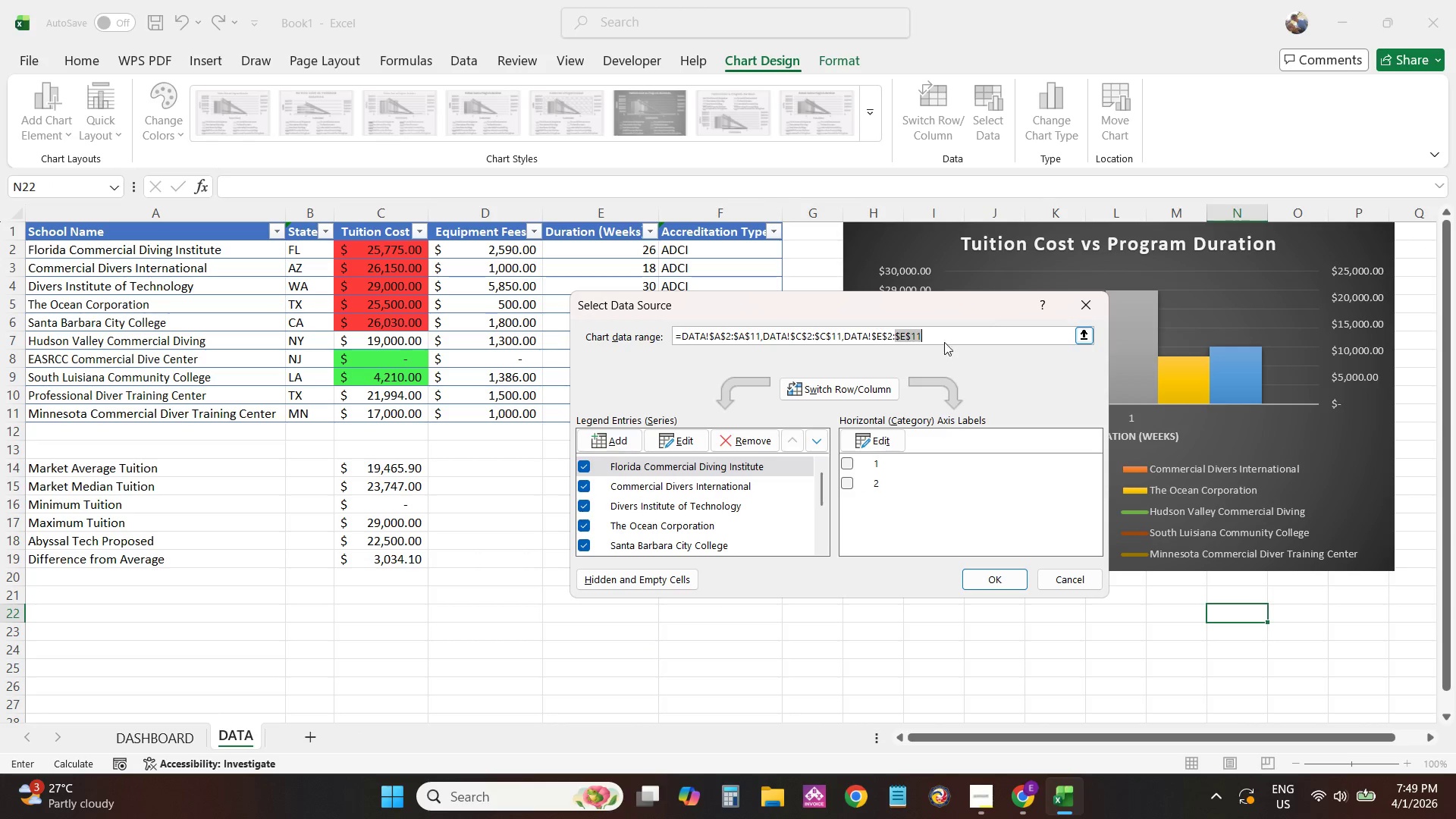 
left_click([949, 341])
 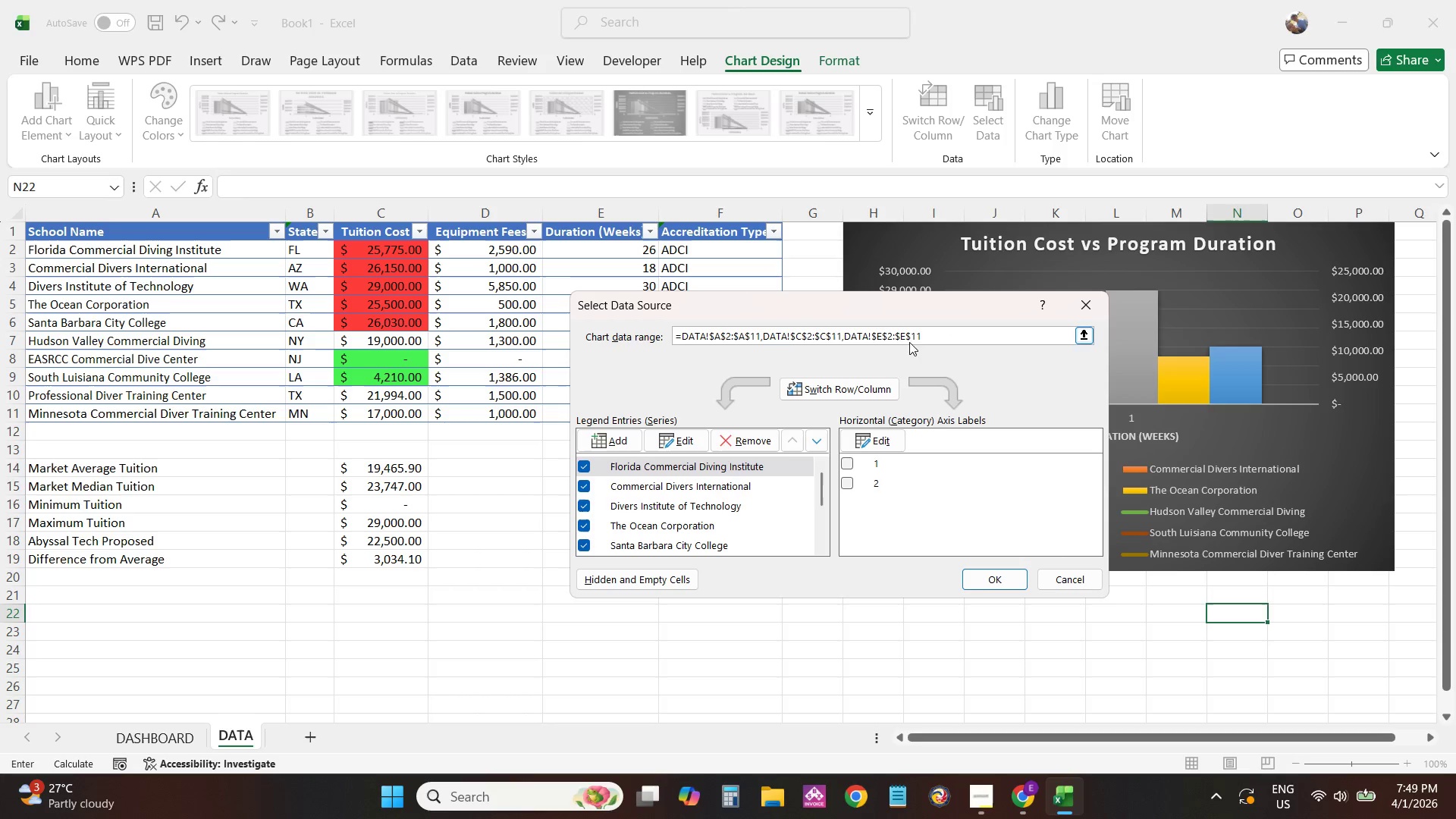 
double_click([916, 337])
 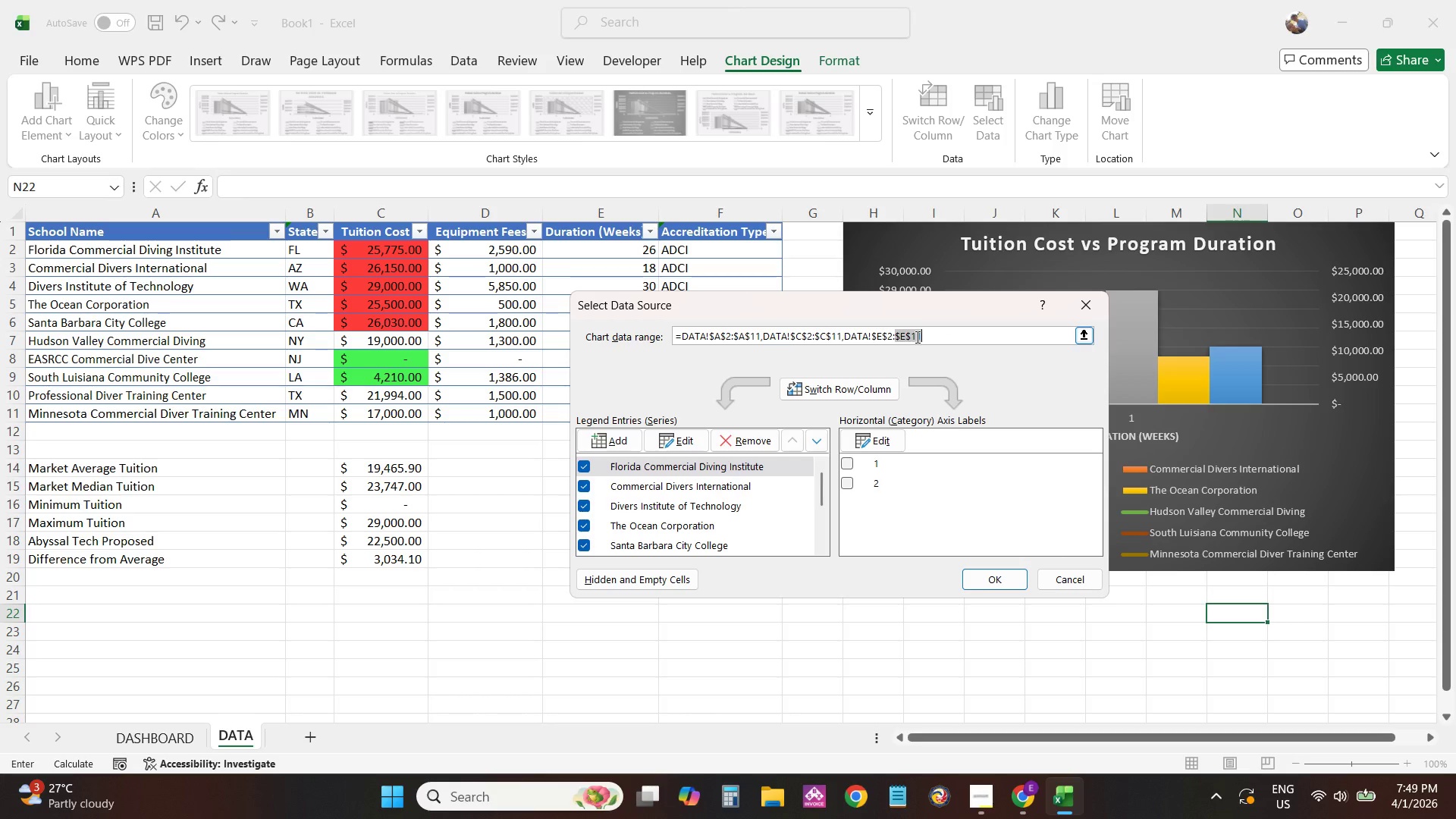 
triple_click([916, 337])
 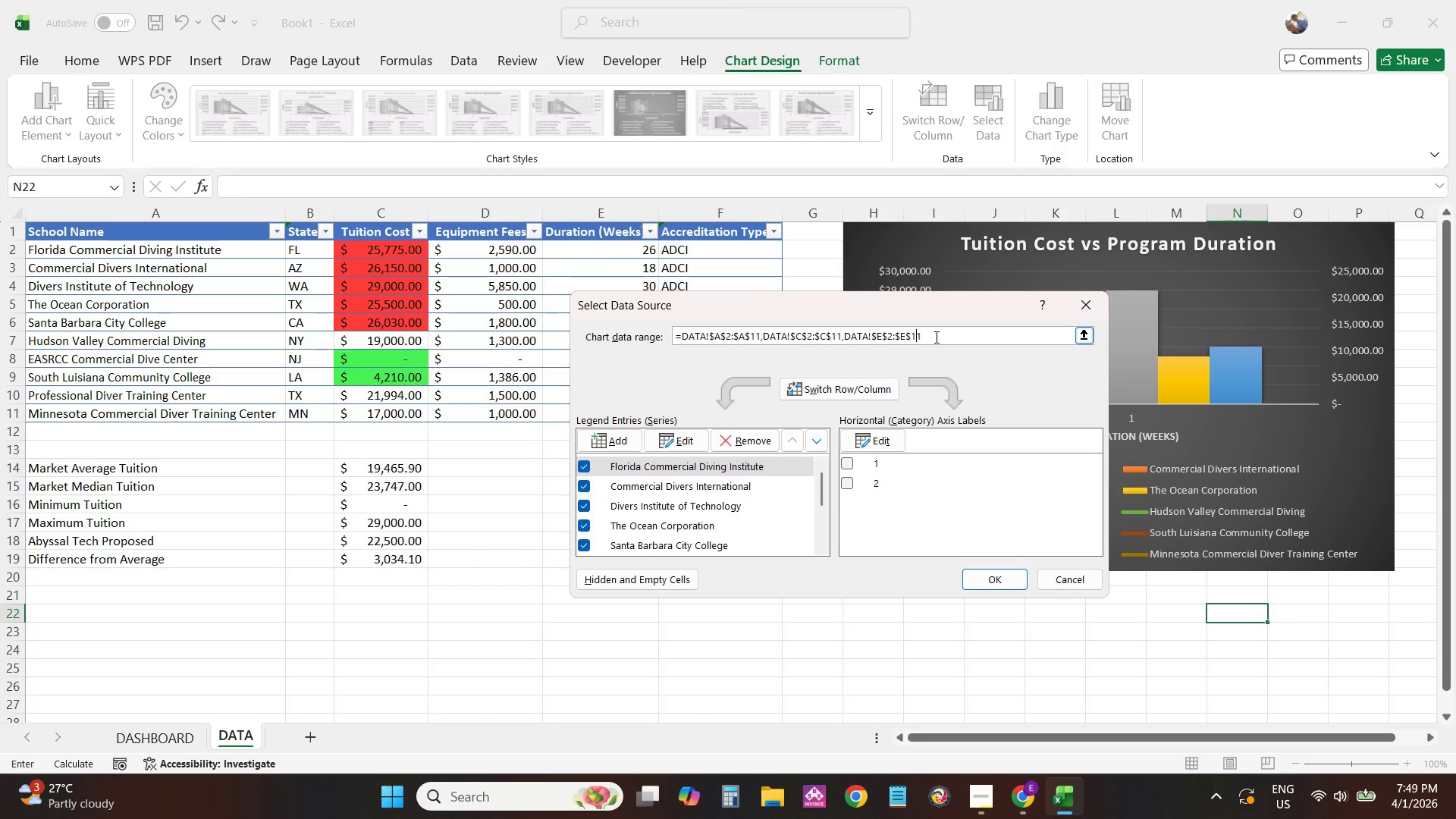 
left_click_drag(start_coordinate=[935, 337], to_coordinate=[598, 340])
 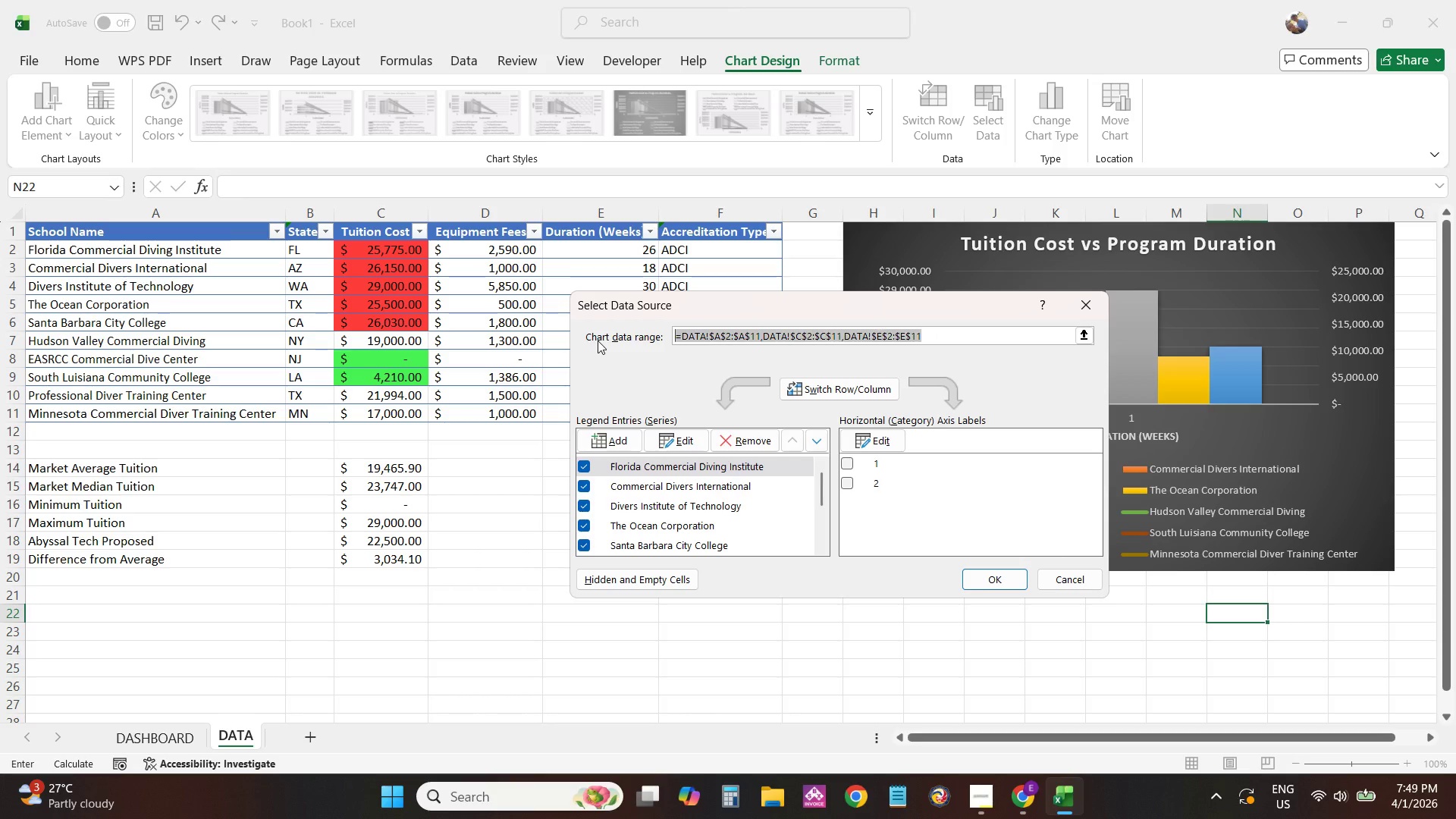 
key(Backspace)
 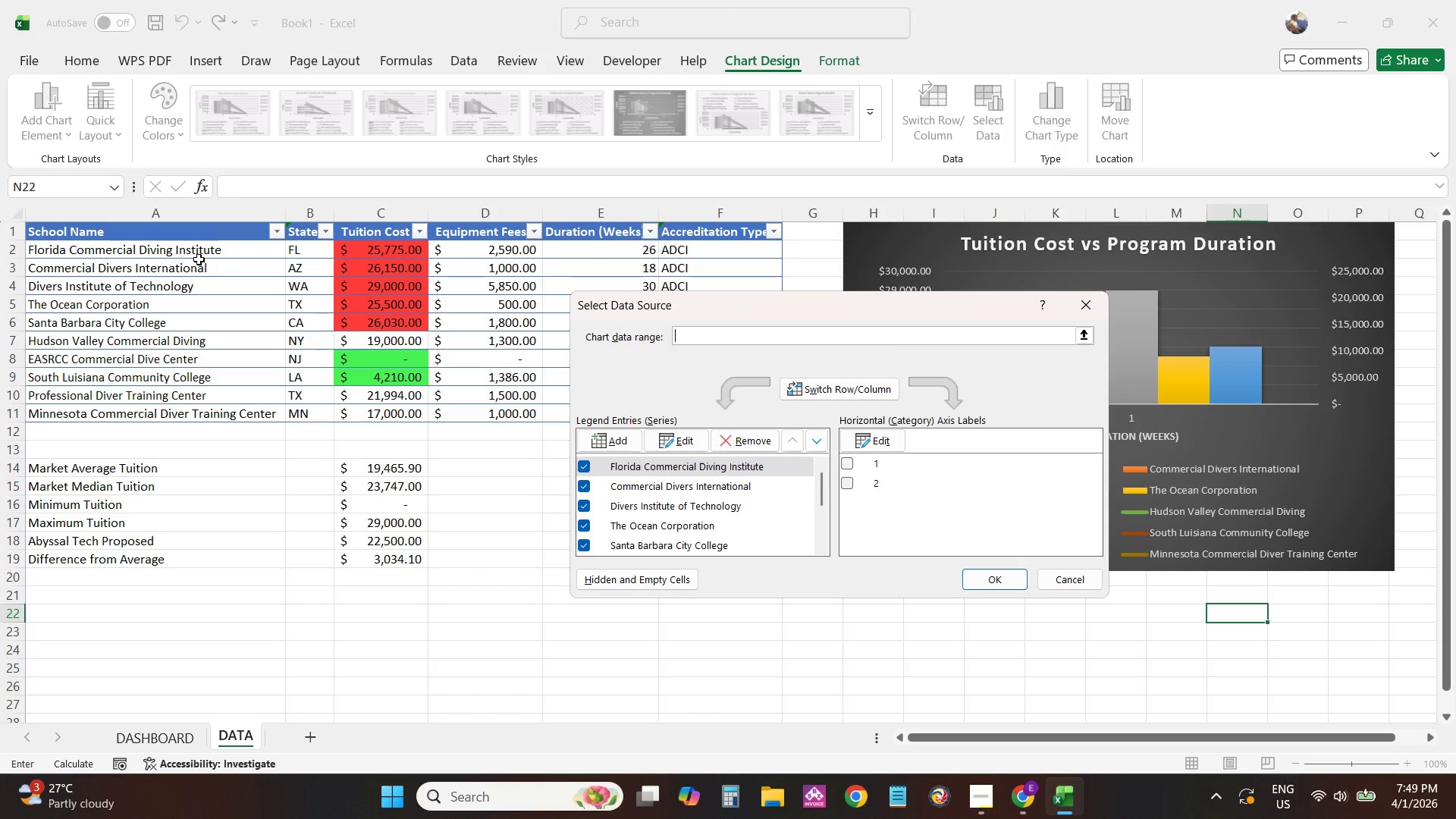 
left_click_drag(start_coordinate=[199, 259], to_coordinate=[196, 306])
 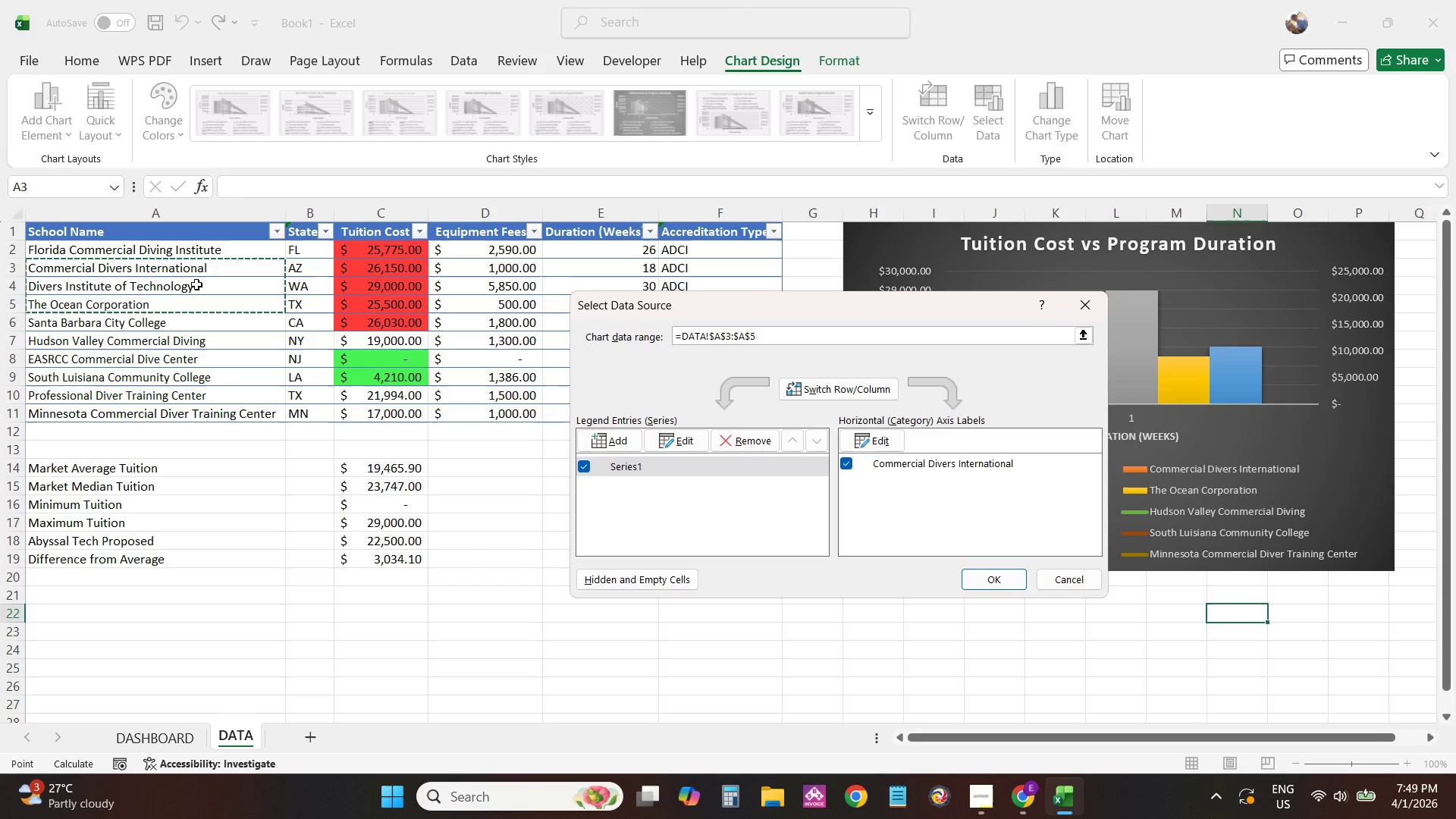 
left_click_drag(start_coordinate=[212, 254], to_coordinate=[217, 413])
 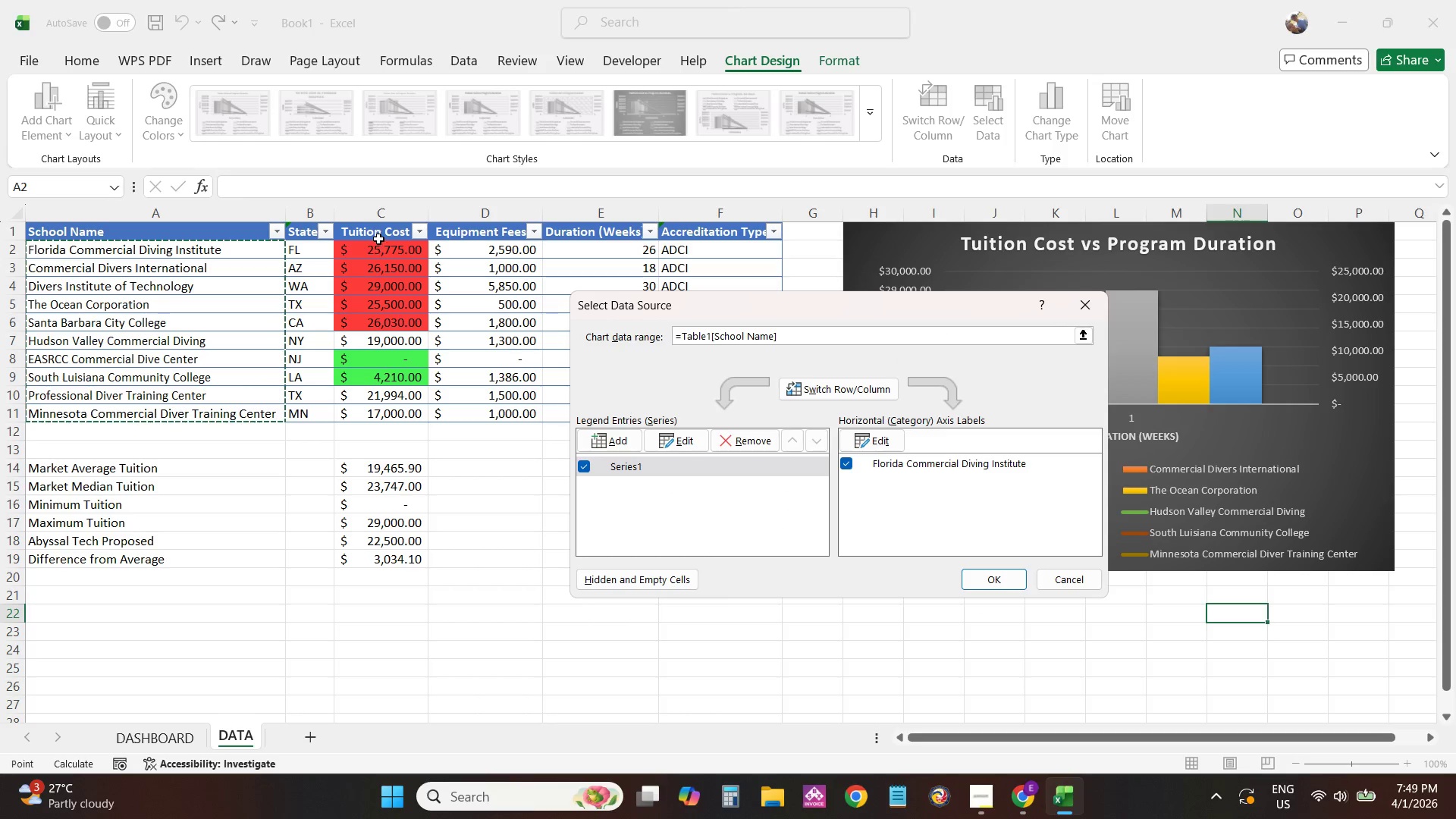 
left_click([378, 238])
 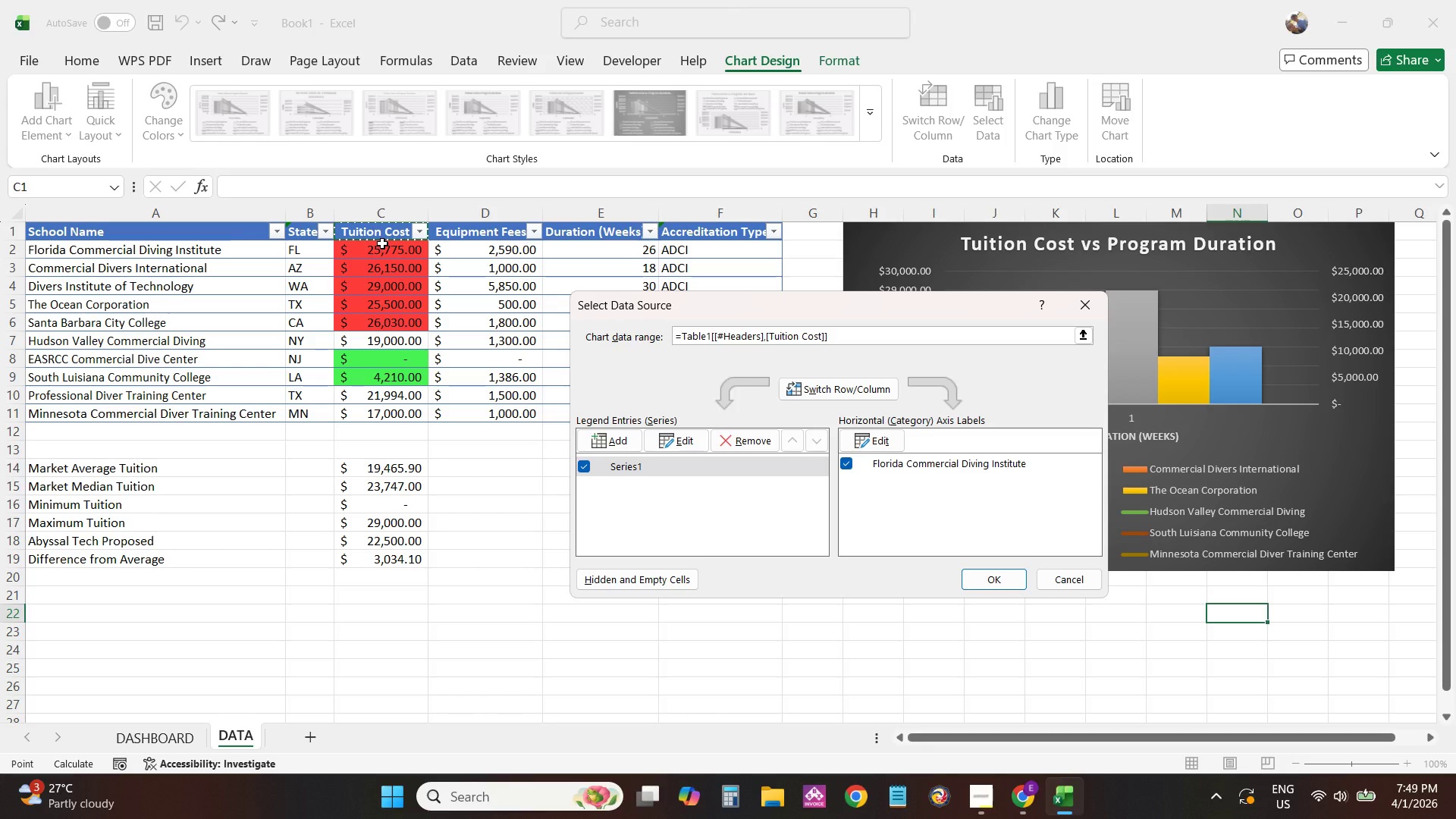 
key(Control+Z)
 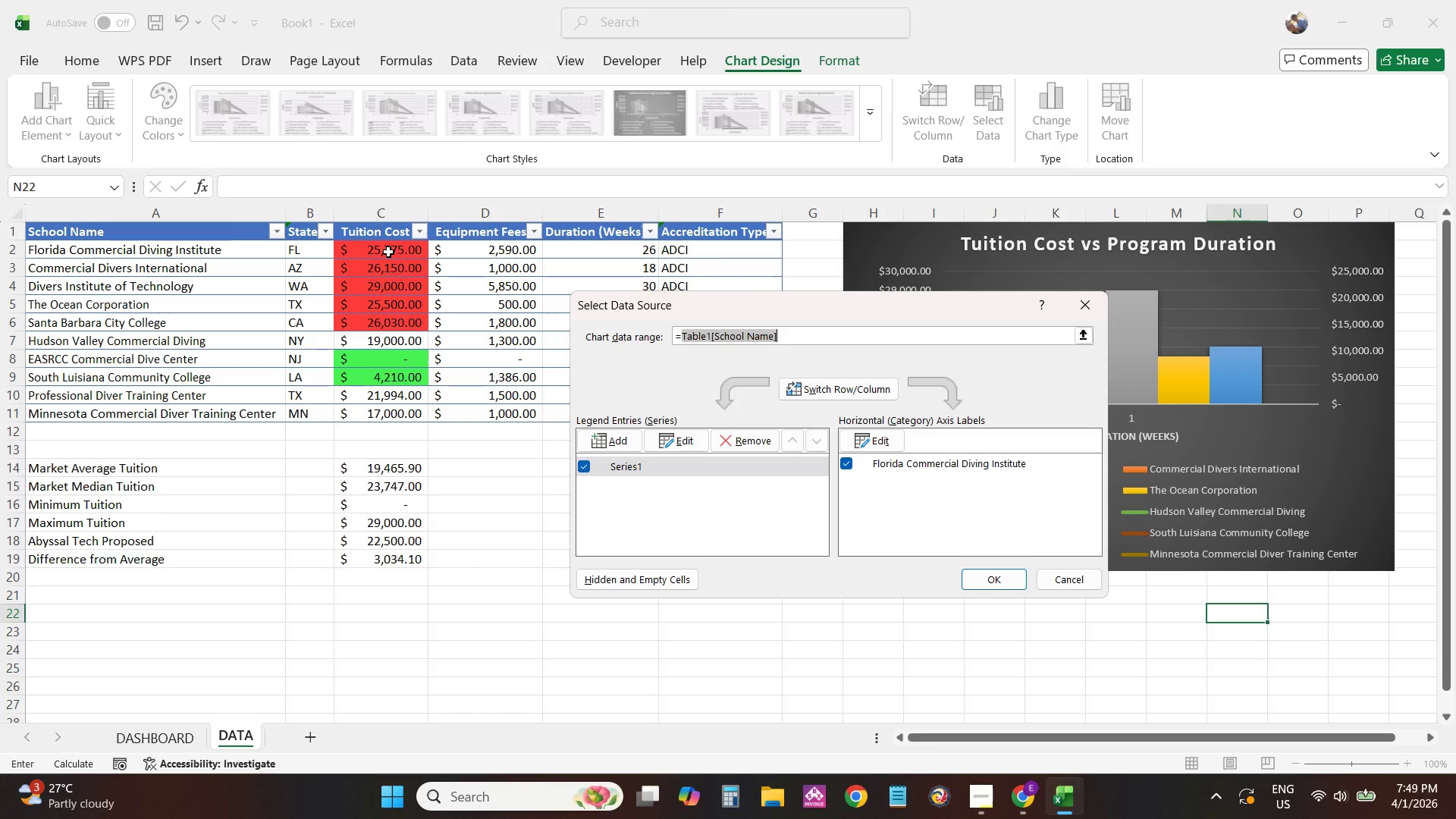 
left_click_drag(start_coordinate=[388, 252], to_coordinate=[388, 414])
 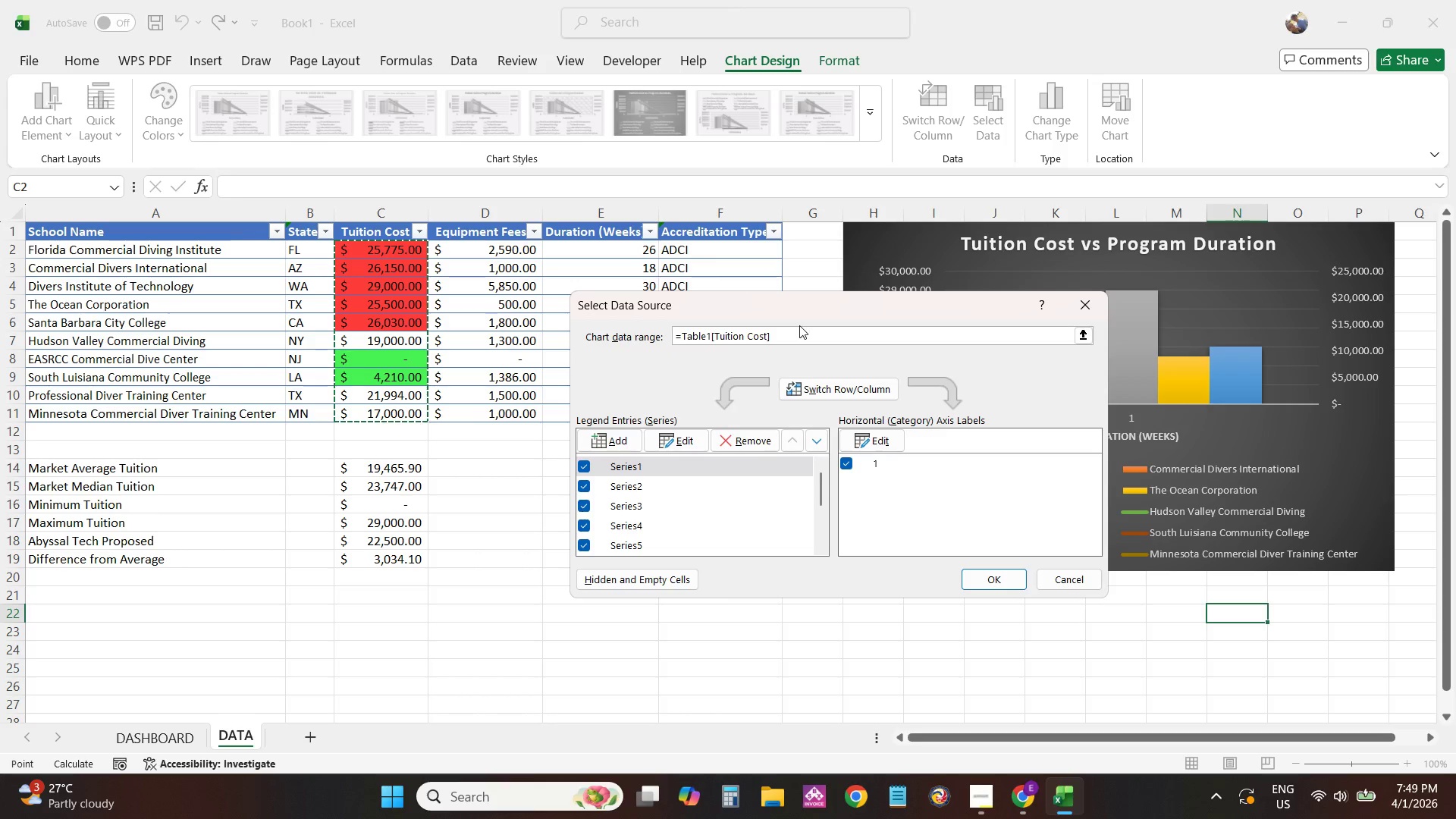 
left_click_drag(start_coordinate=[814, 329], to_coordinate=[623, 333])
 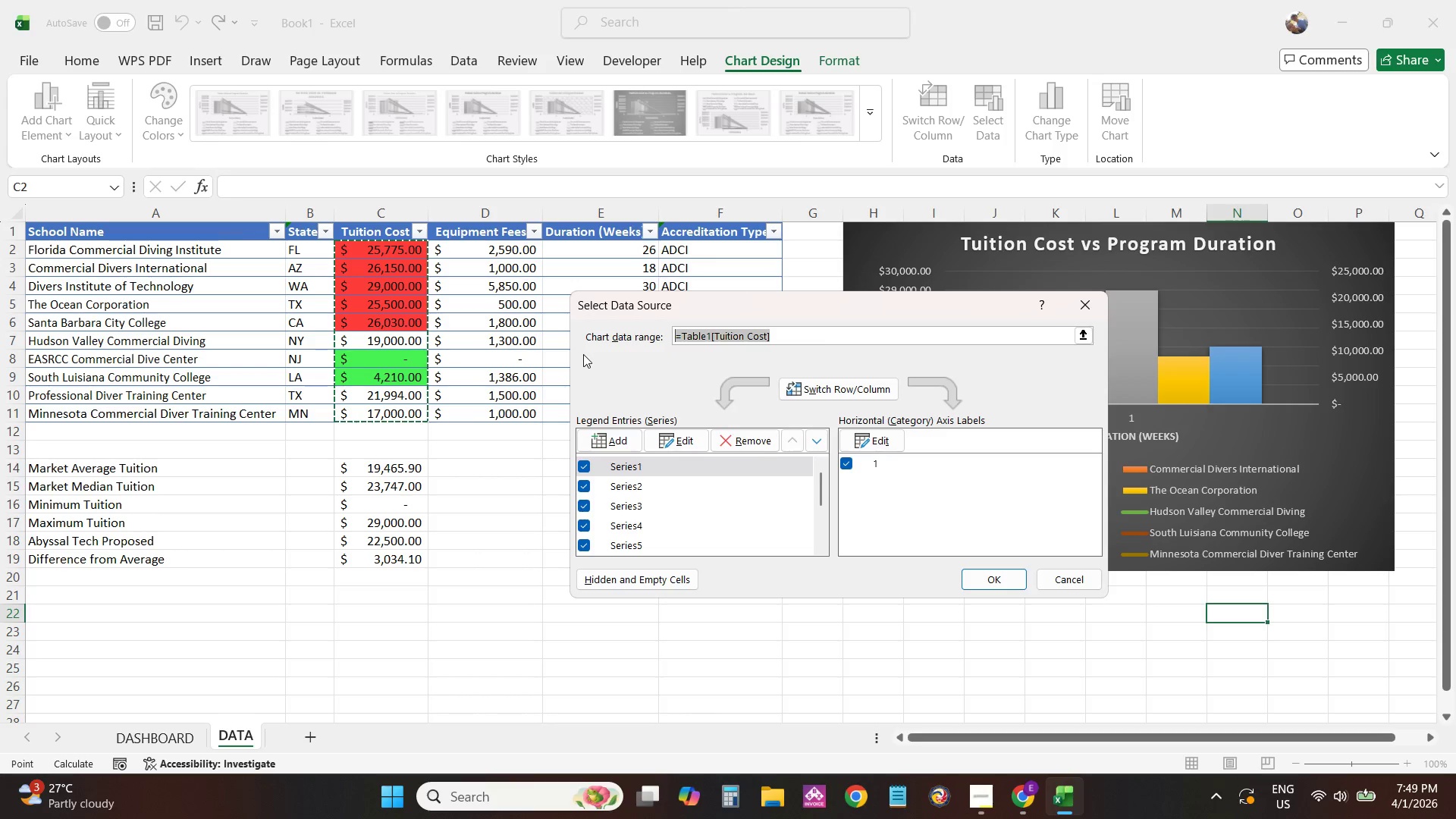 
key(Backspace)
 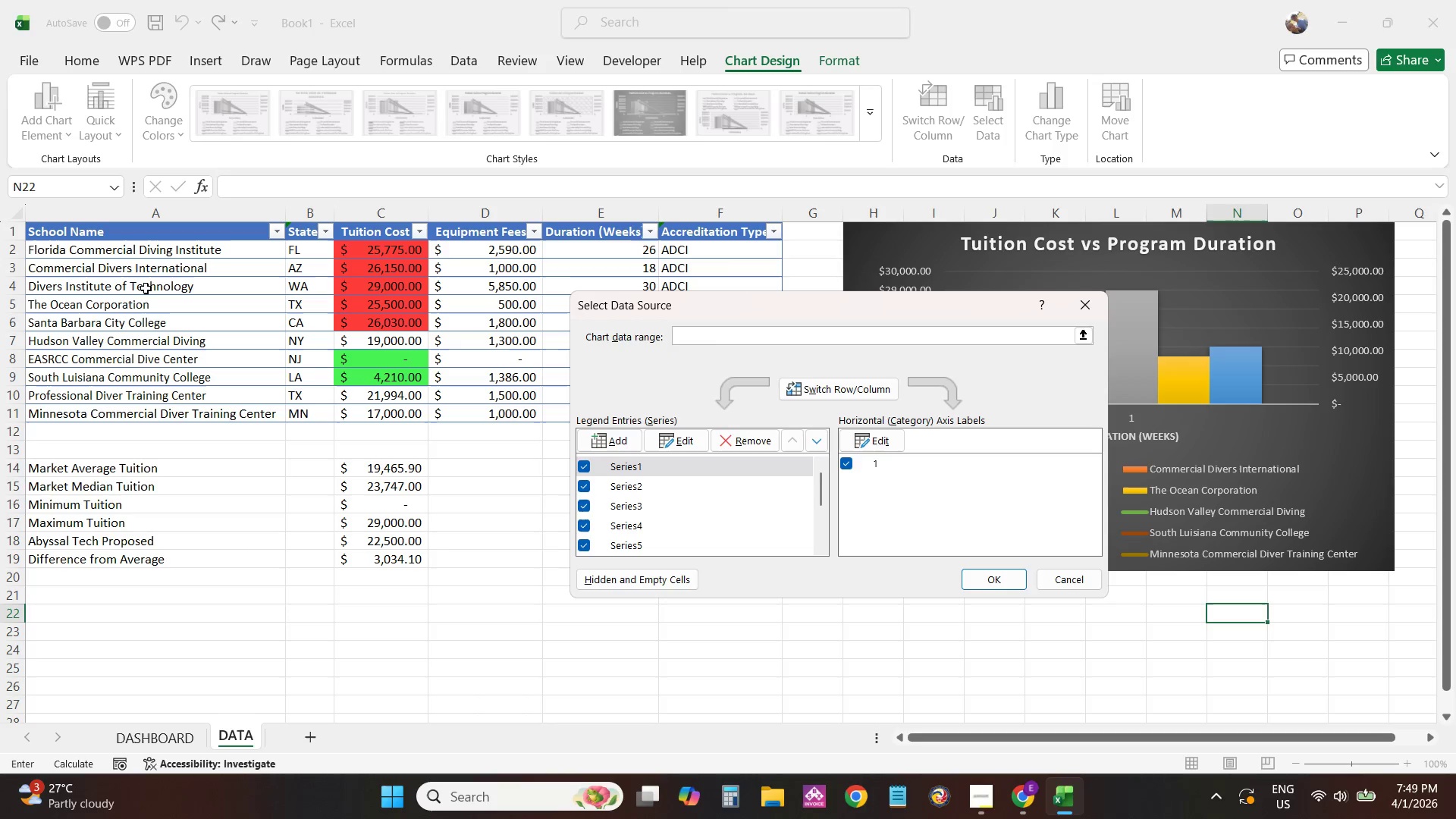 
hold_key(key=ControlLeft, duration=1.52)
left_click_drag(start_coordinate=[165, 246], to_coordinate=[183, 414])
 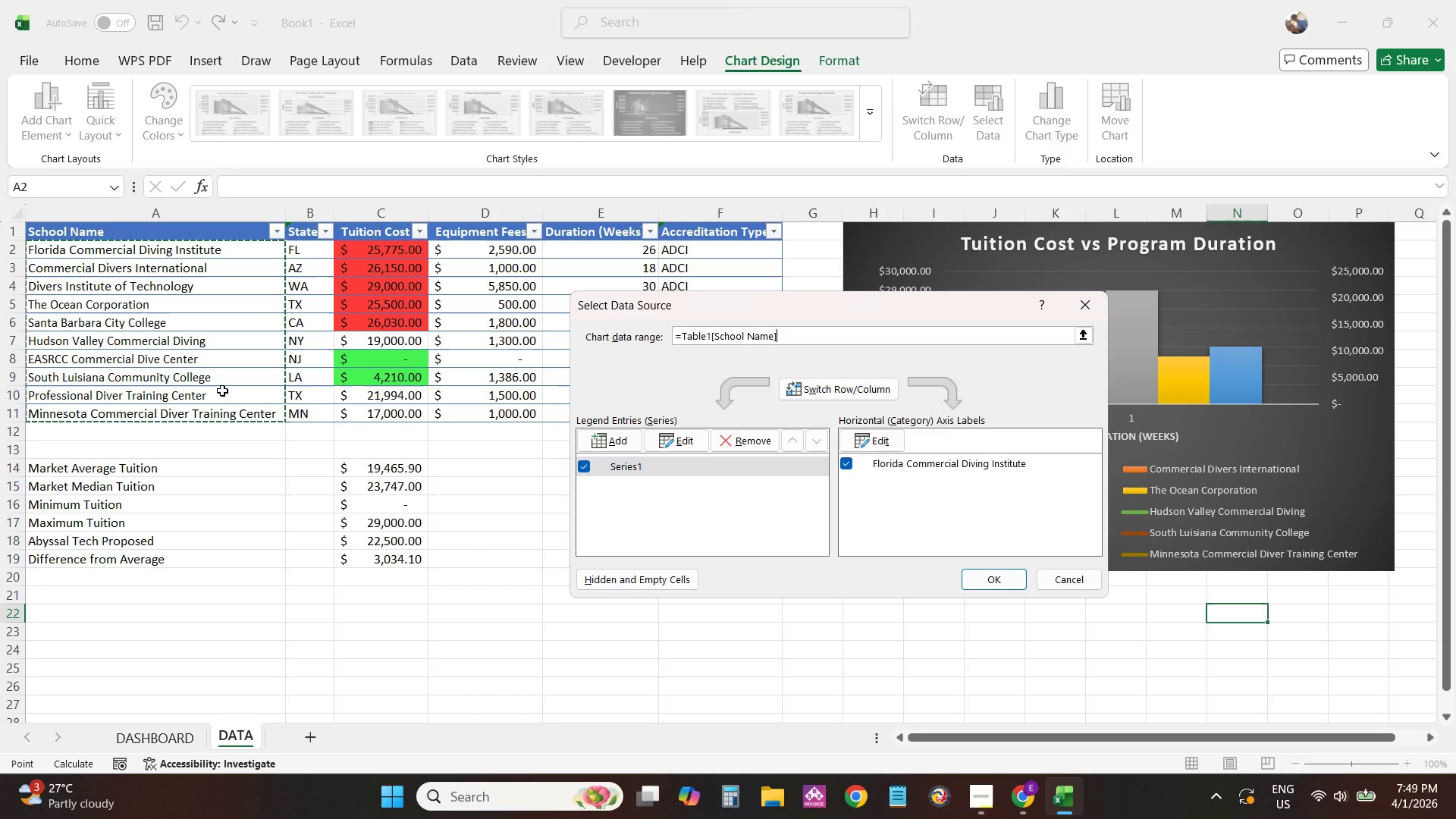 
hold_key(key=ControlLeft, duration=1.5)
 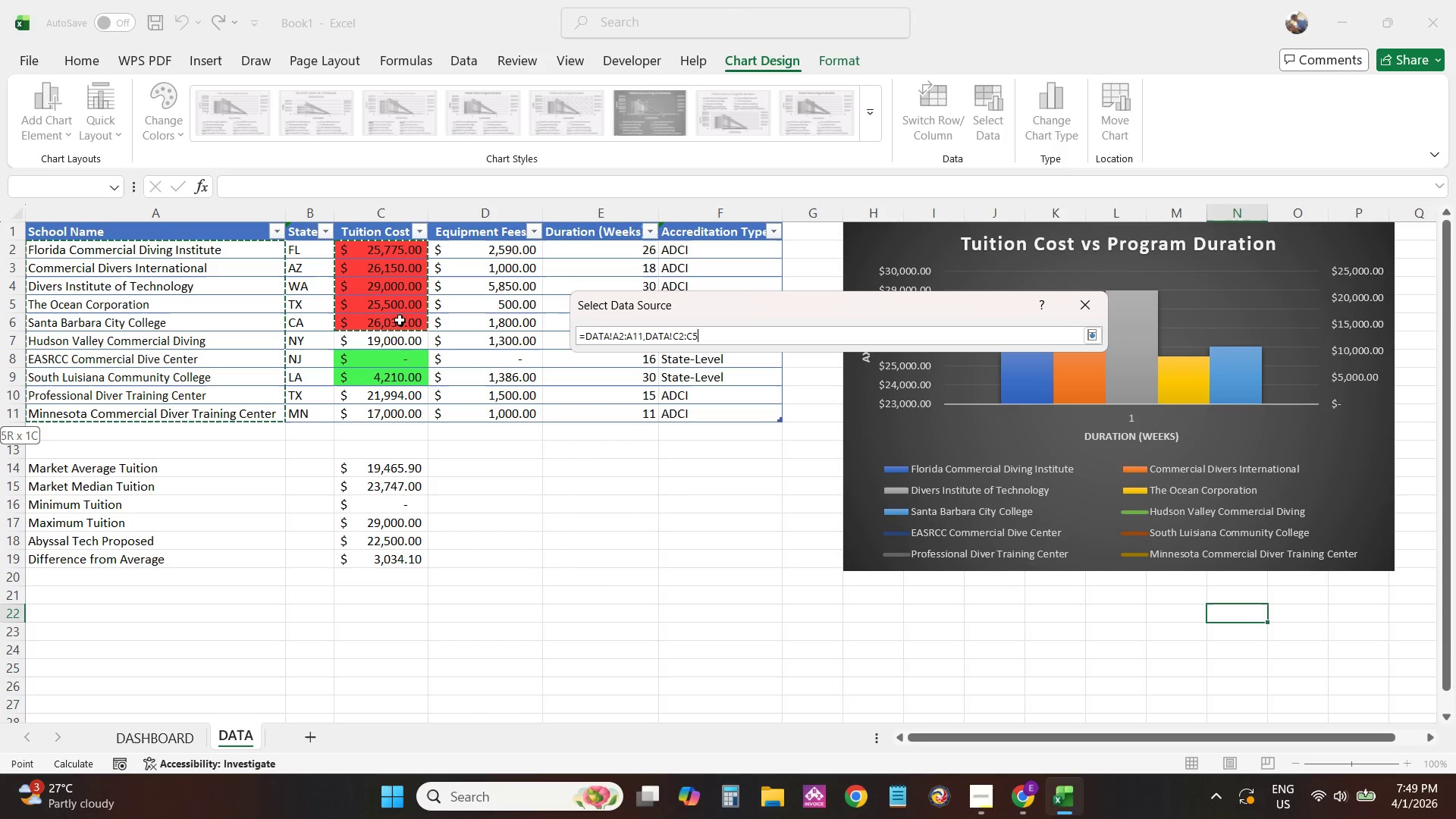 
hold_key(key=ControlLeft, duration=1.52)
left_click_drag(start_coordinate=[394, 249], to_coordinate=[399, 253])
 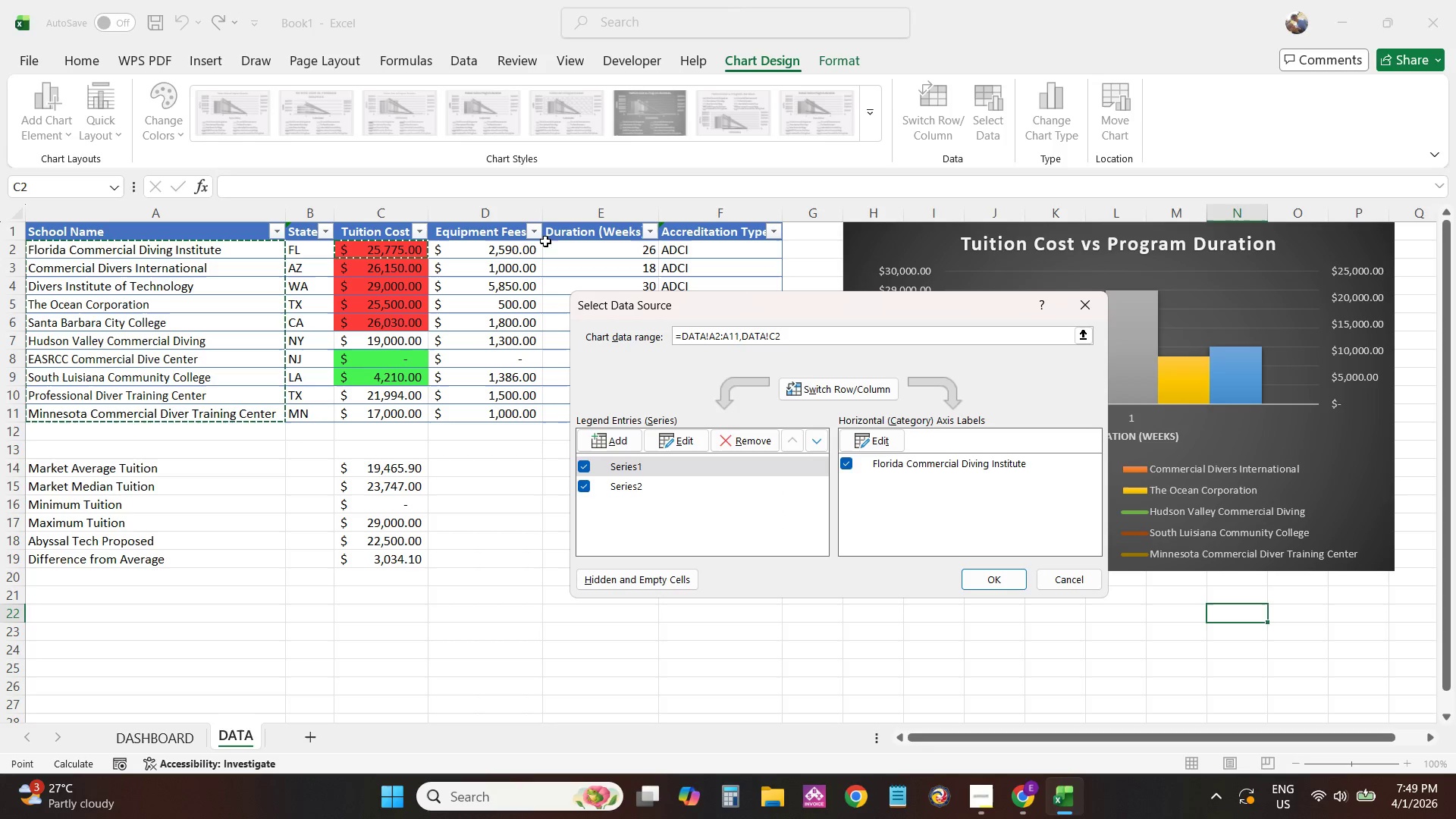 
hold_key(key=ControlLeft, duration=1.51)
 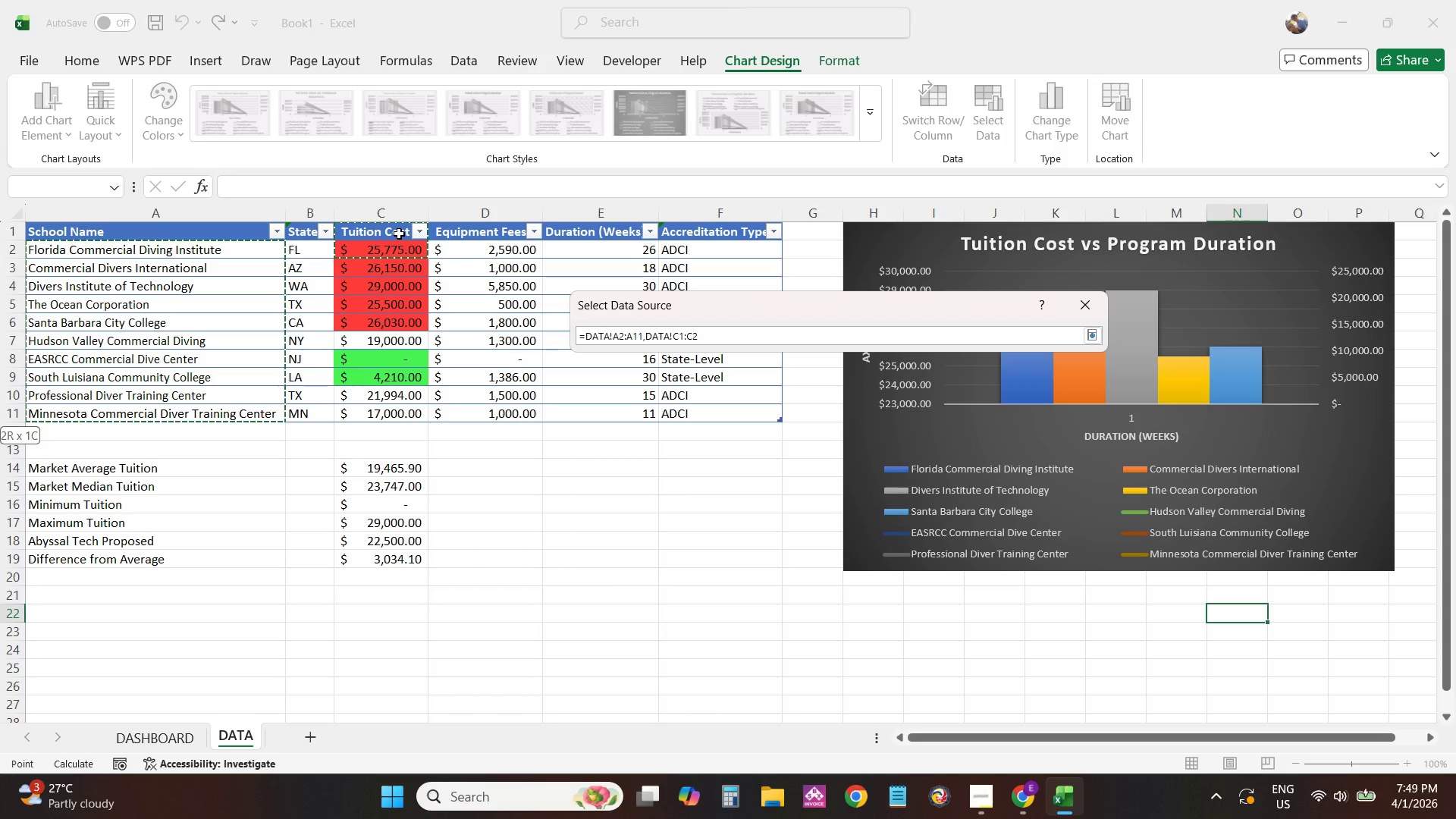 
hold_key(key=ControlLeft, duration=1.27)
 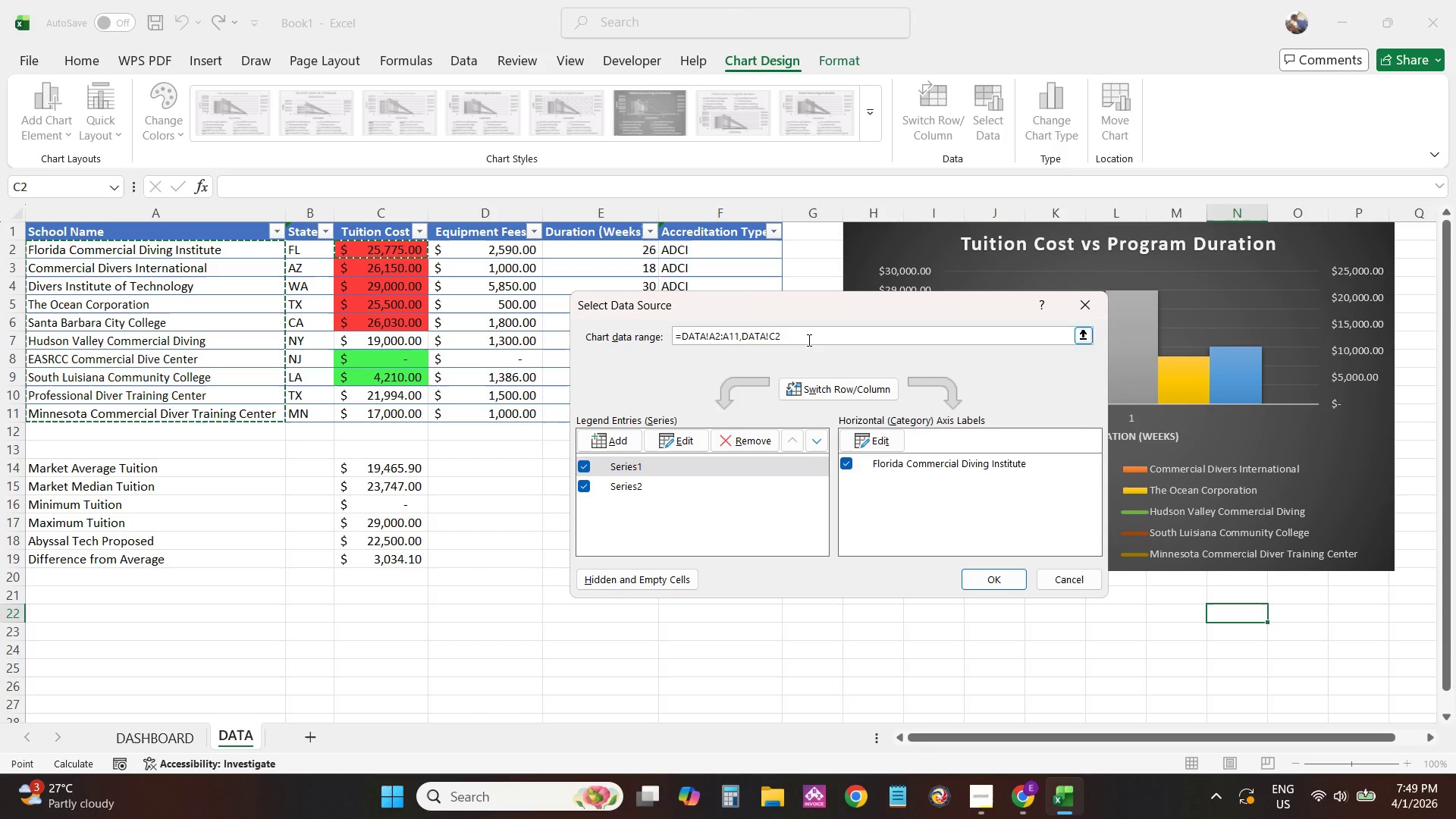 
key(Backspace)
 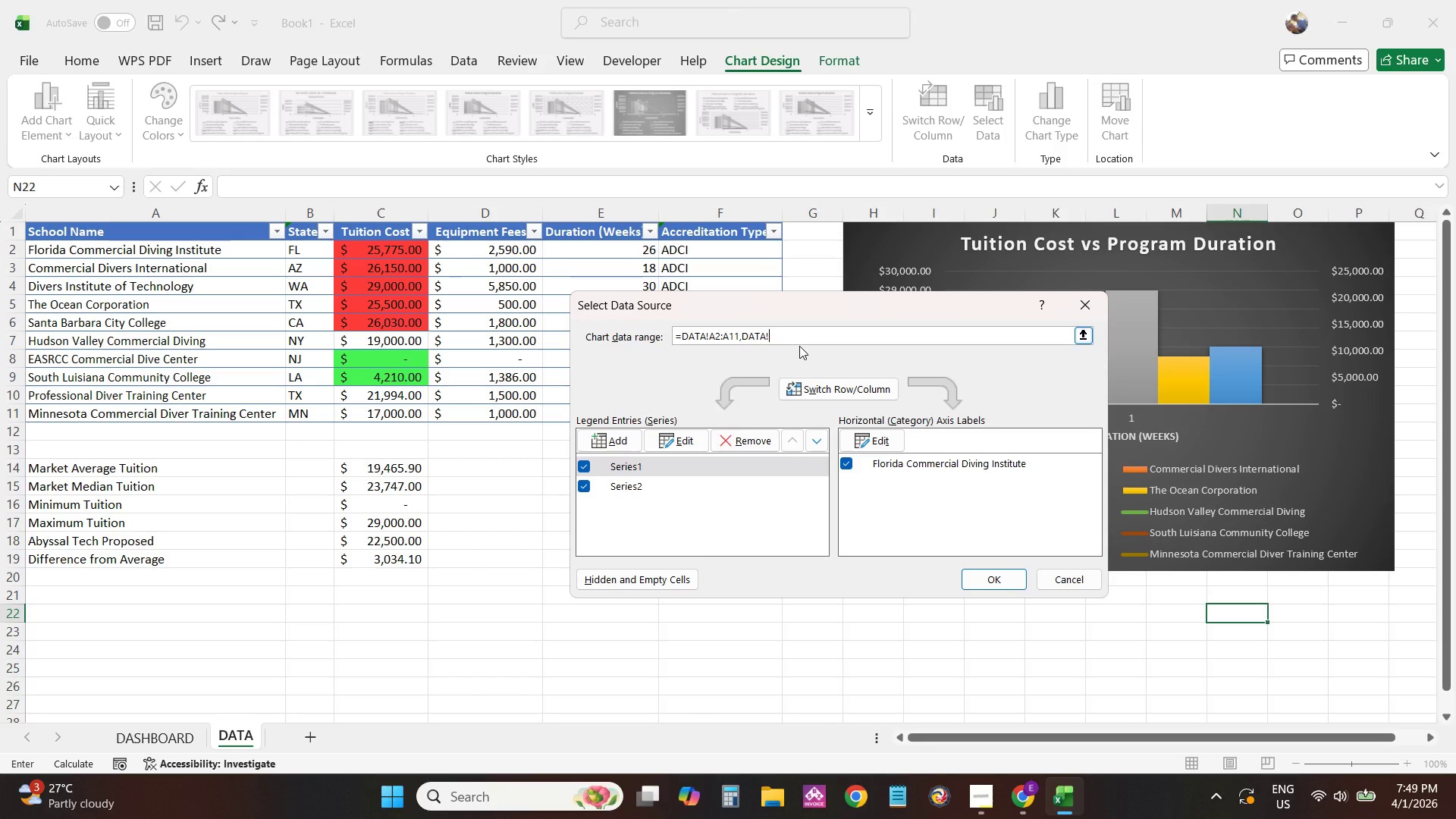 
key(Backspace)
 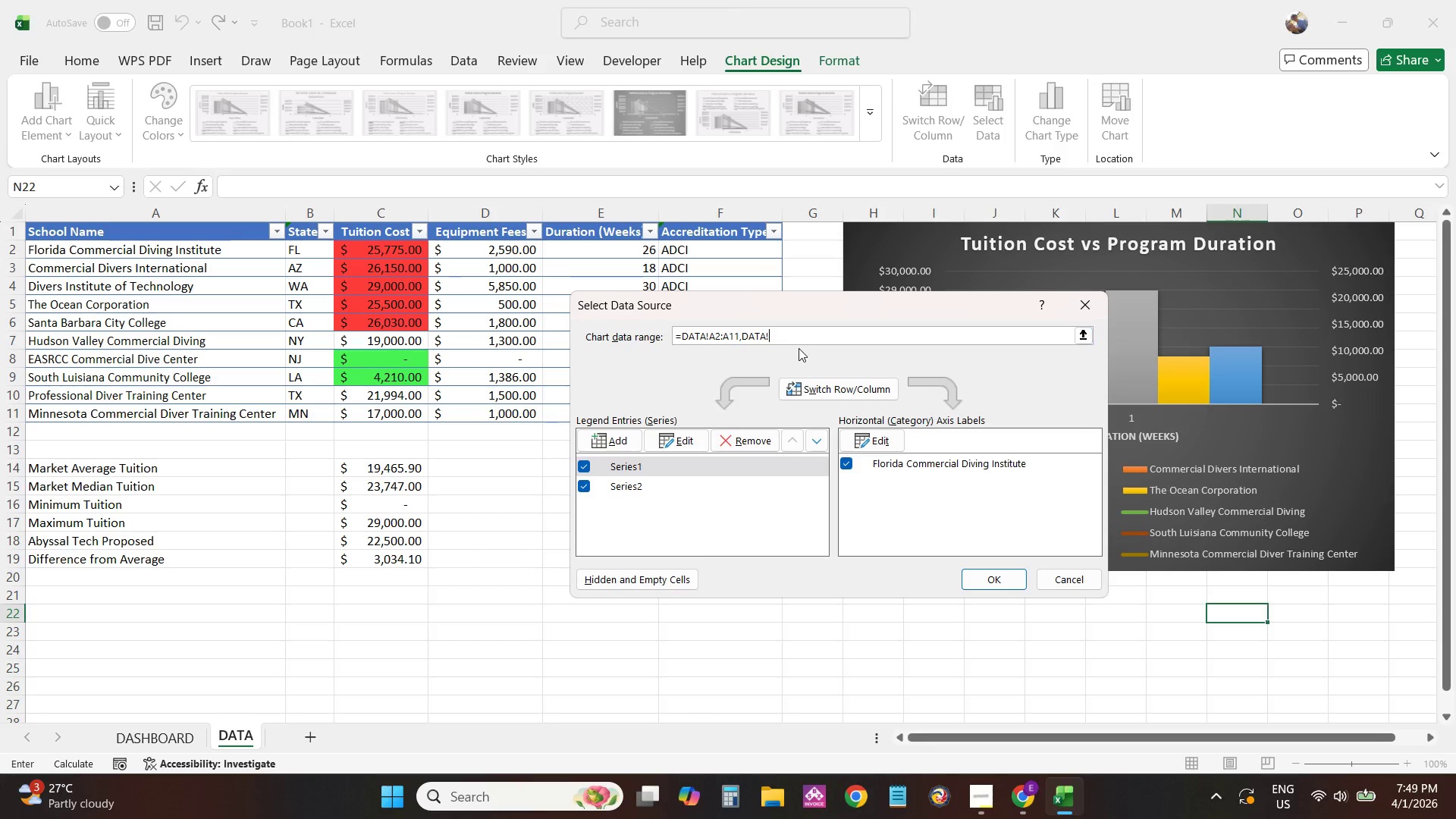 
key(Backspace)
 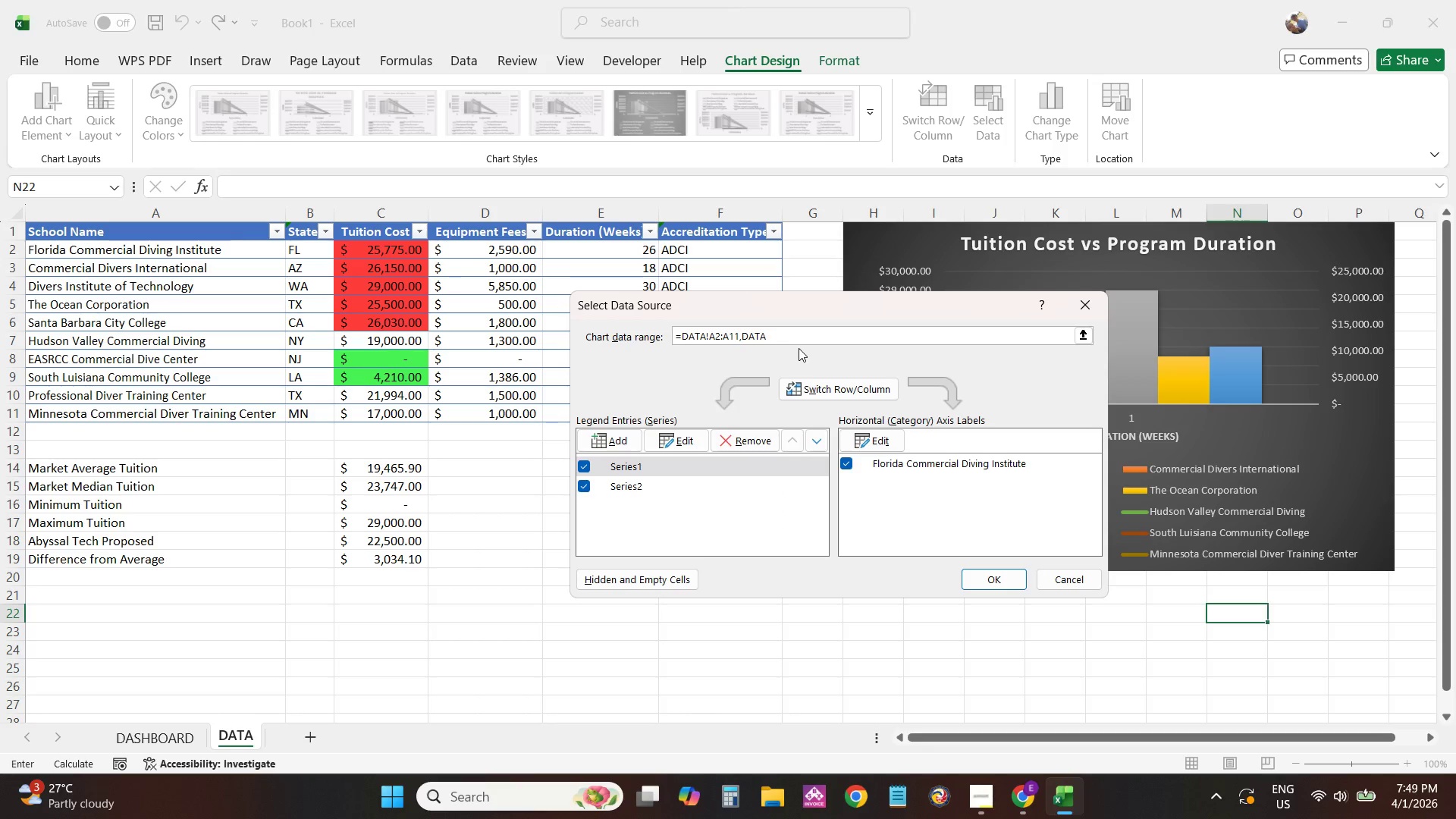 
key(Backspace)
 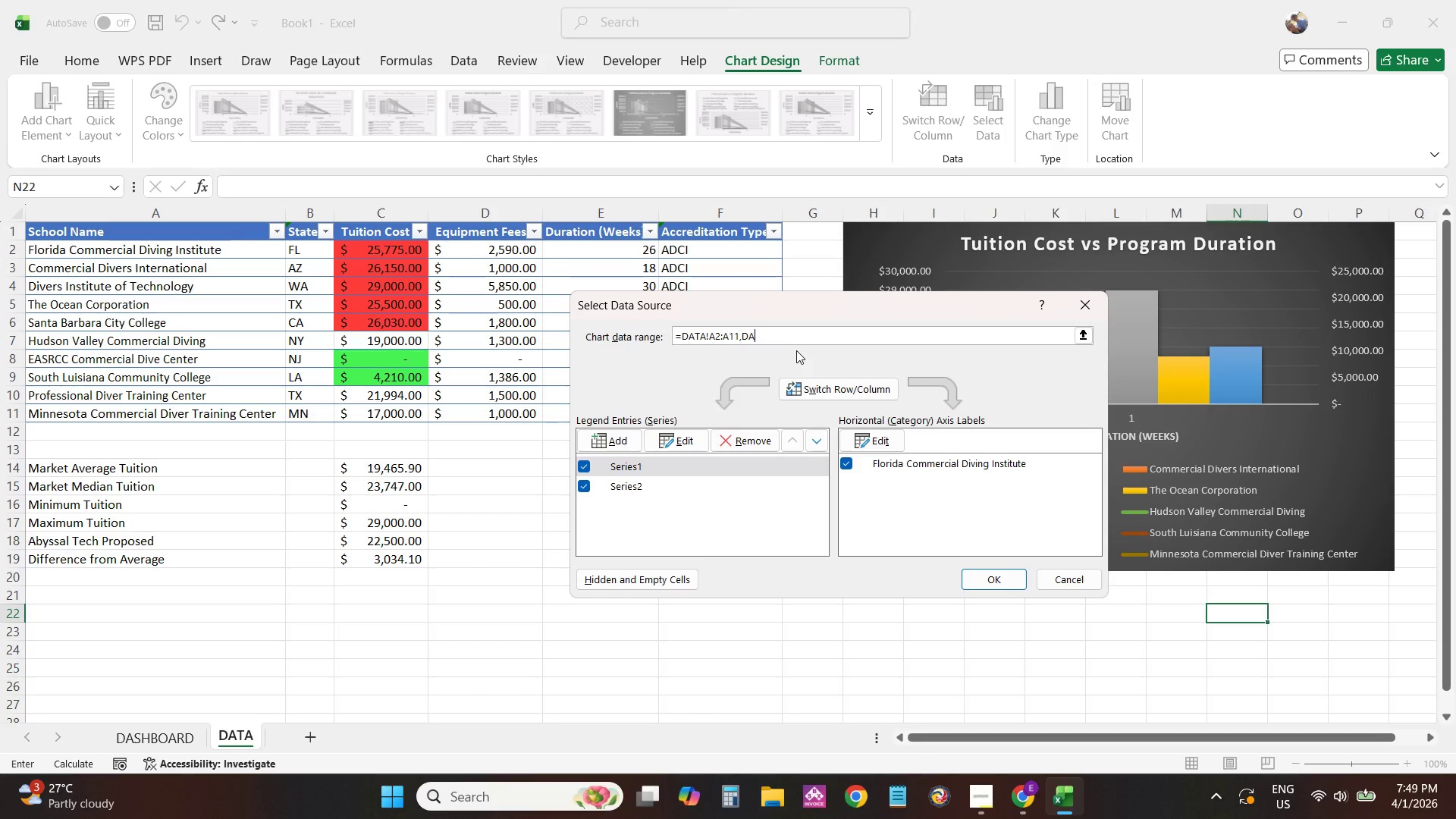 
key(Backspace)
 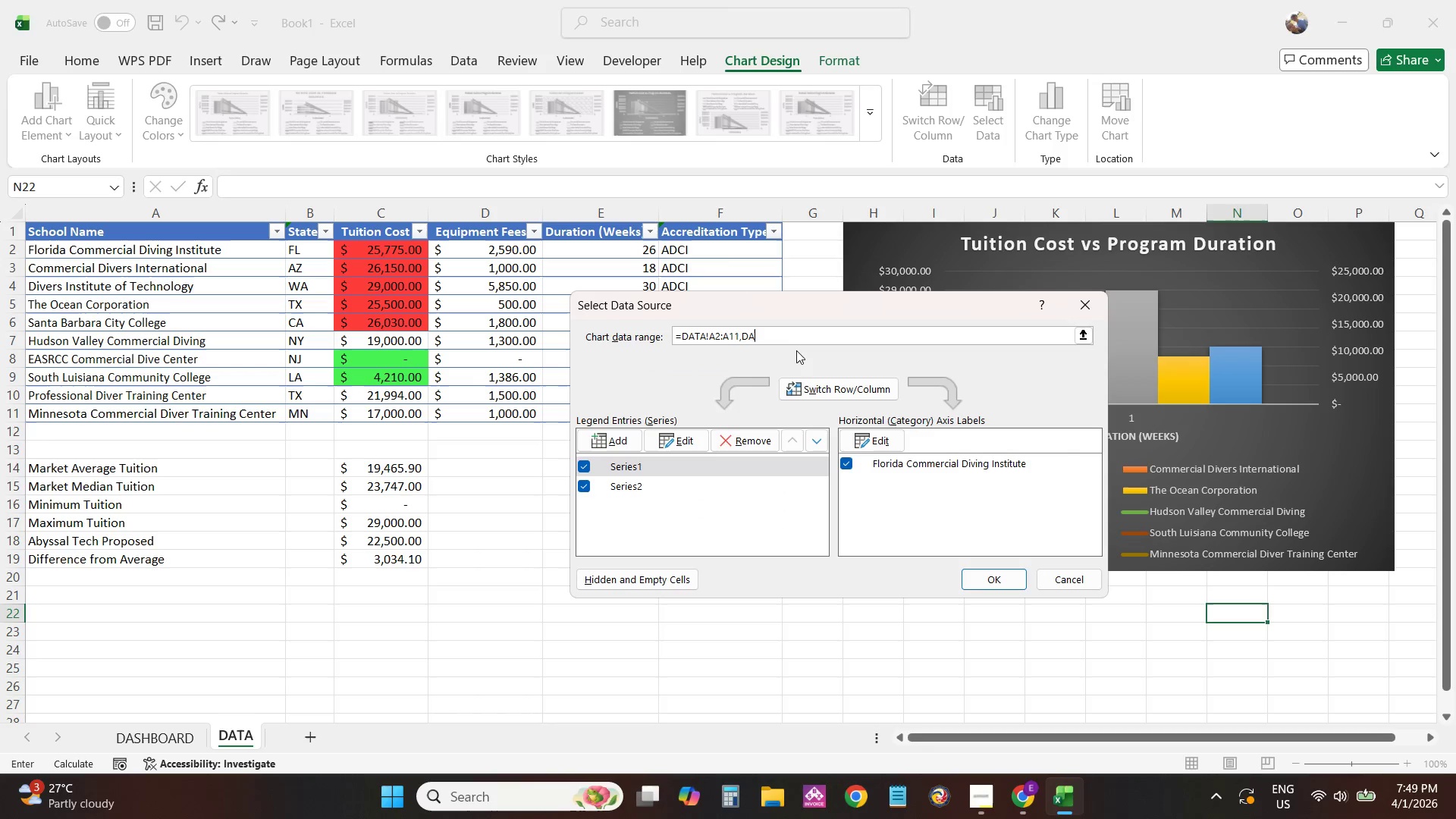 
key(Backspace)
 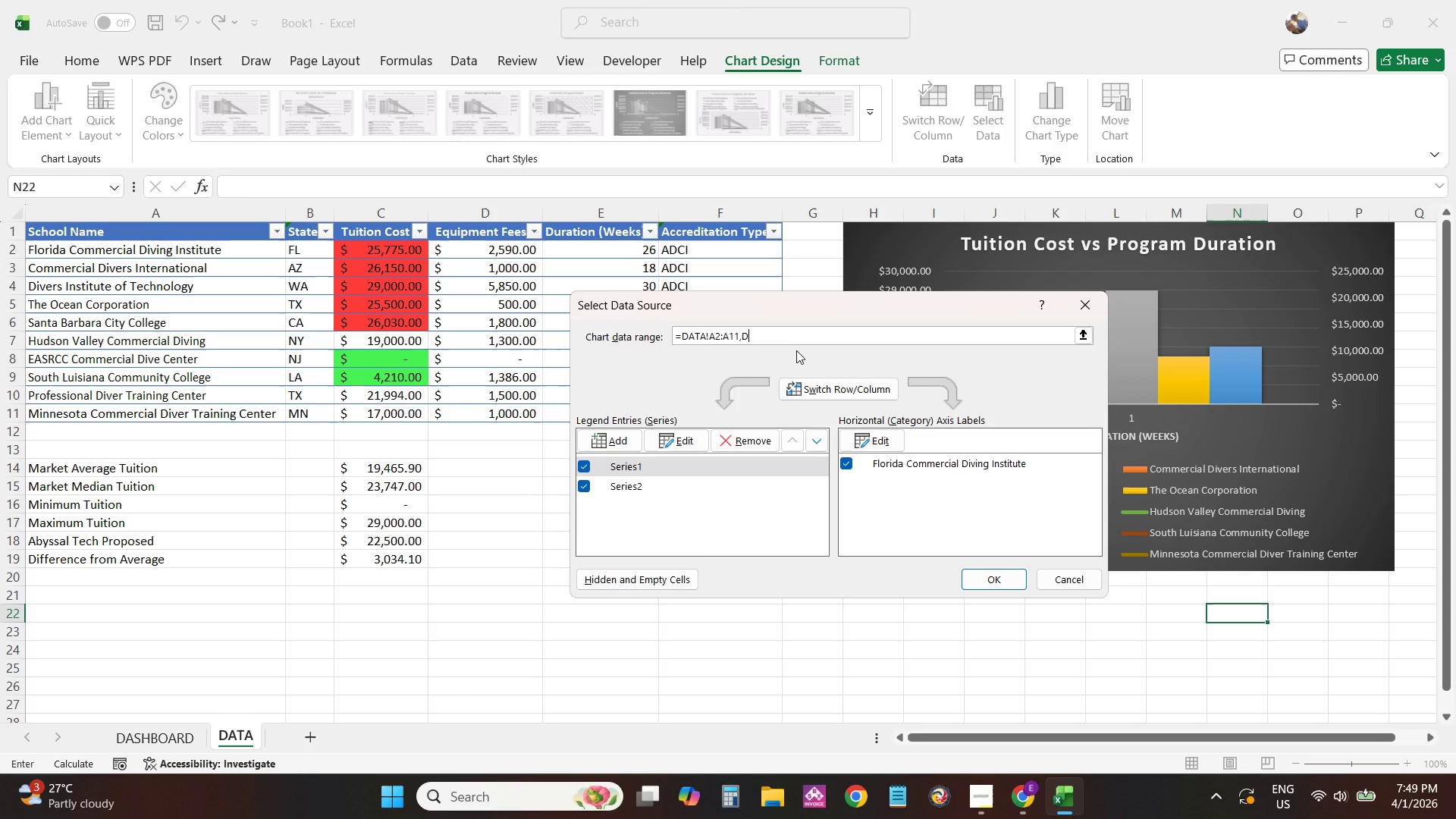 
key(Backspace)
 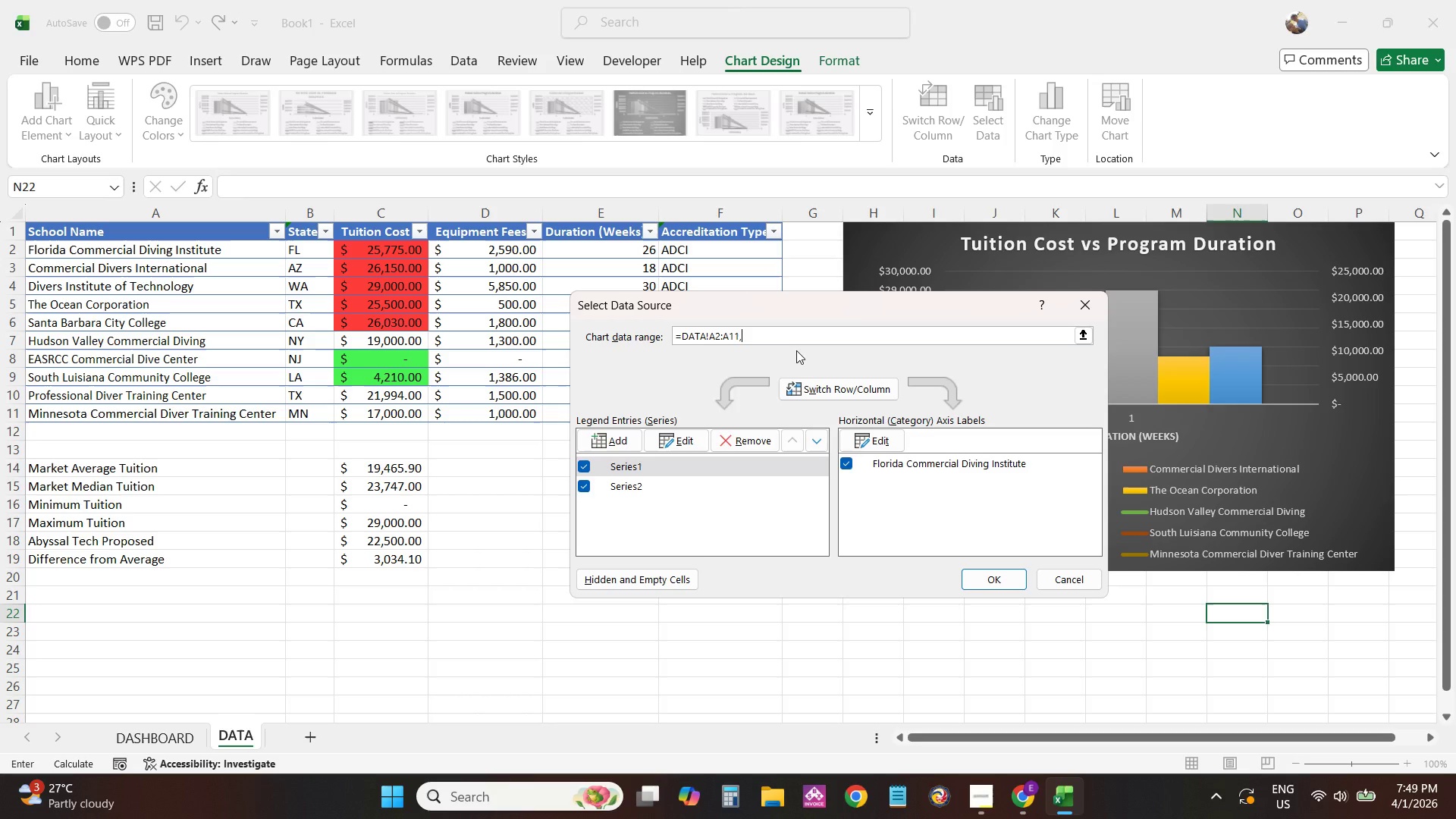 
key(Backspace)
 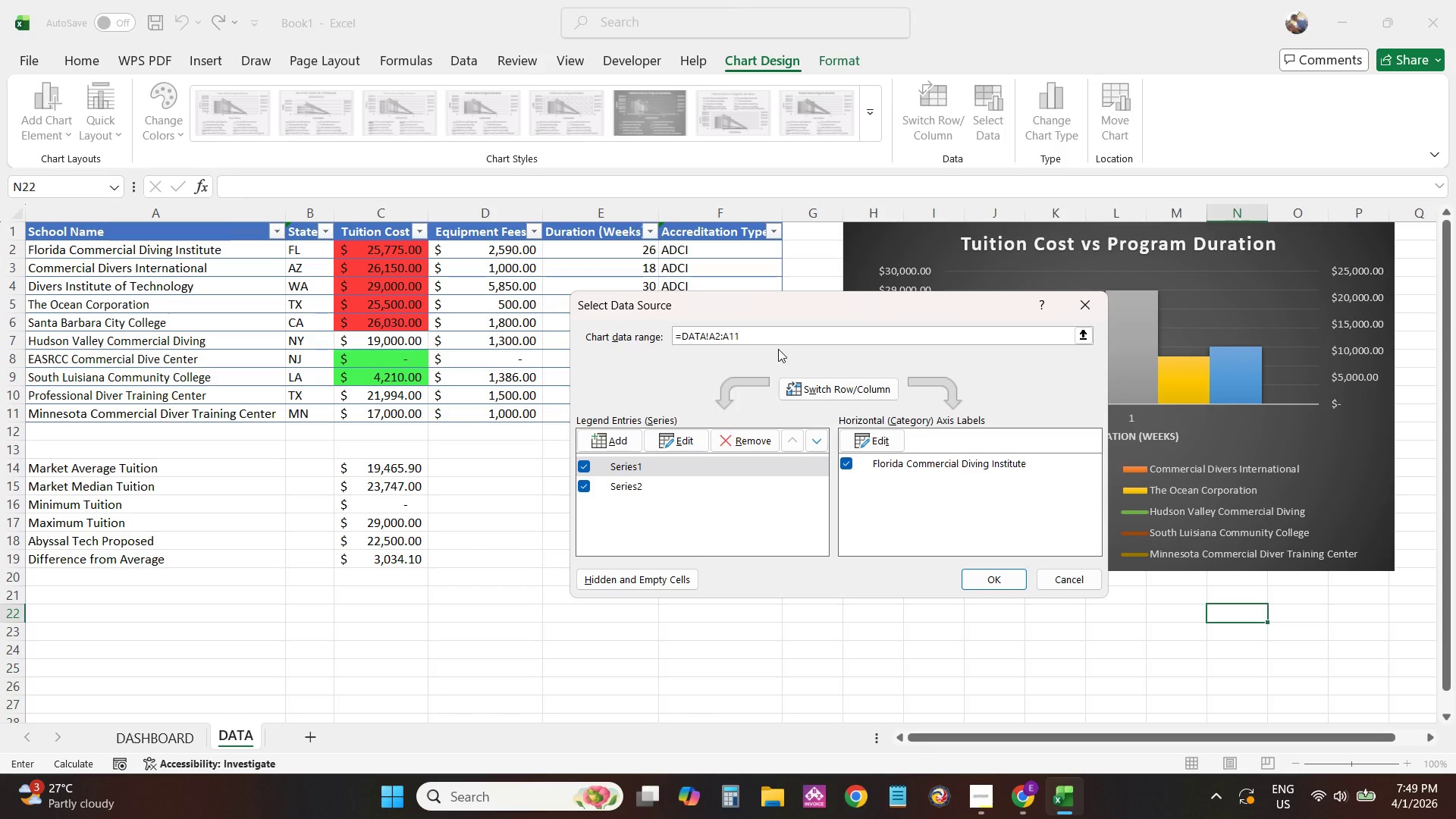 
key(Comma)
 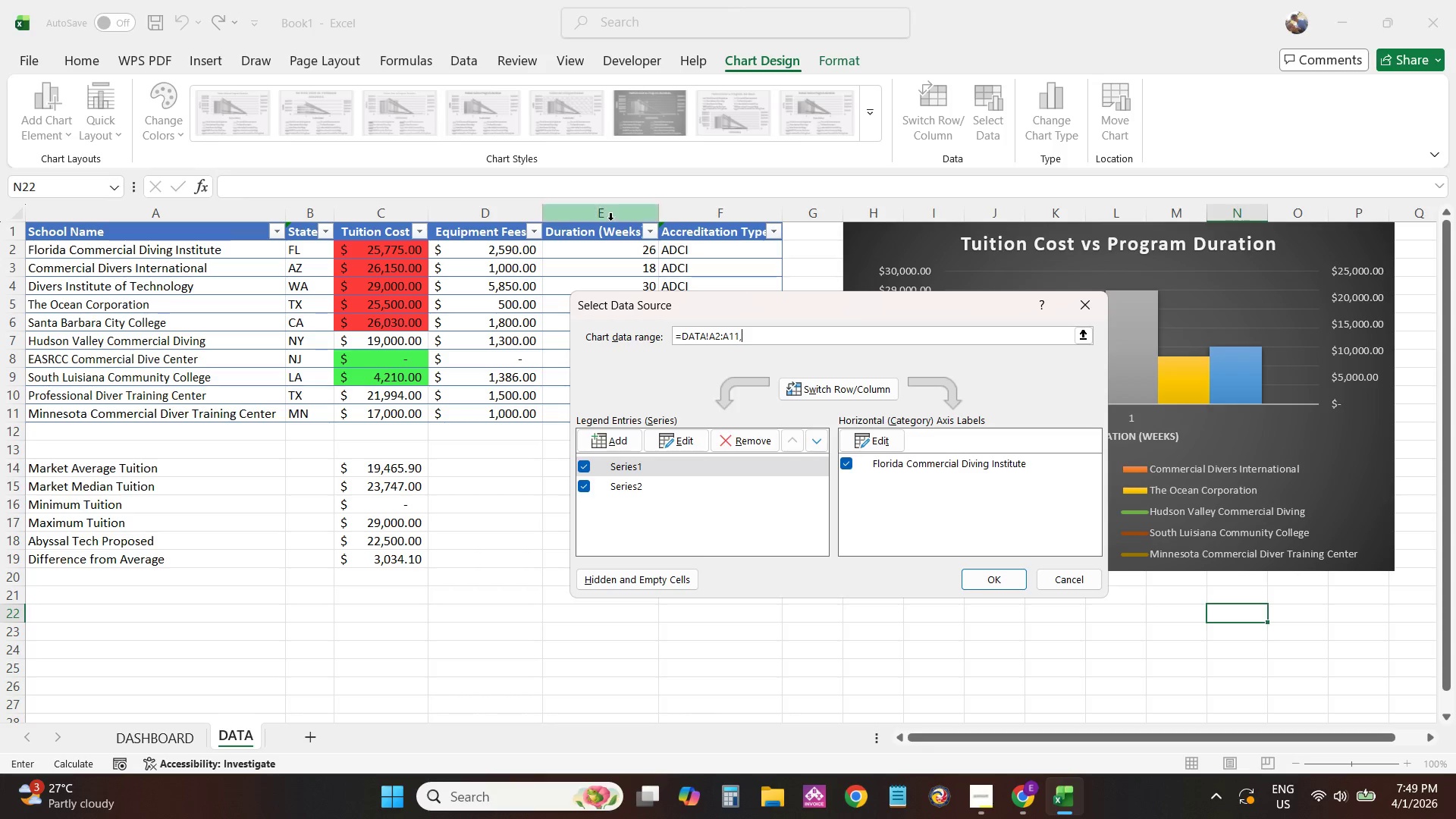 
hold_key(key=ControlLeft, duration=1.5)
left_click_drag(start_coordinate=[616, 249], to_coordinate=[602, 408])
 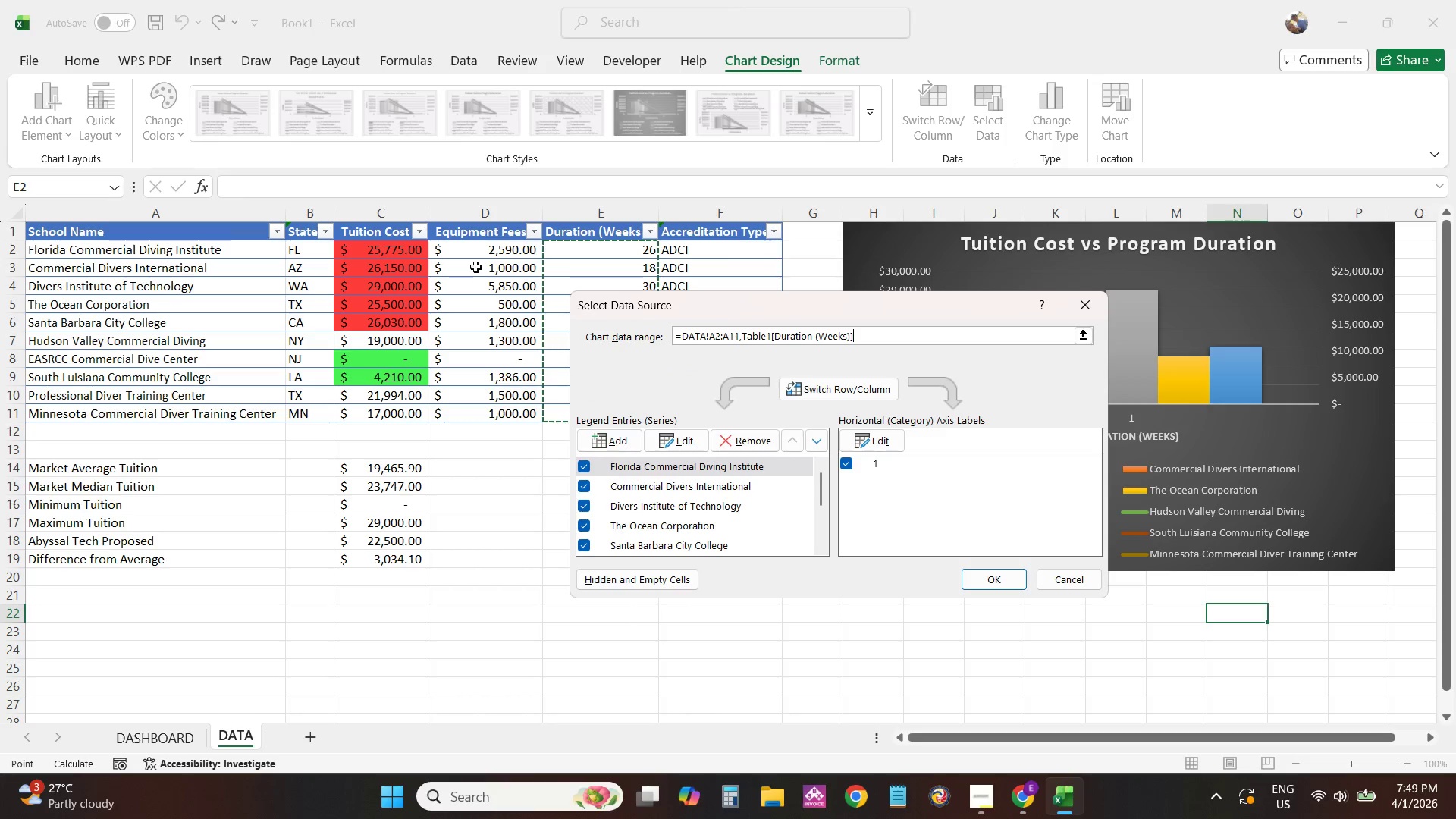 
hold_key(key=ControlLeft, duration=1.52)
 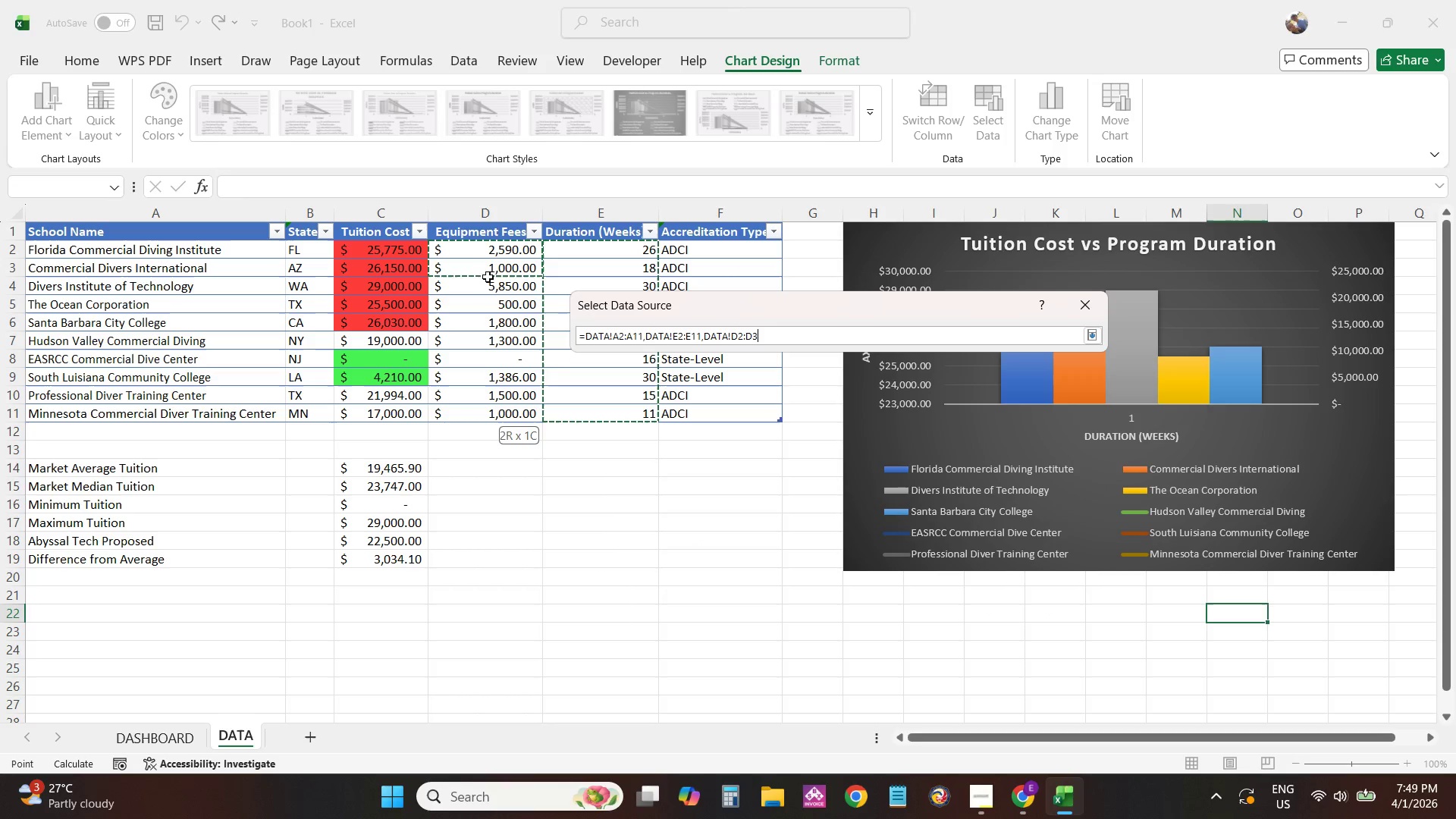 
hold_key(key=ControlLeft, duration=1.5)
left_click_drag(start_coordinate=[484, 250], to_coordinate=[496, 413])
 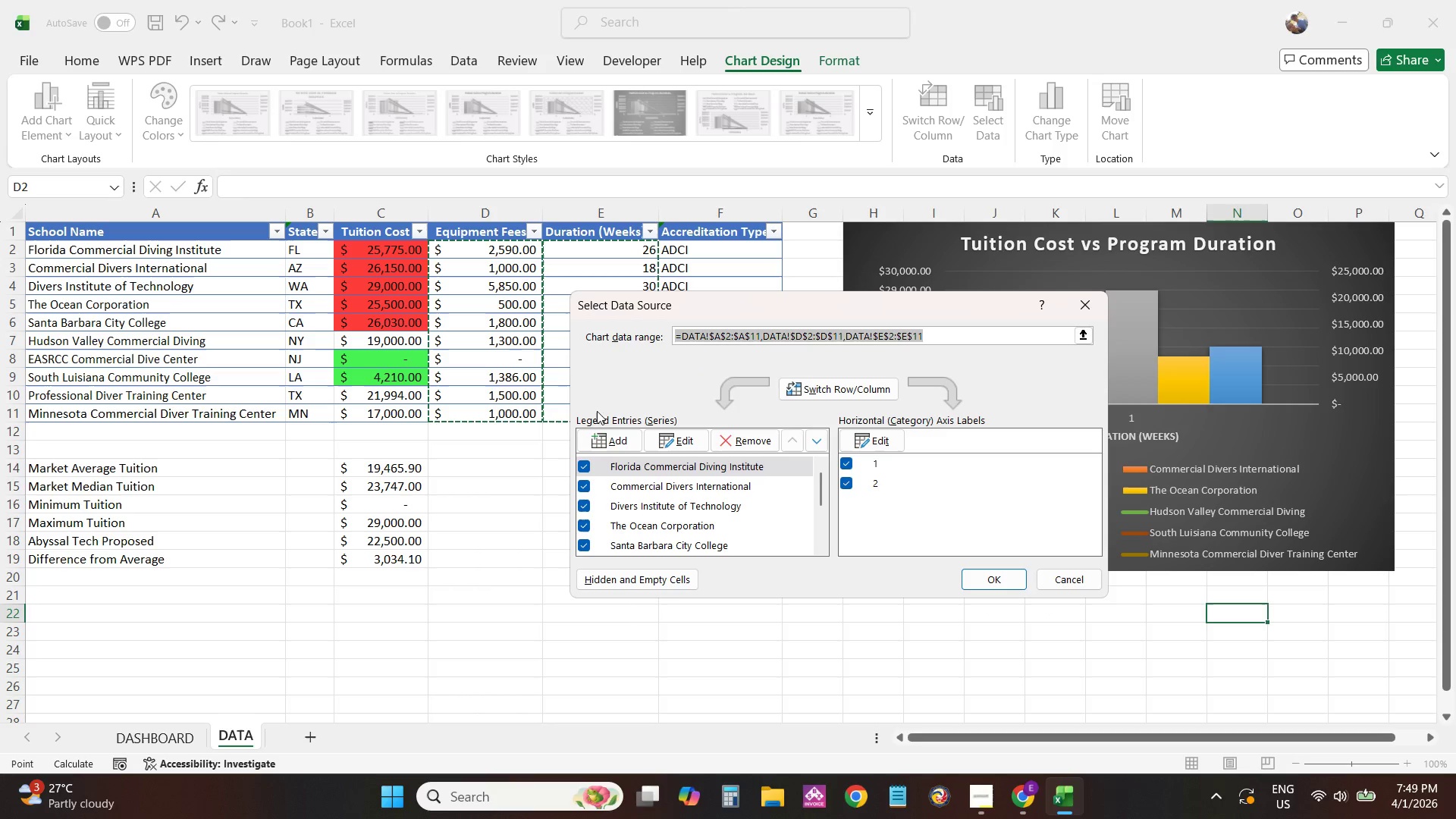 
hold_key(key=ControlLeft, duration=0.95)
 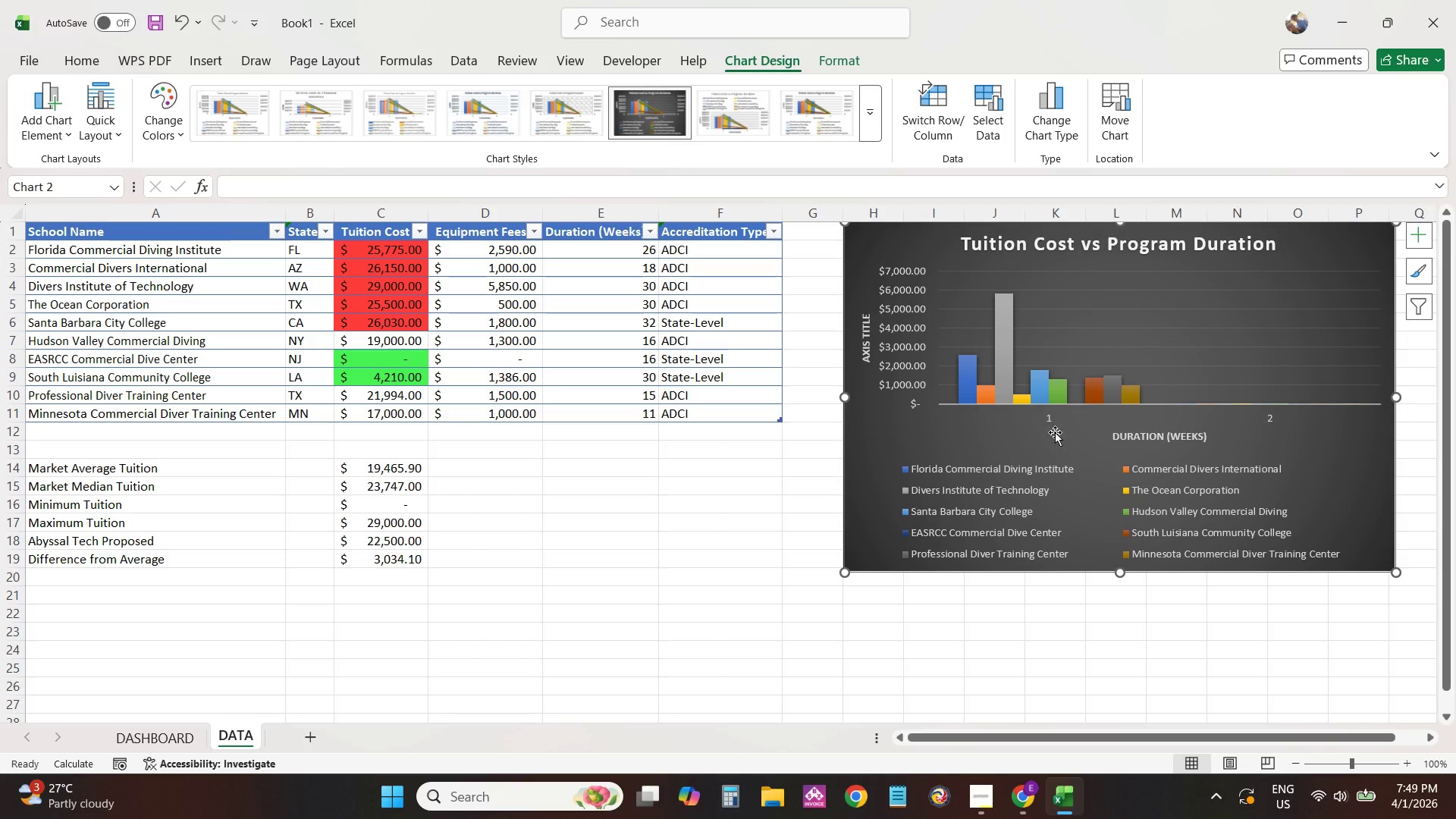 
left_click([1415, 309])
 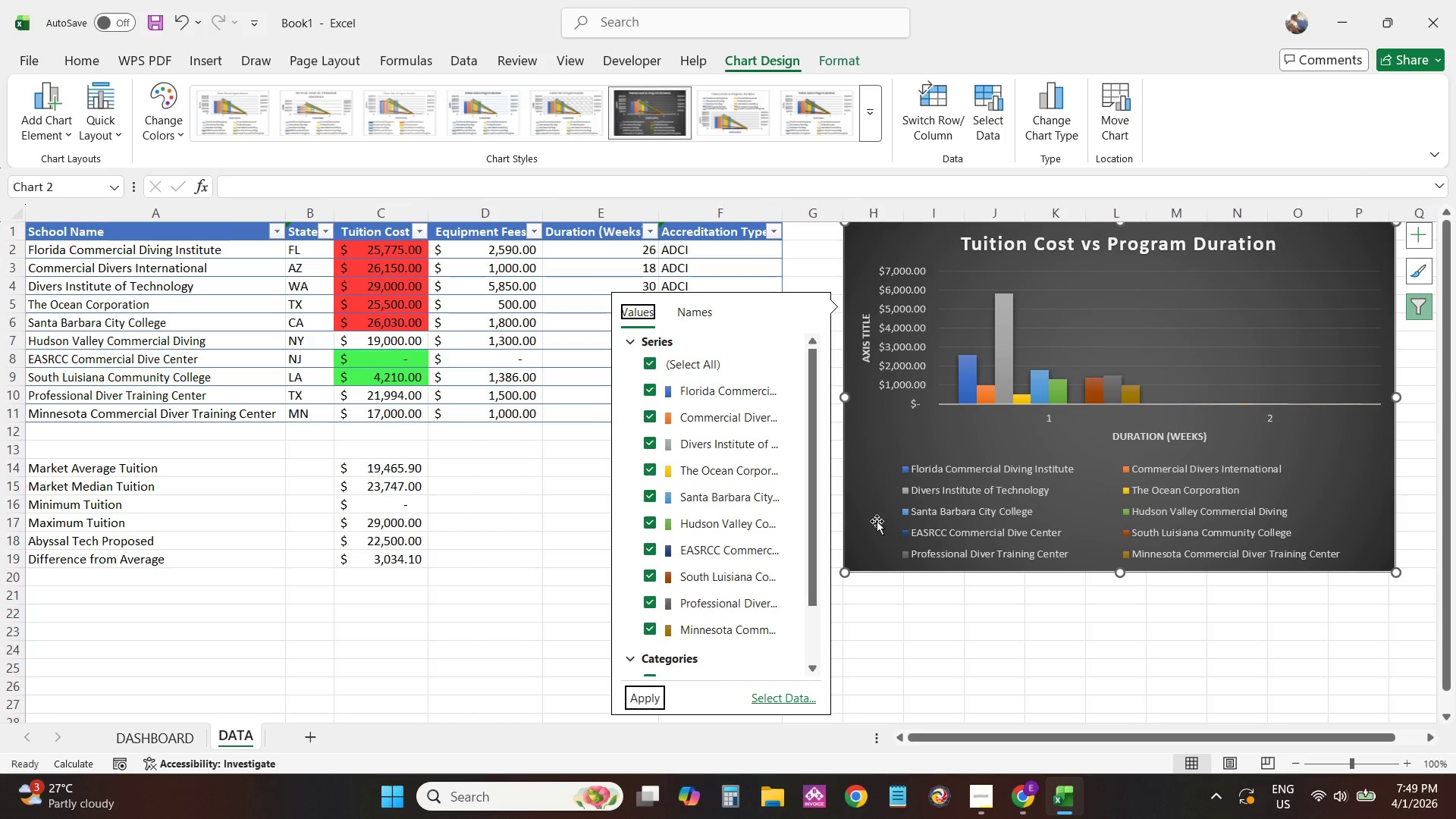 
scroll: coordinate [722, 623], scroll_direction: down, amount: 4.0
 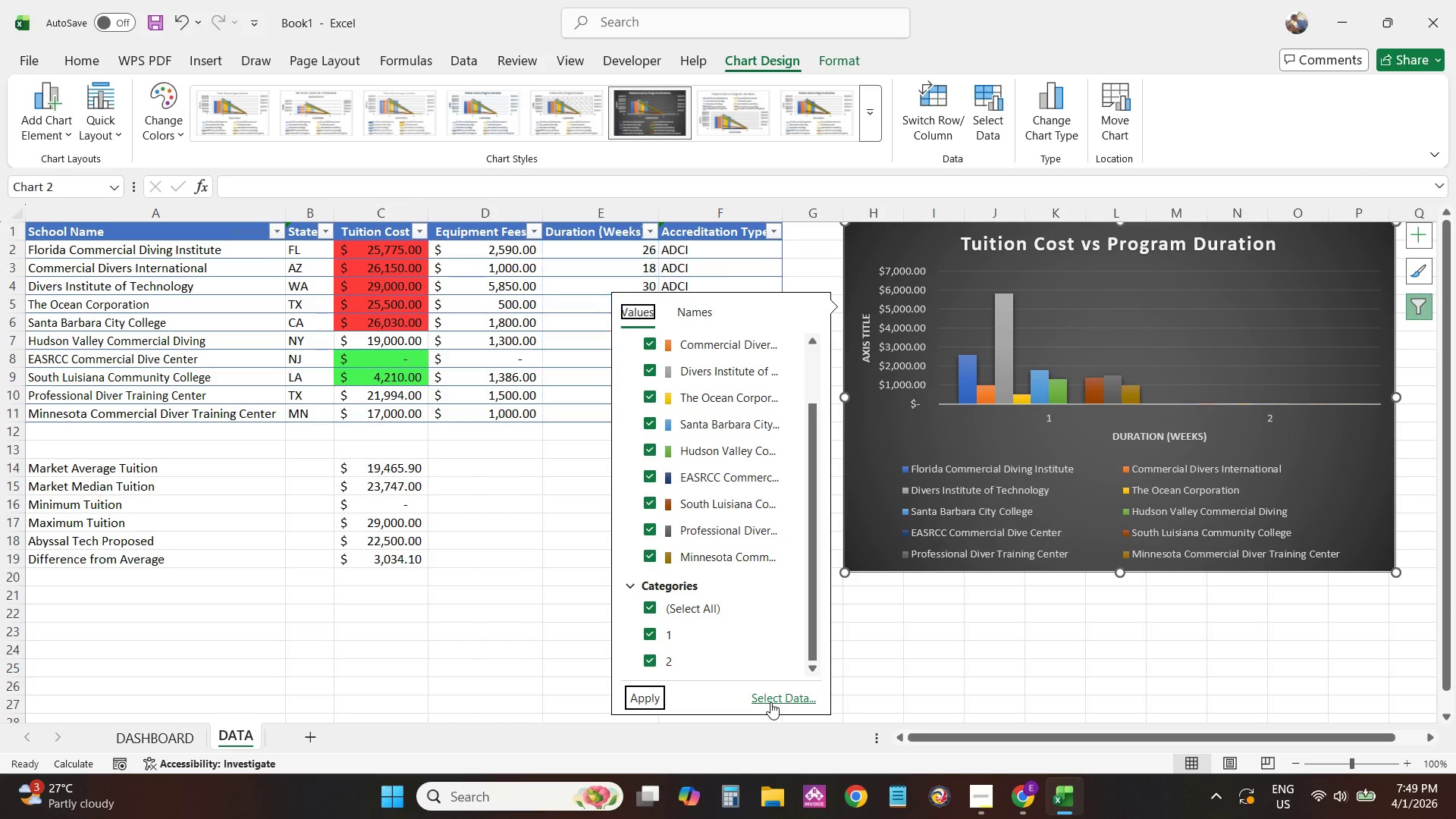 
left_click([775, 701])
 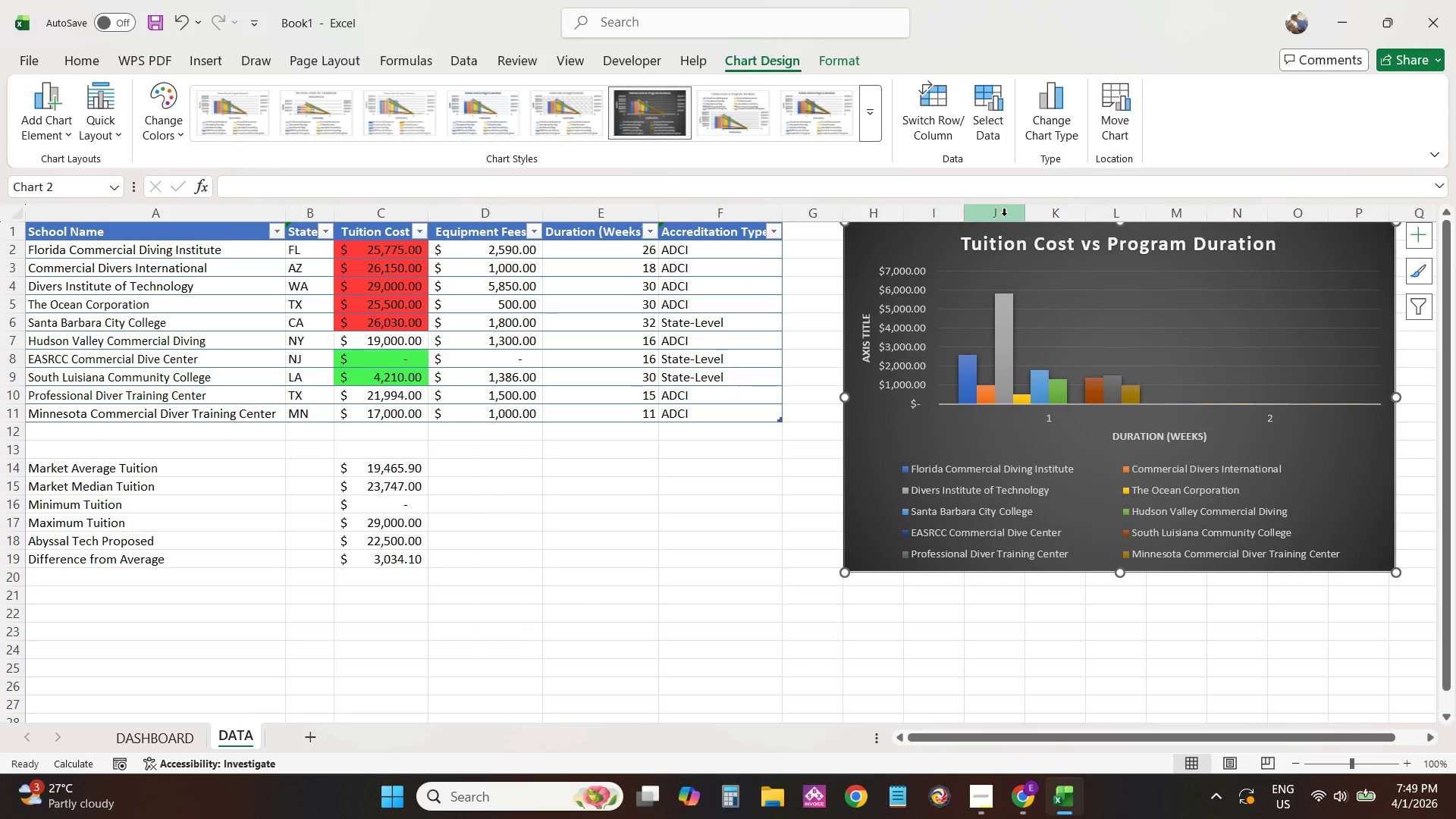 
left_click([1049, 104])
 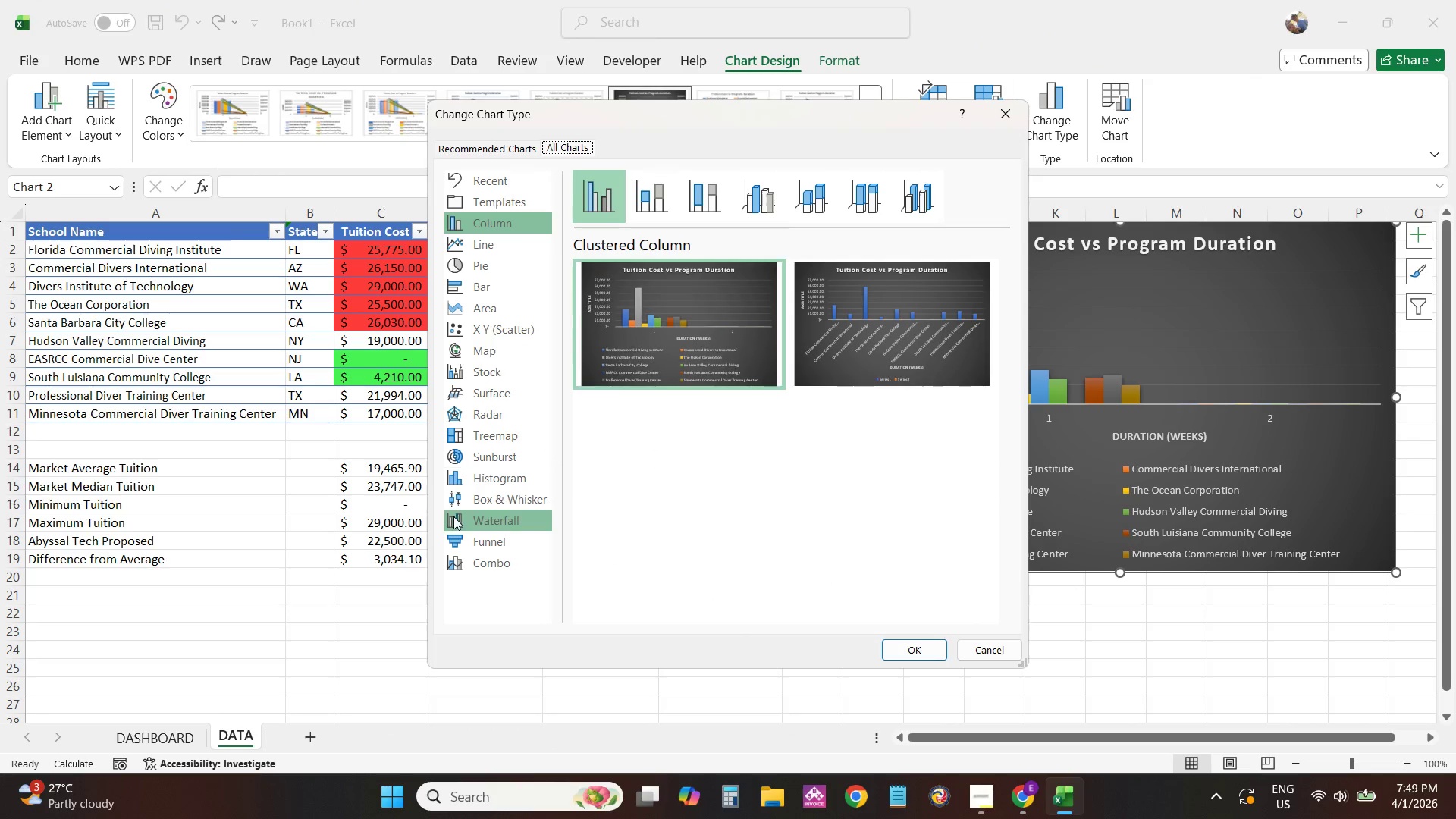 
left_click([480, 542])
 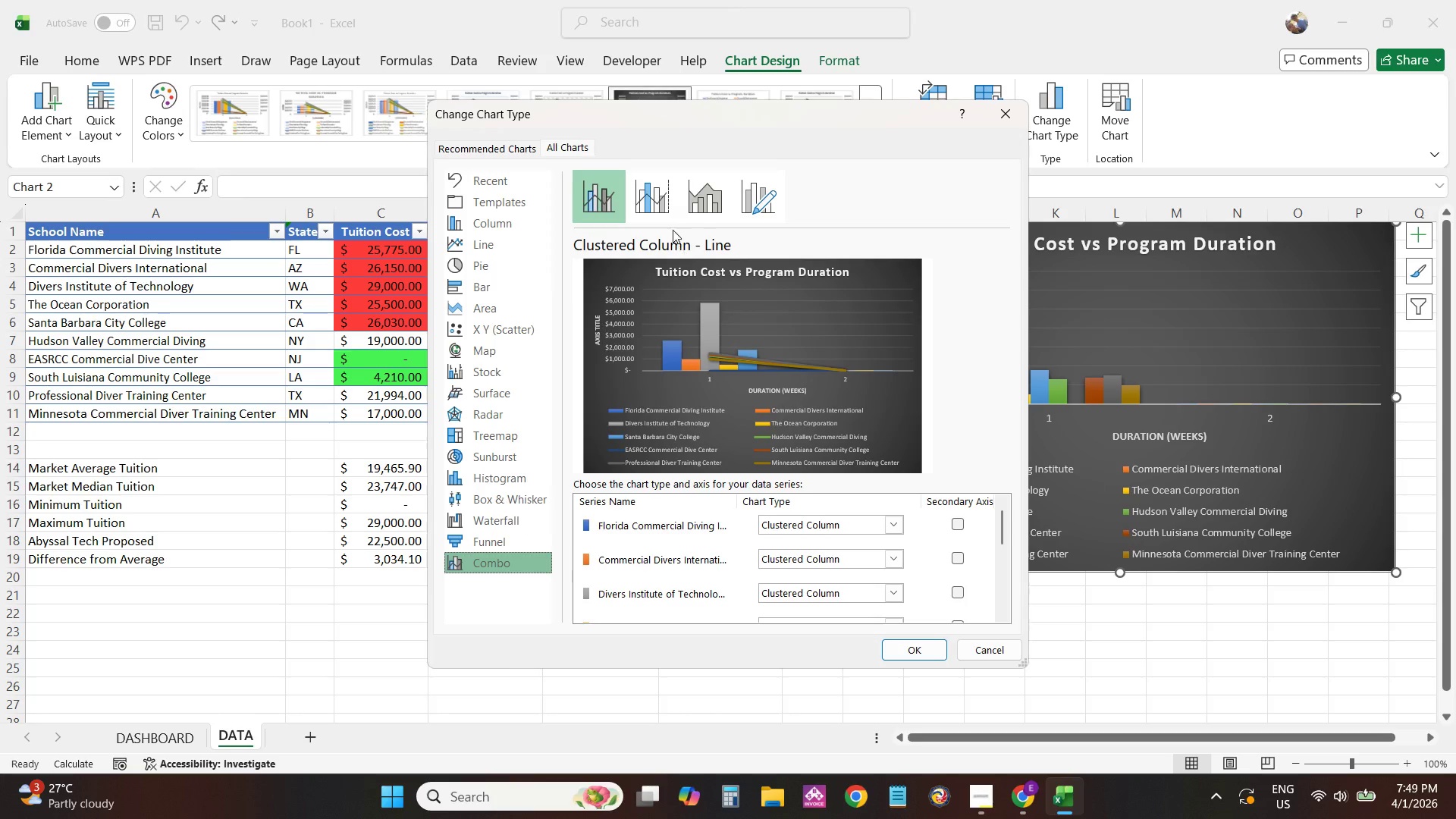 
left_click([661, 198])
 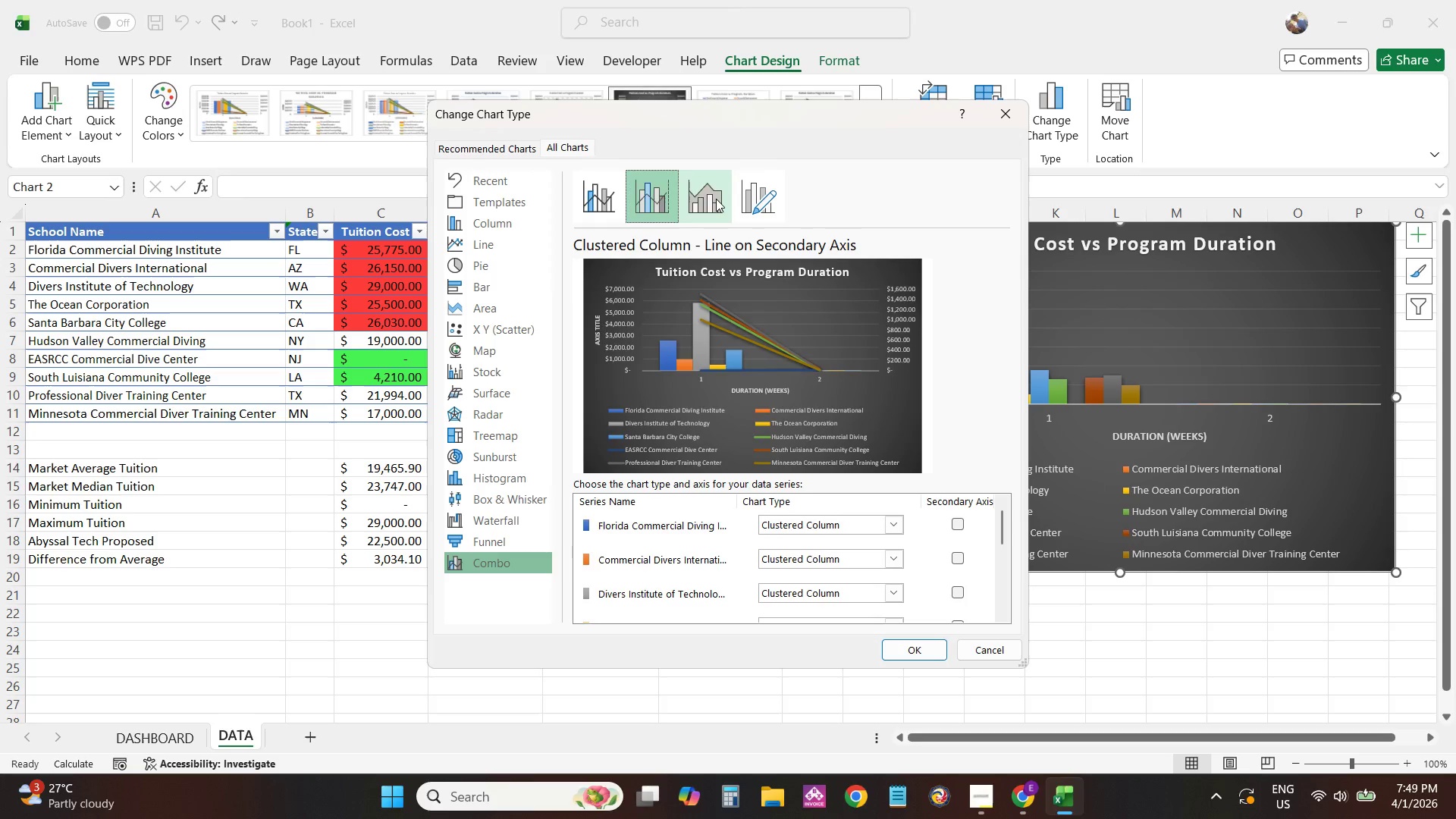 
left_click([716, 199])
 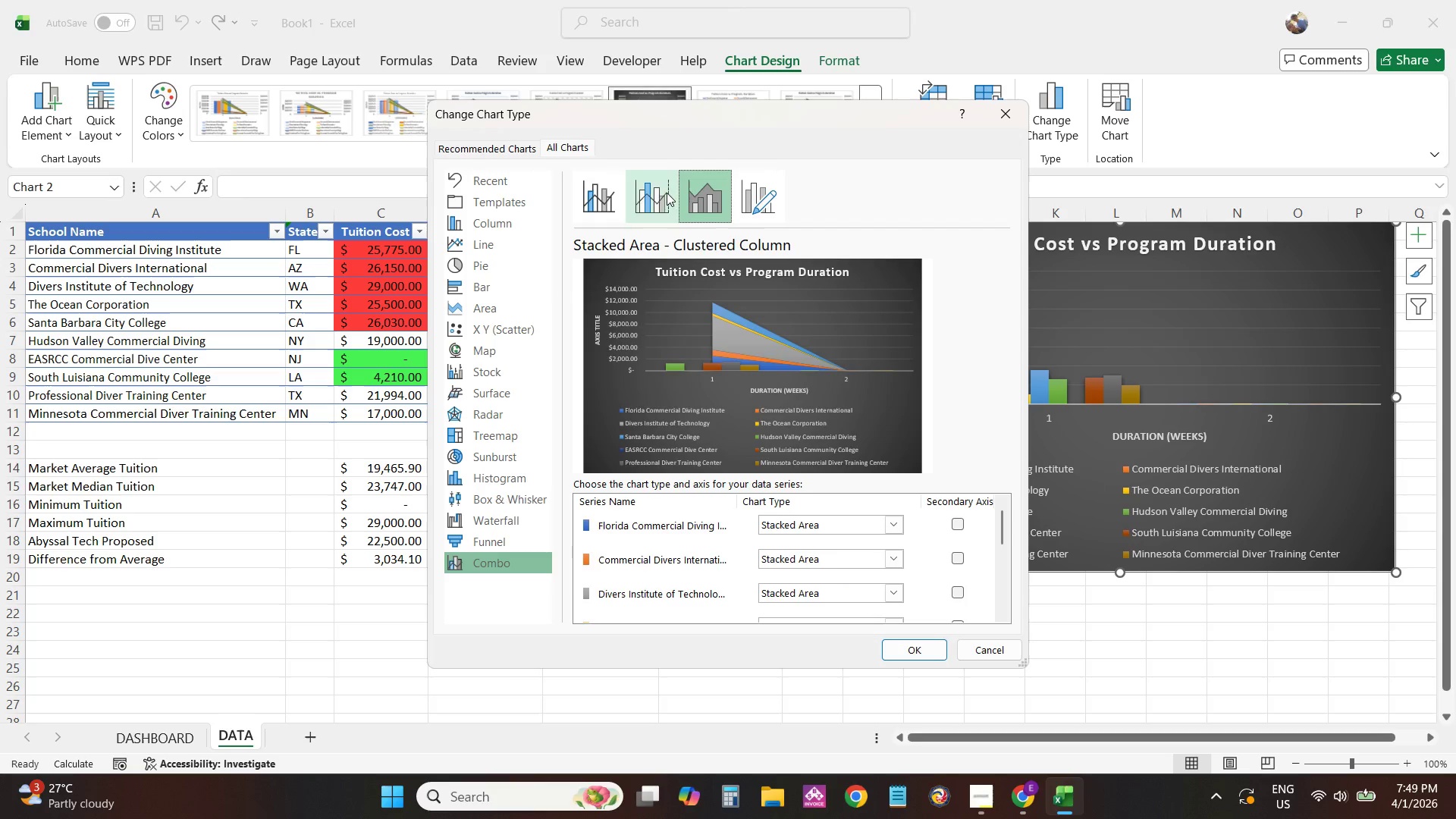 
left_click([667, 193])
 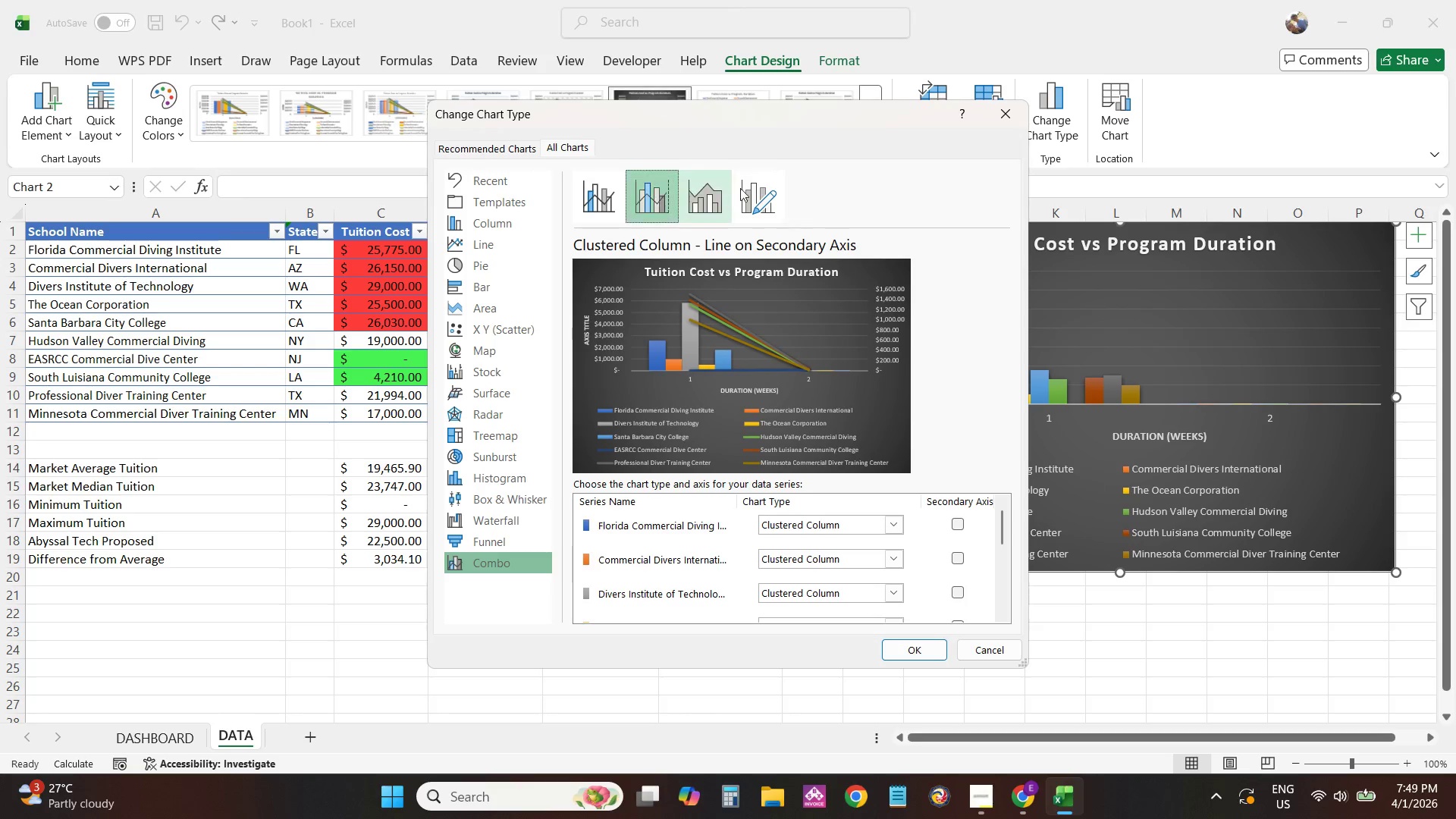 
left_click([745, 188])
 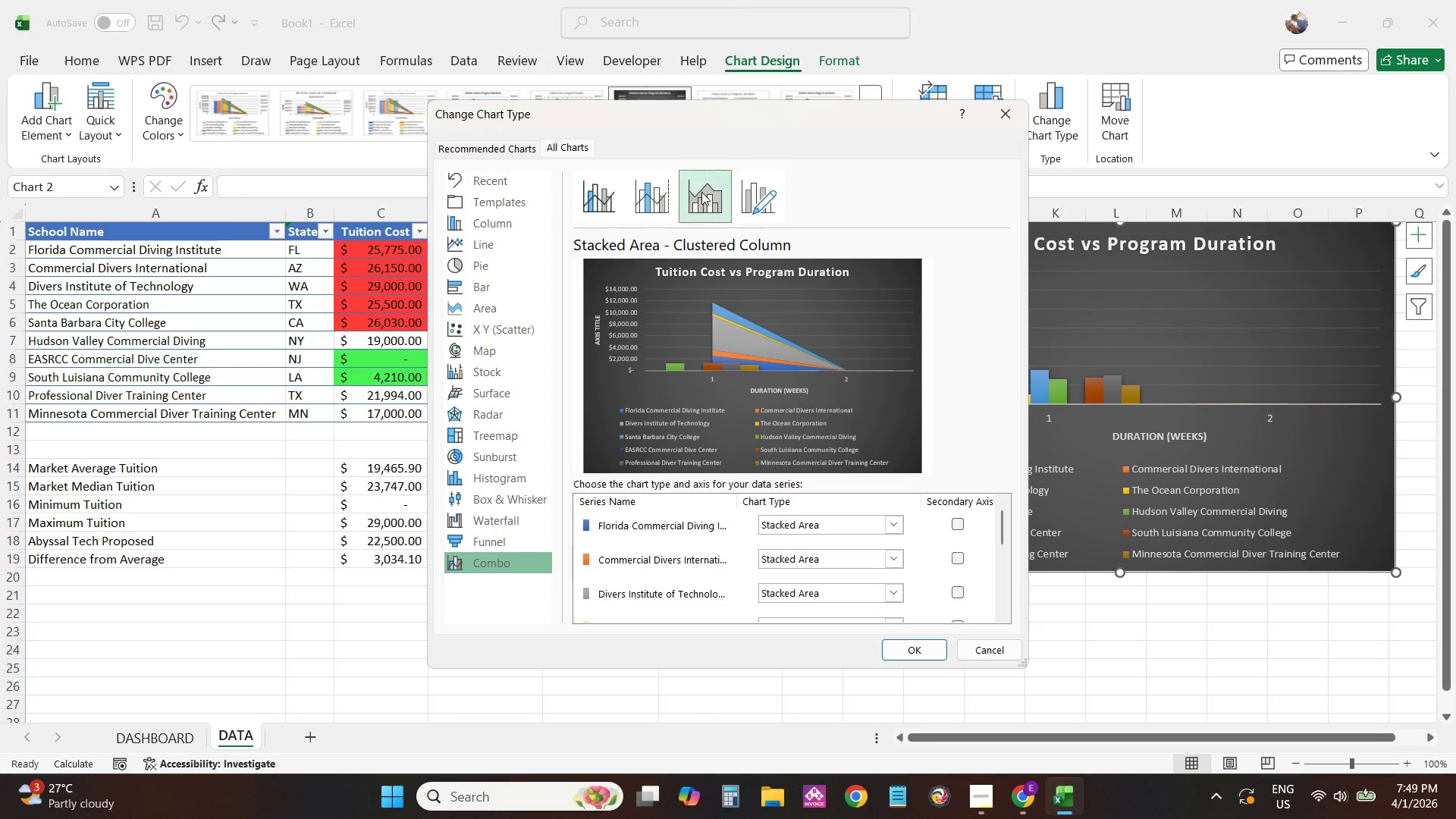 
double_click([748, 192])
 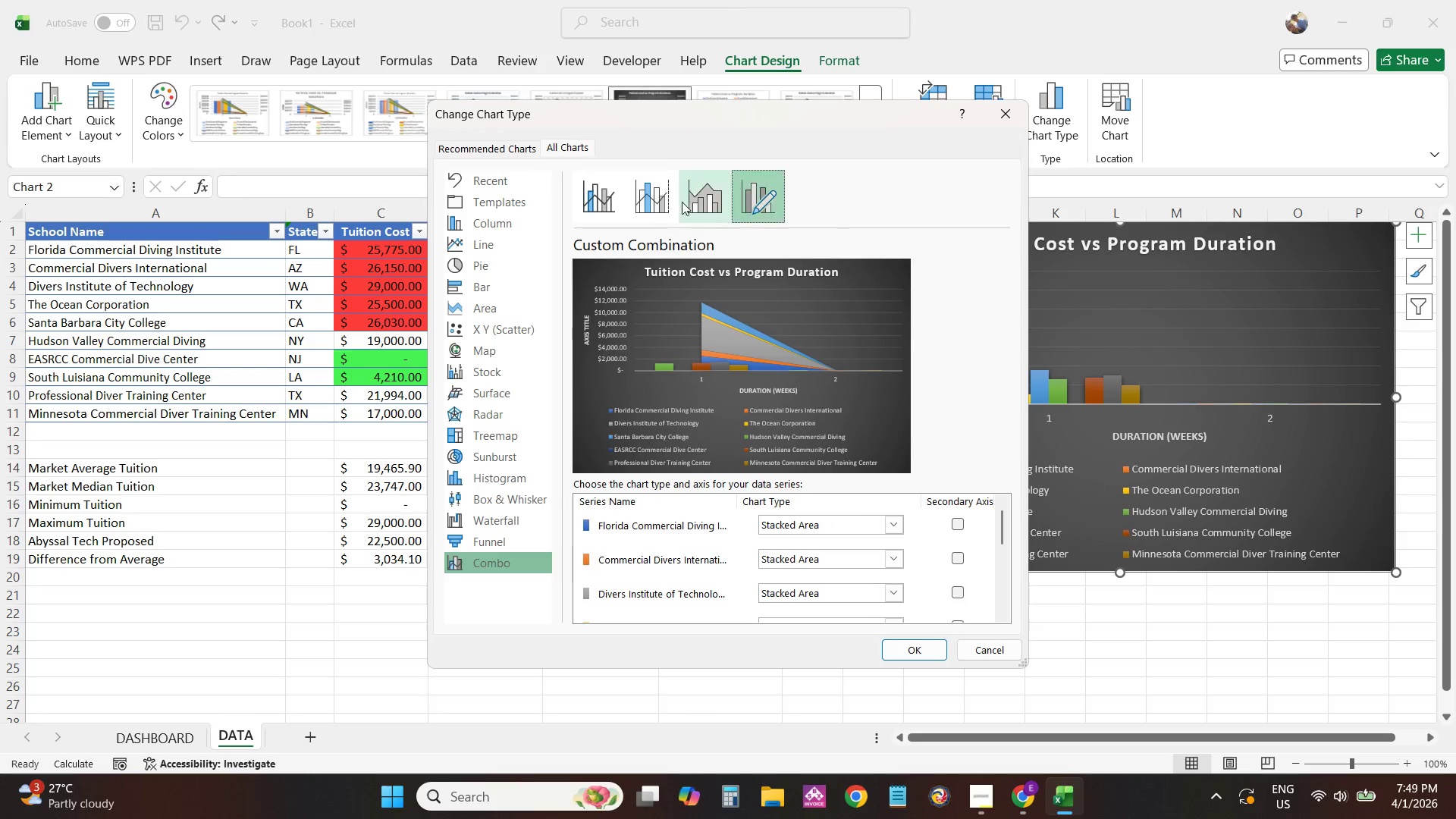 
left_click([676, 195])
 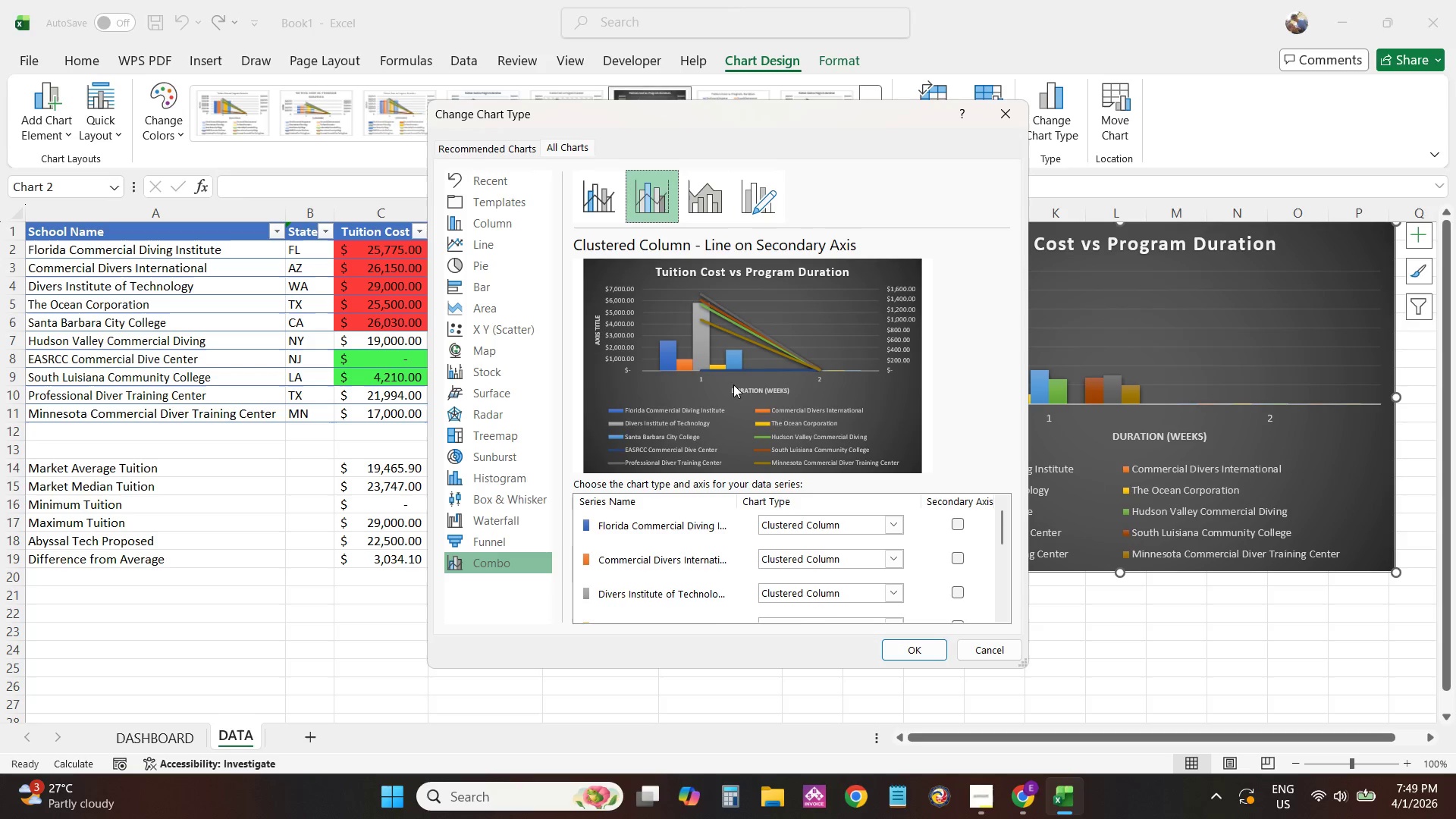 
scroll: coordinate [754, 587], scroll_direction: down, amount: 9.0
 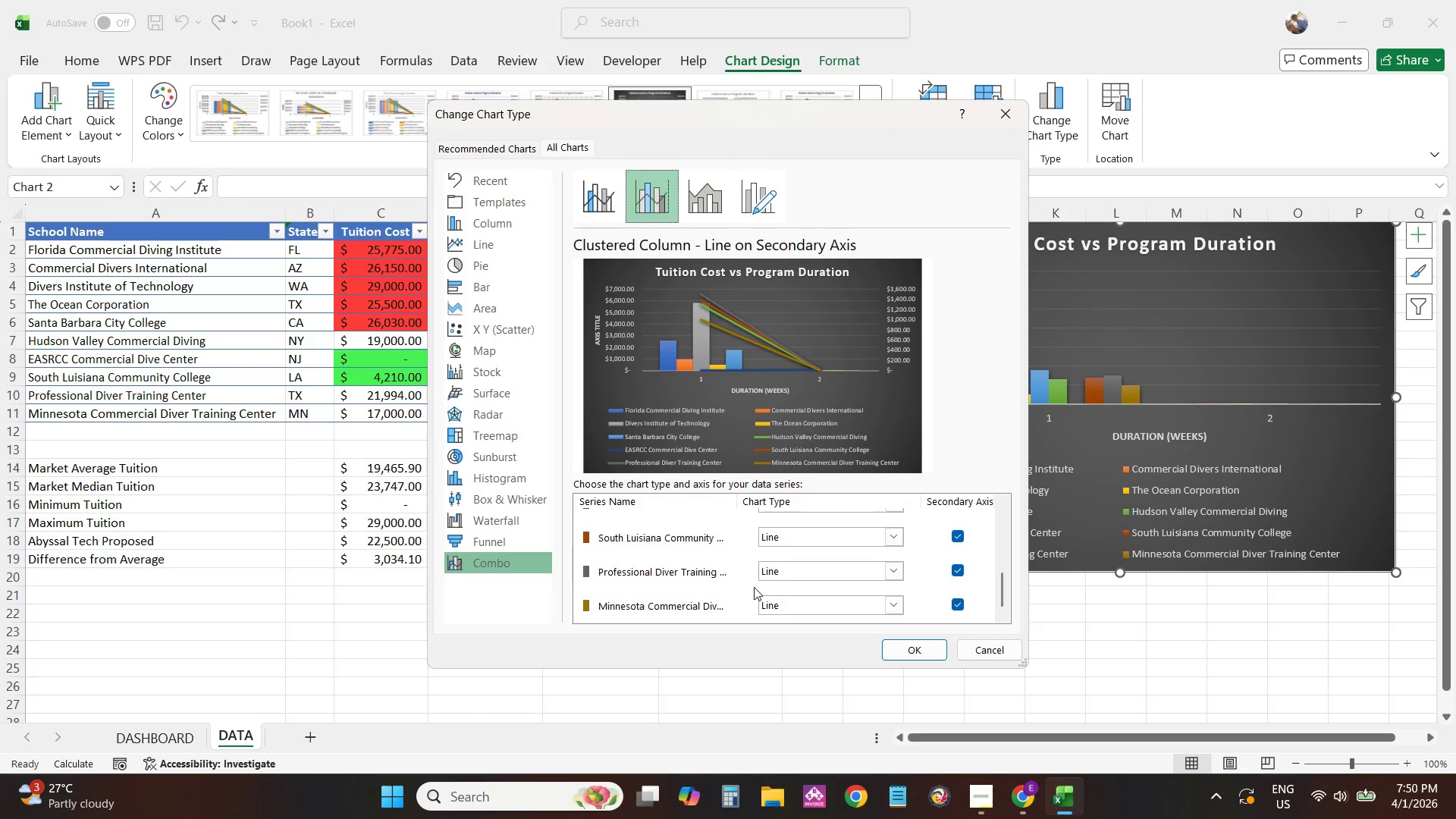 
scroll: coordinate [754, 587], scroll_direction: up, amount: 5.0
 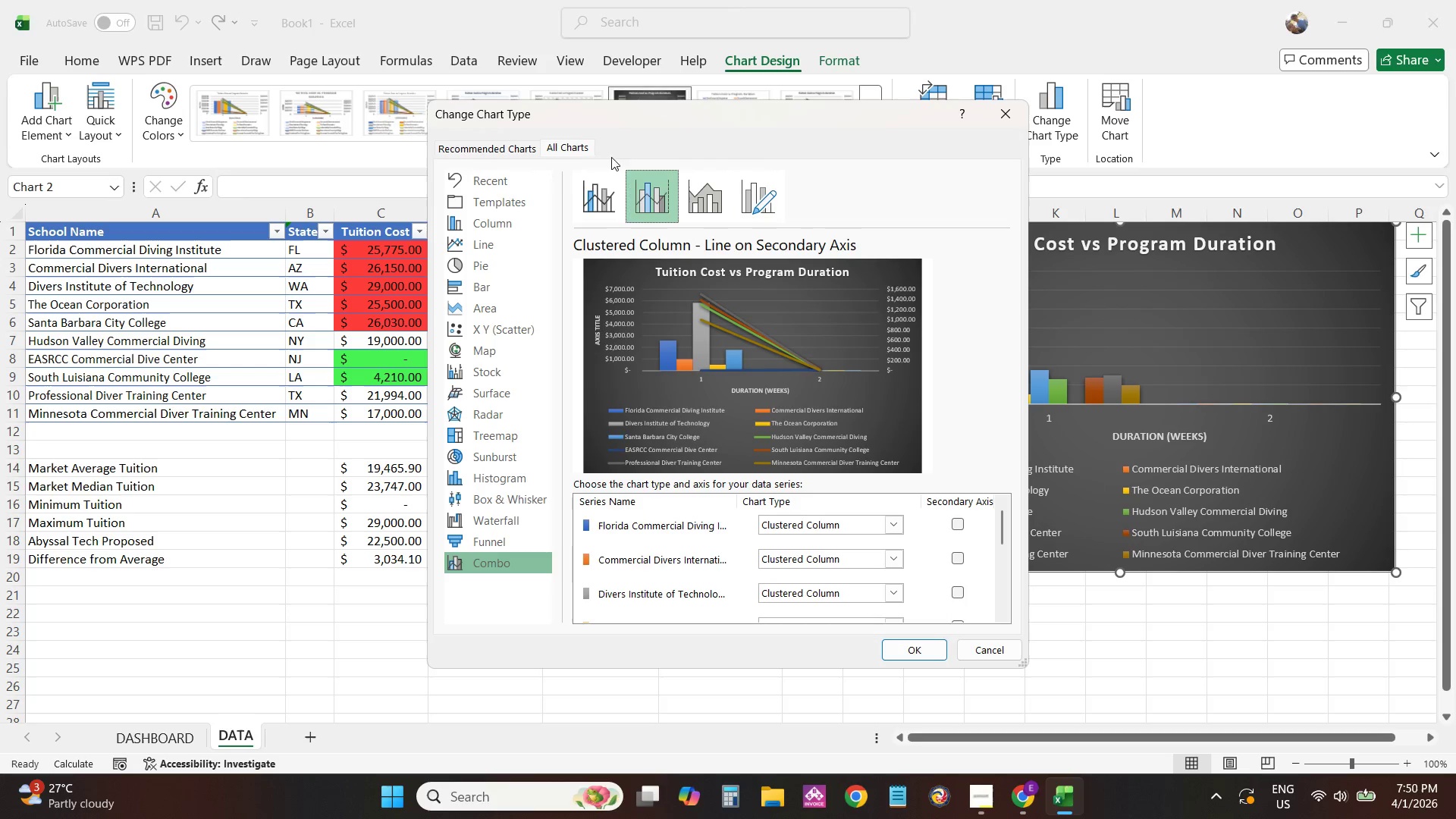 
left_click([602, 183])
 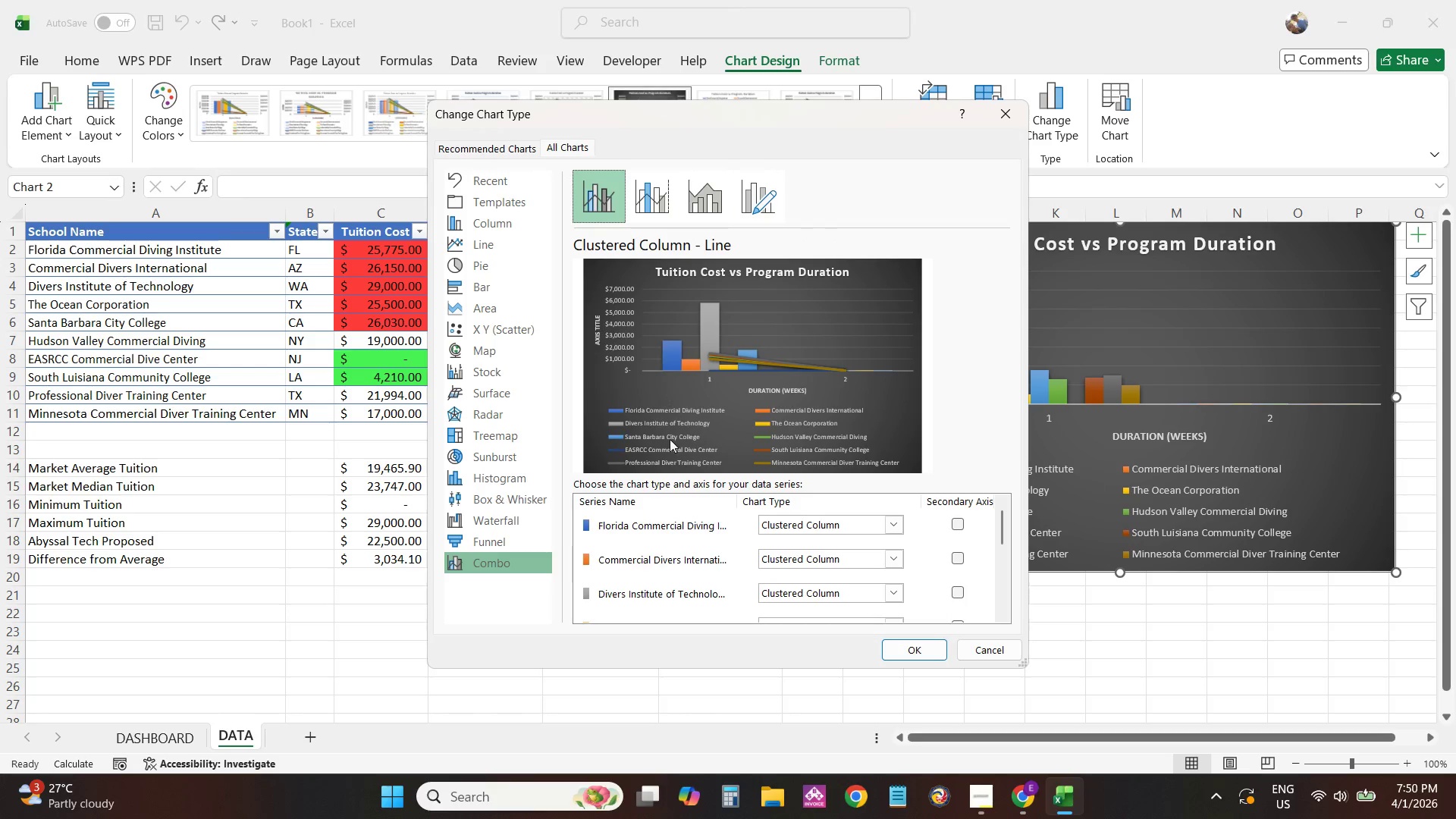 
scroll: coordinate [718, 568], scroll_direction: down, amount: 4.0
 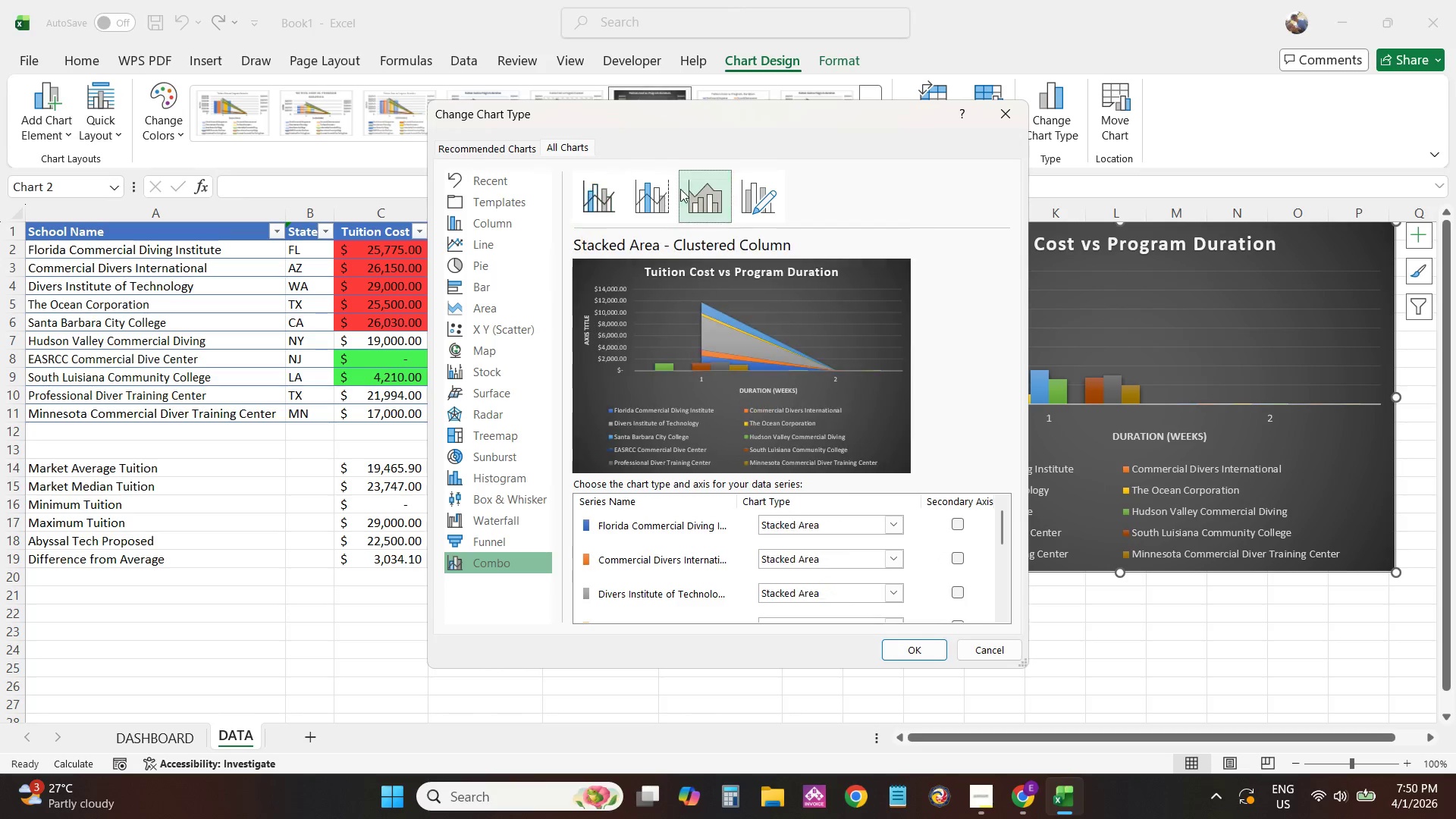 
double_click([645, 191])
 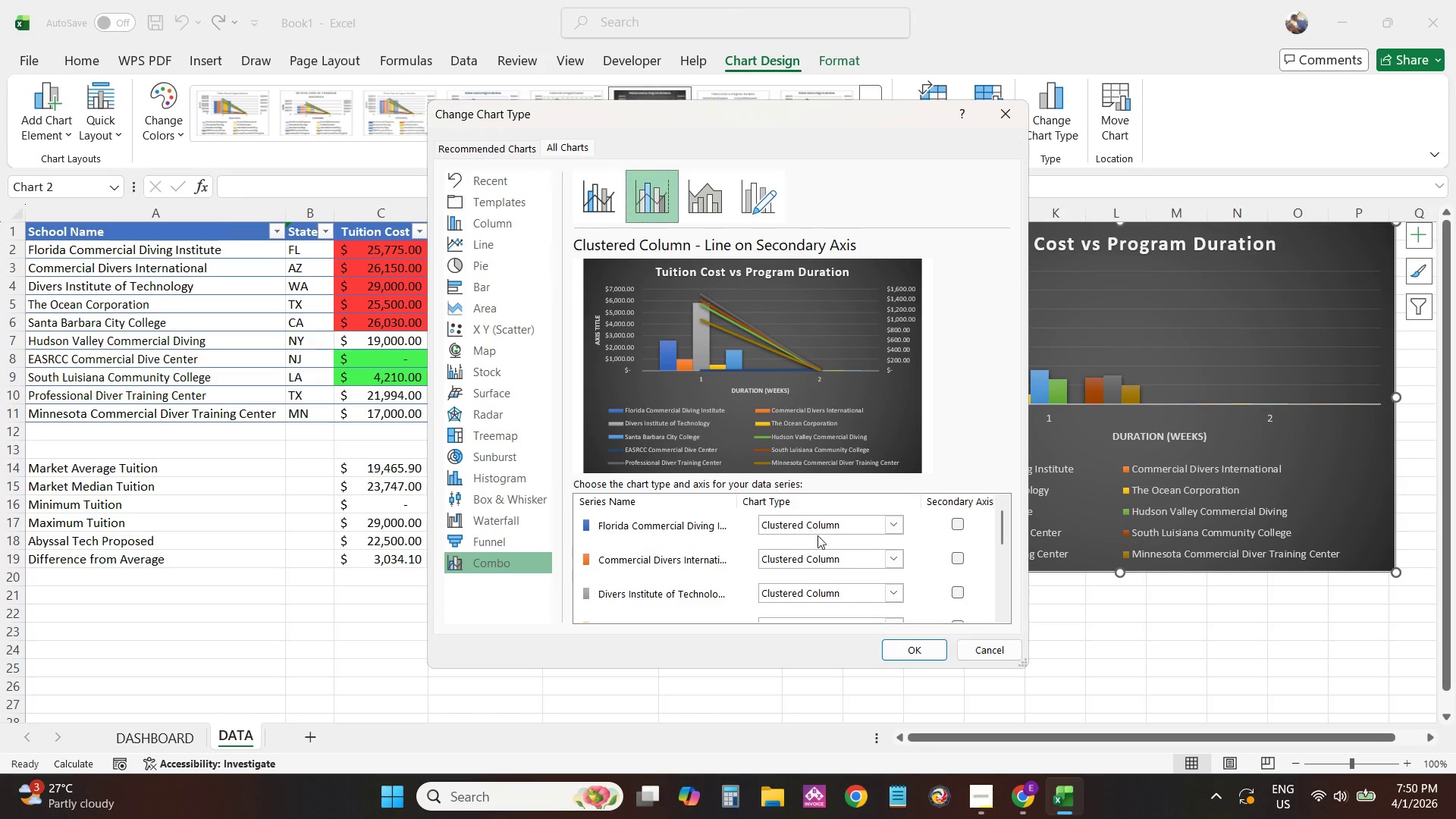 
scroll: coordinate [818, 541], scroll_direction: down, amount: 5.0
 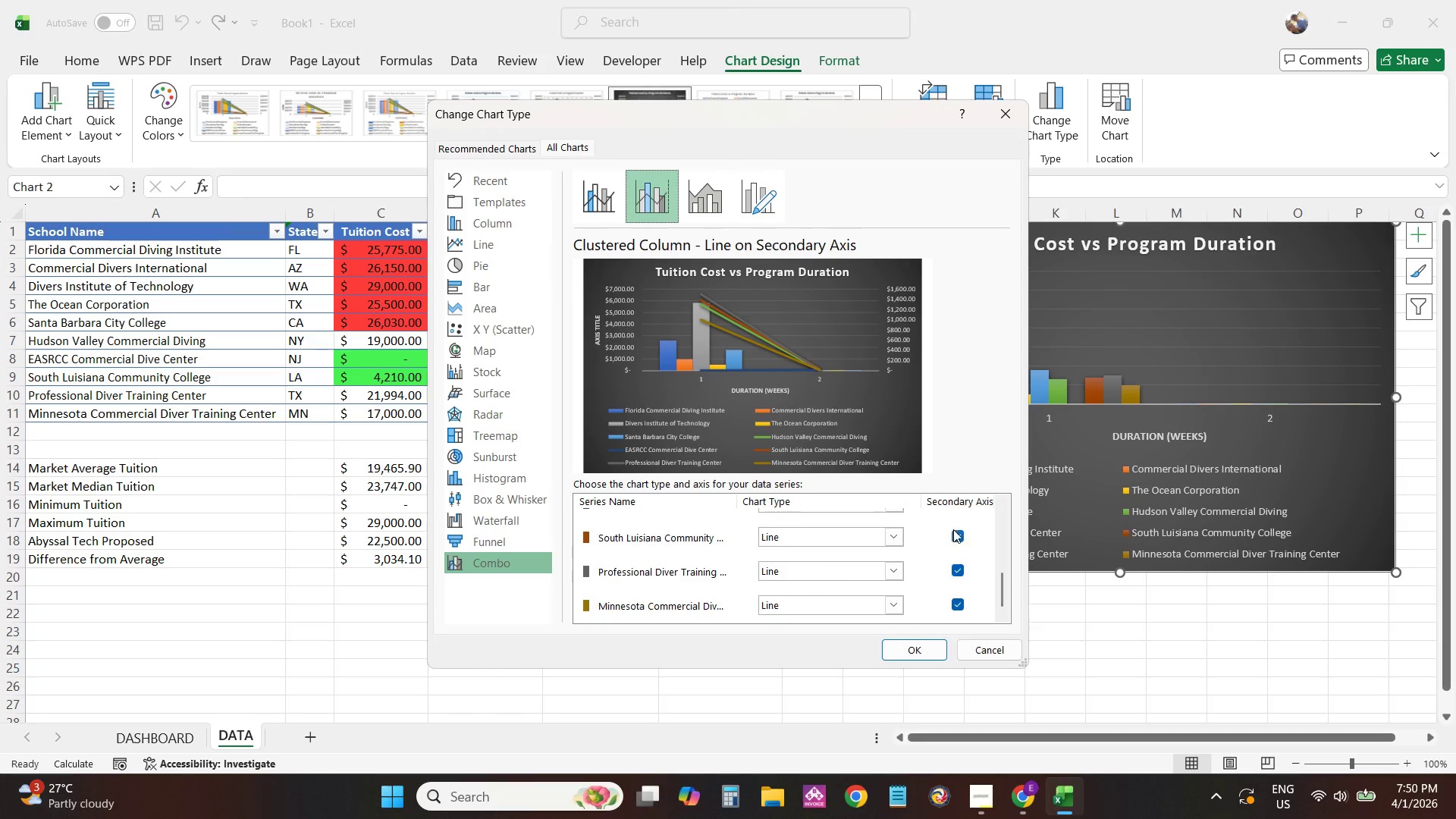 
left_click([959, 532])
 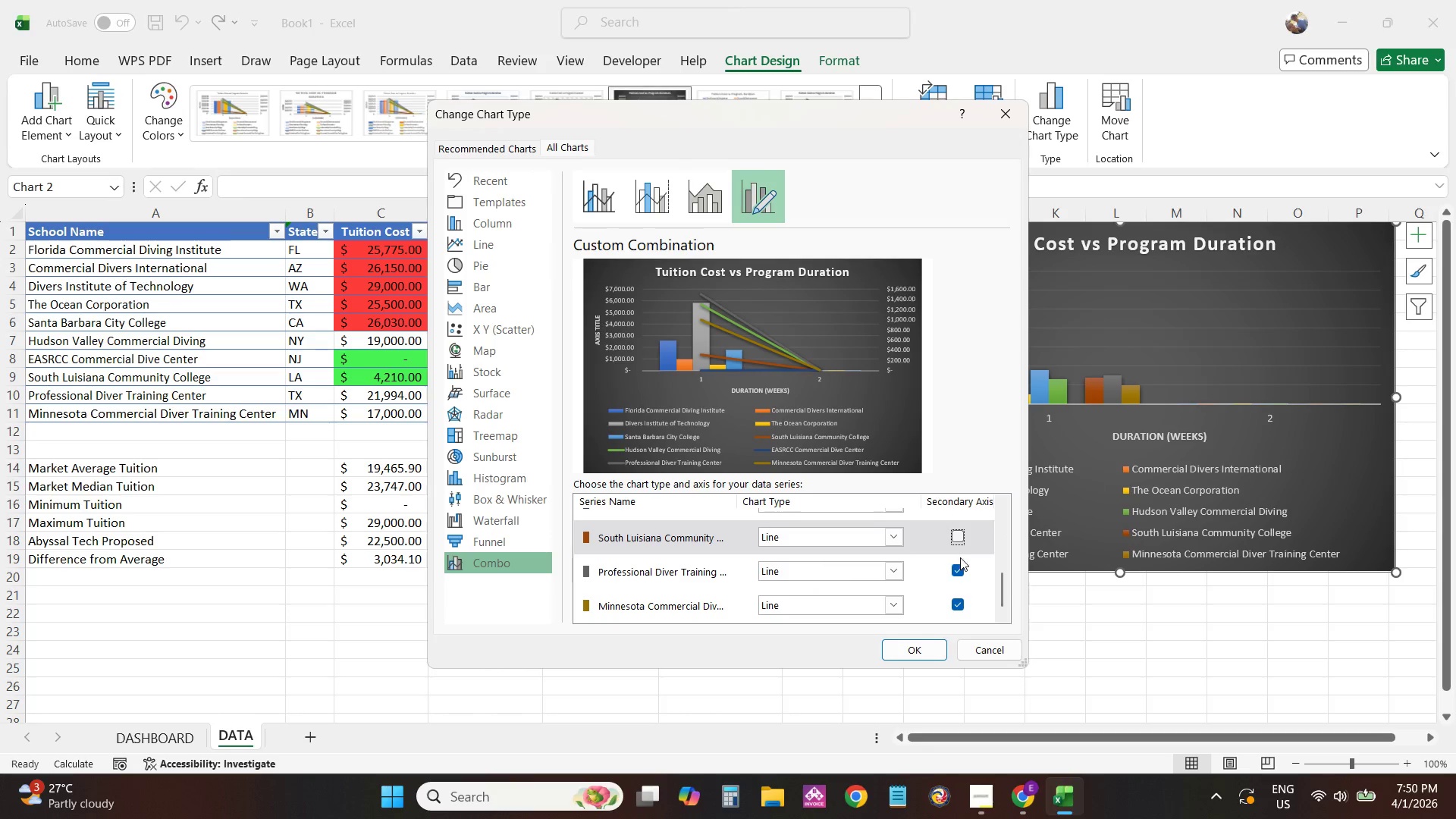 
left_click([960, 564])
 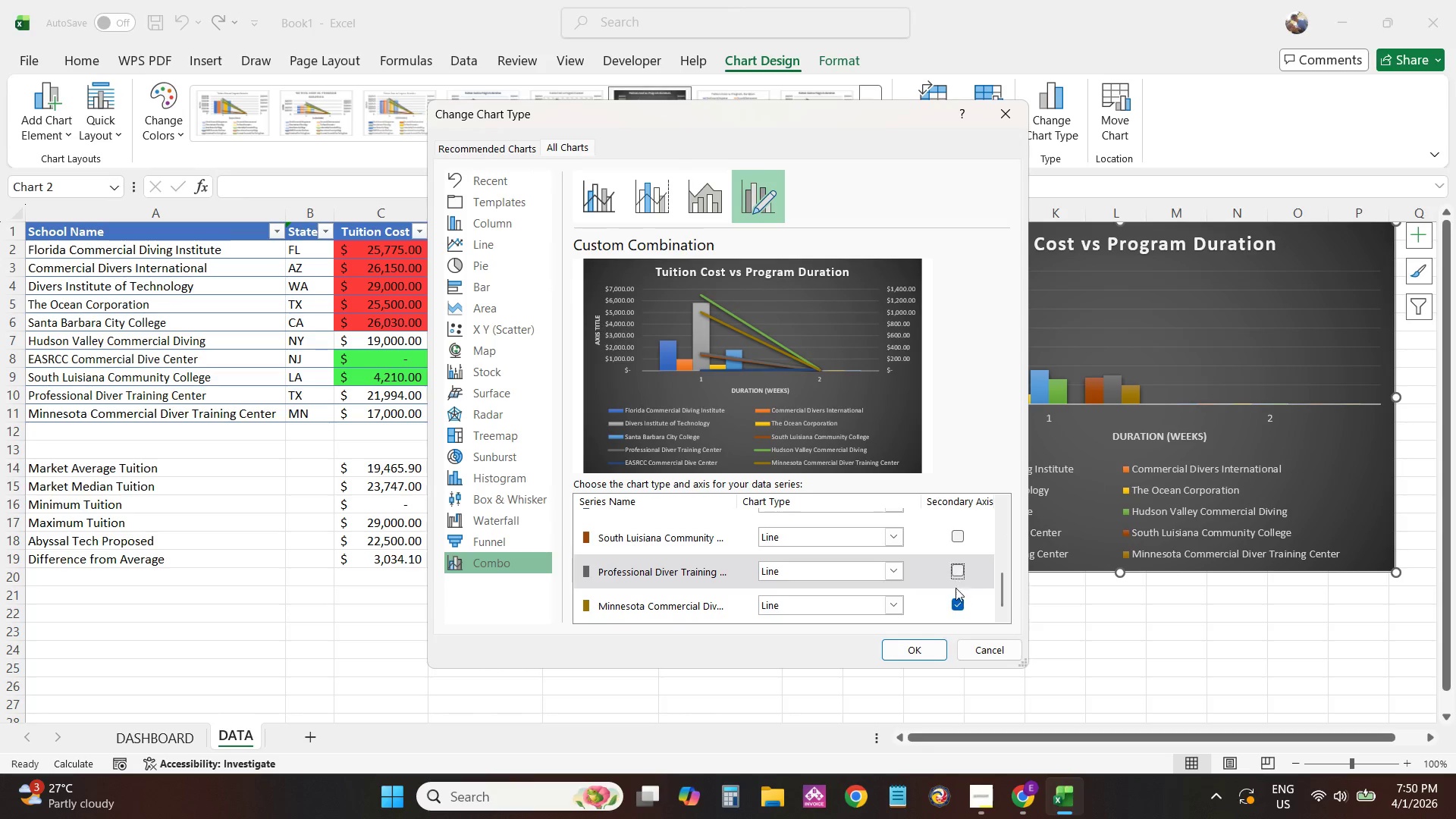 
left_click([956, 604])
 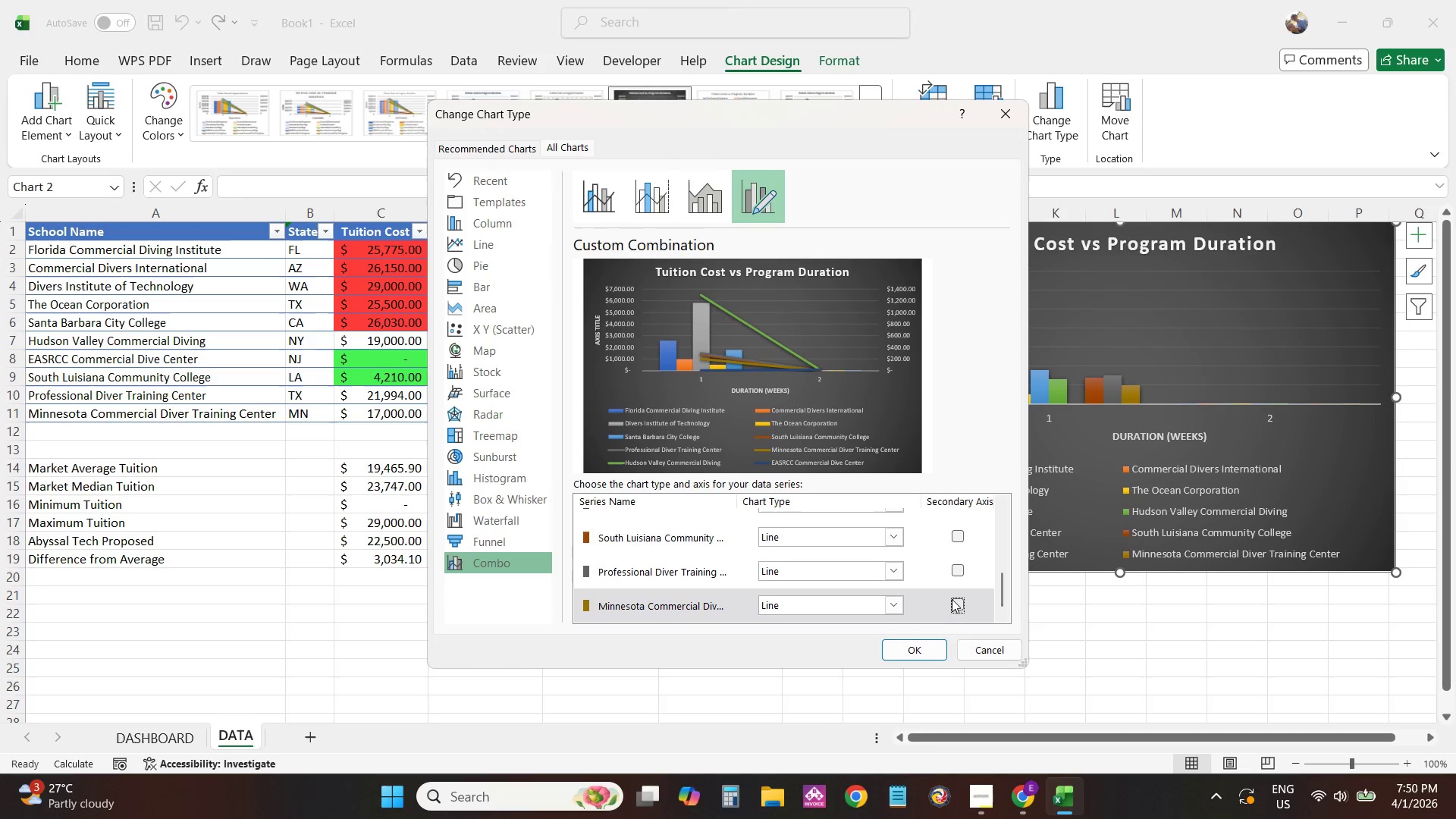 
left_click([960, 599])
 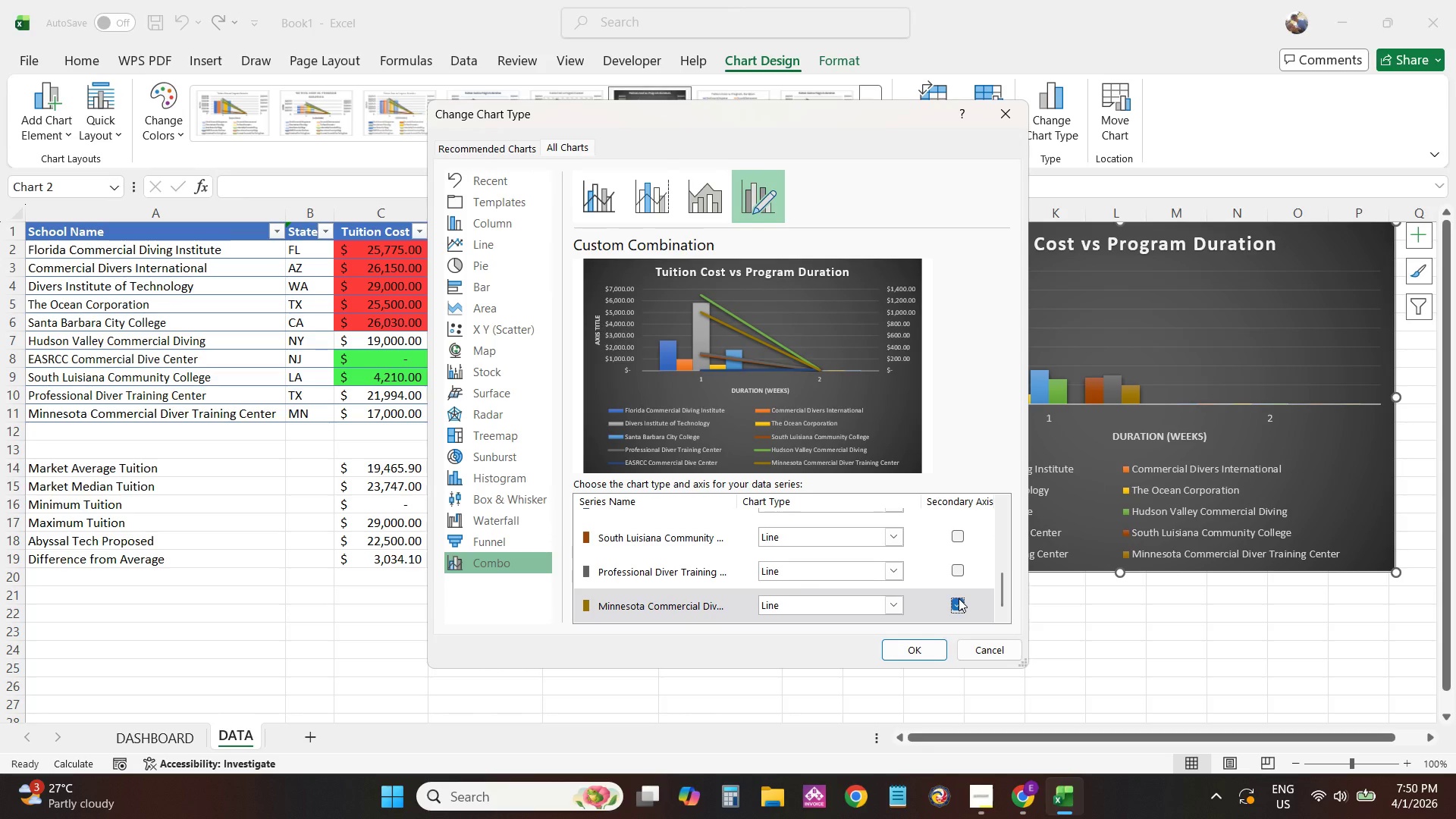 
scroll: coordinate [958, 597], scroll_direction: down, amount: 3.0
 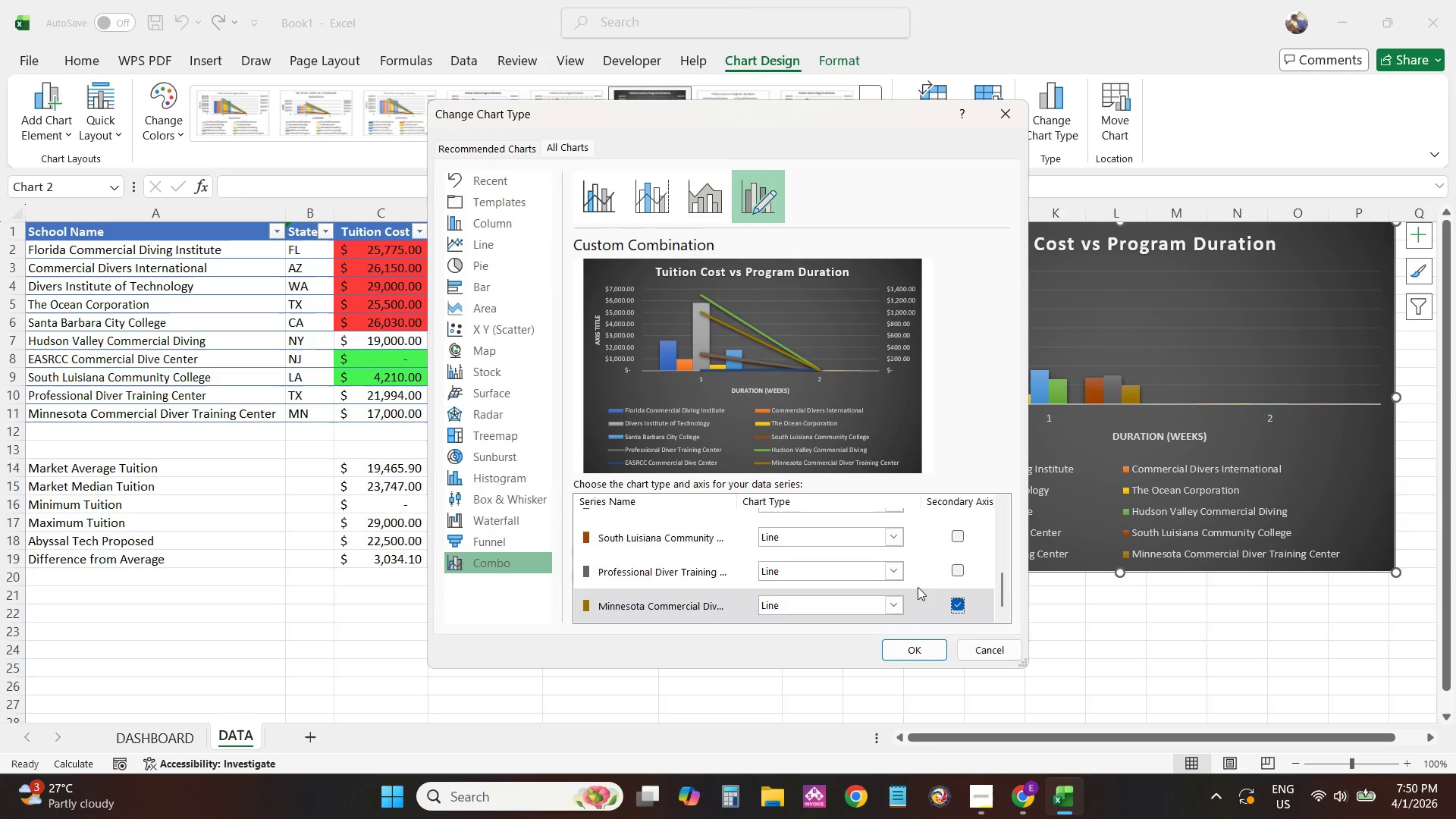 
left_click([959, 598])
 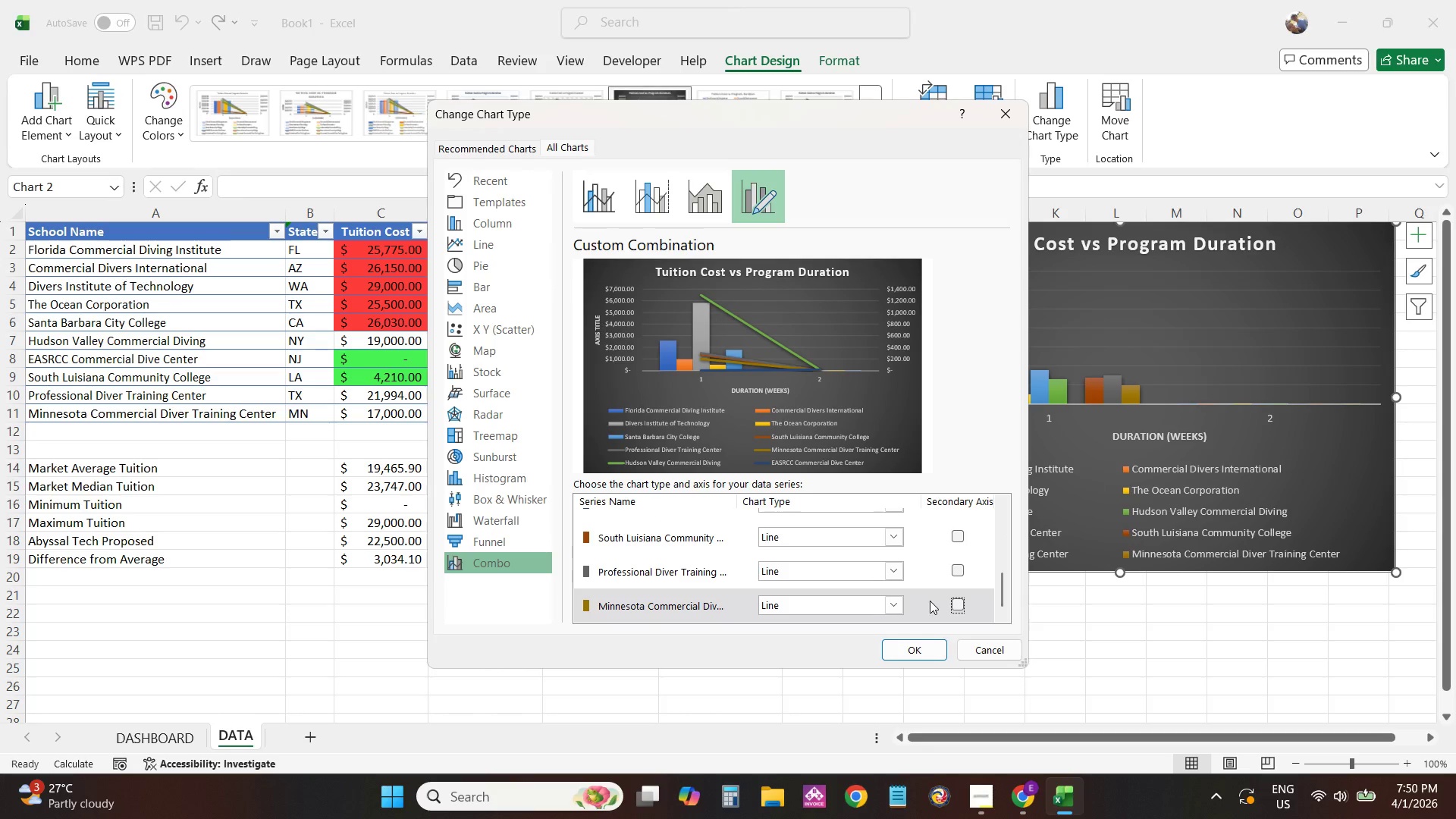 
scroll: coordinate [949, 601], scroll_direction: up, amount: 1.0
 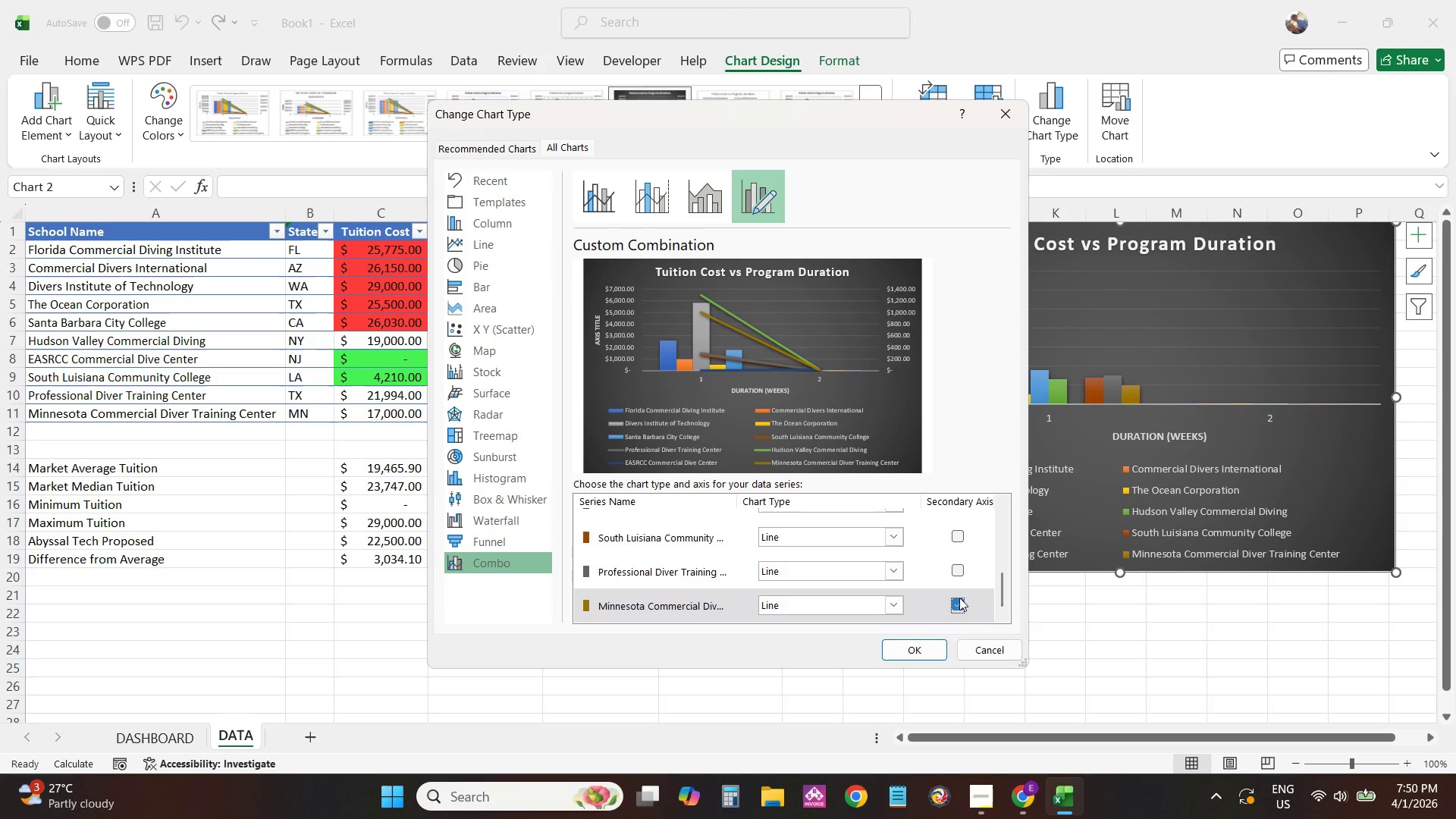 
scroll: coordinate [912, 598], scroll_direction: down, amount: 4.0
 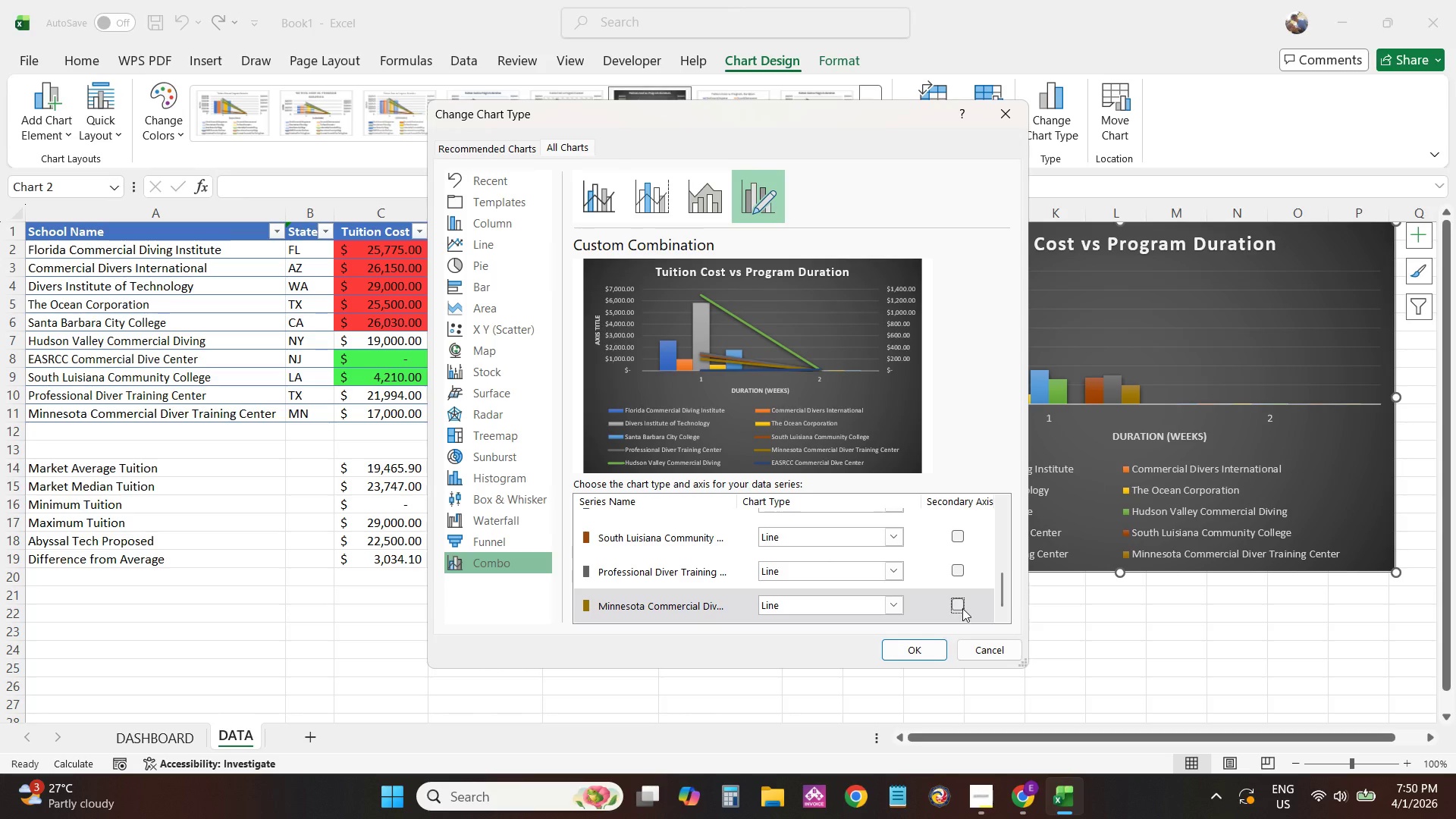 
left_click([959, 607])
 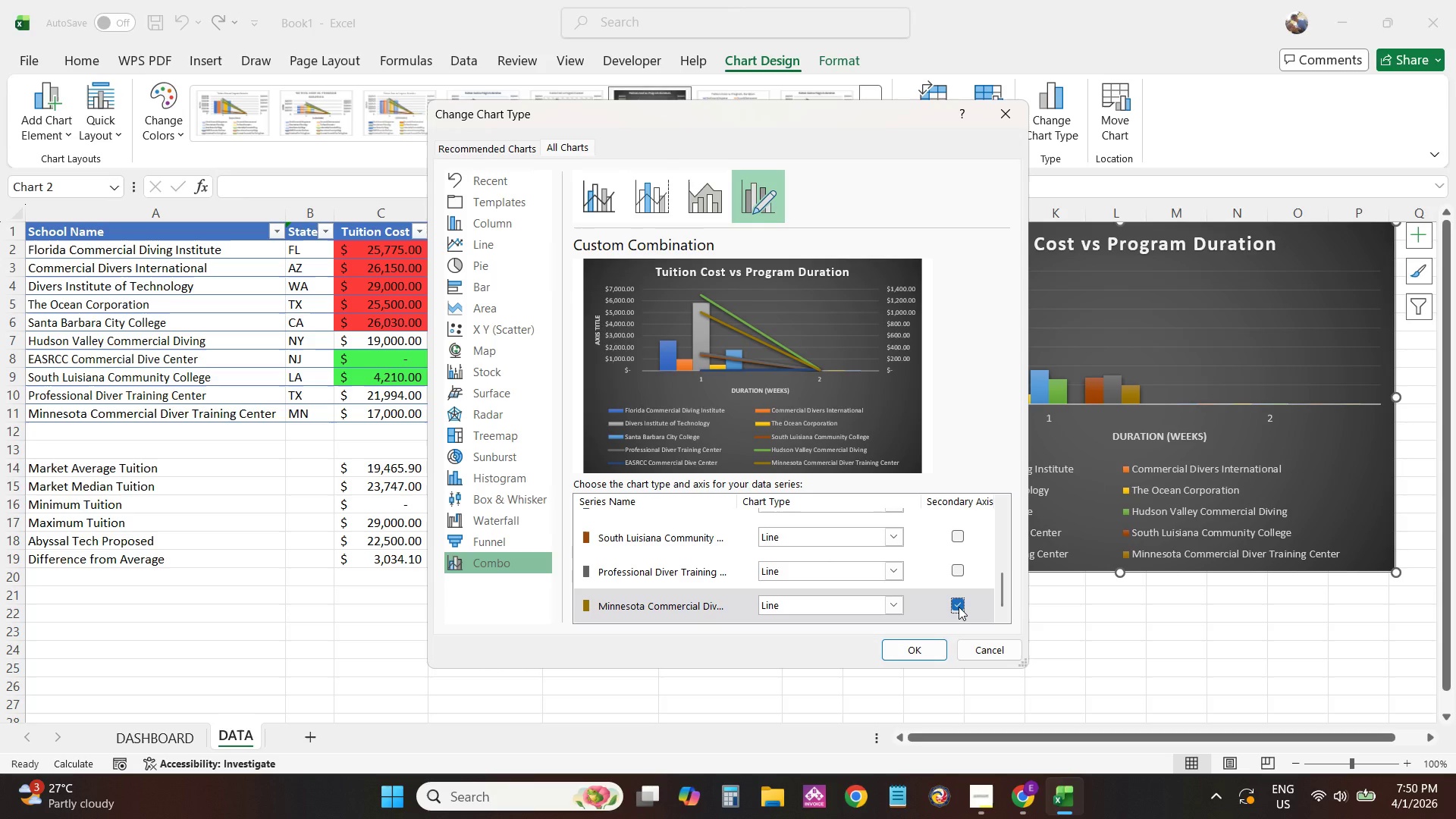 
left_click([959, 607])
 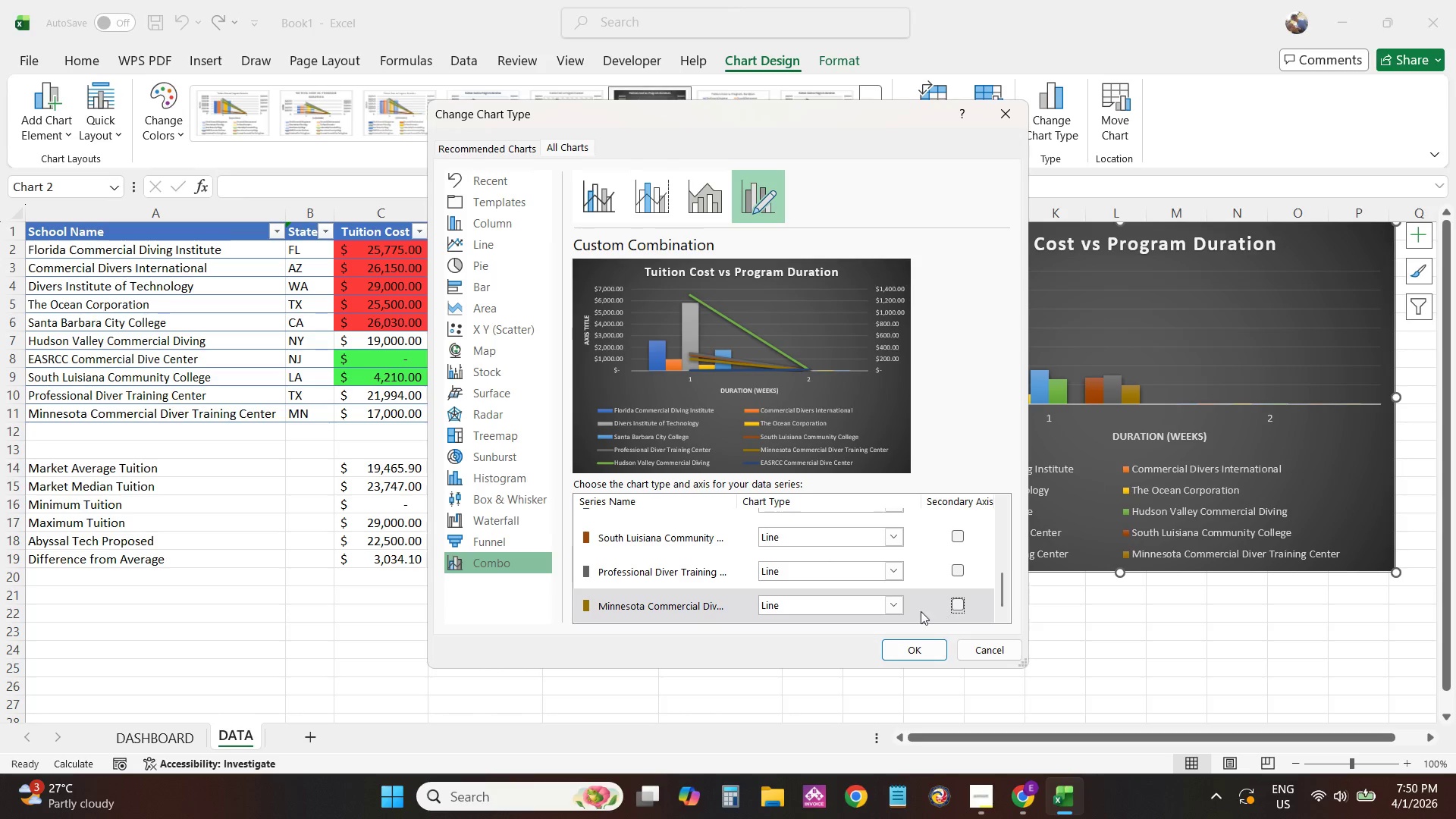 
left_click([869, 608])
 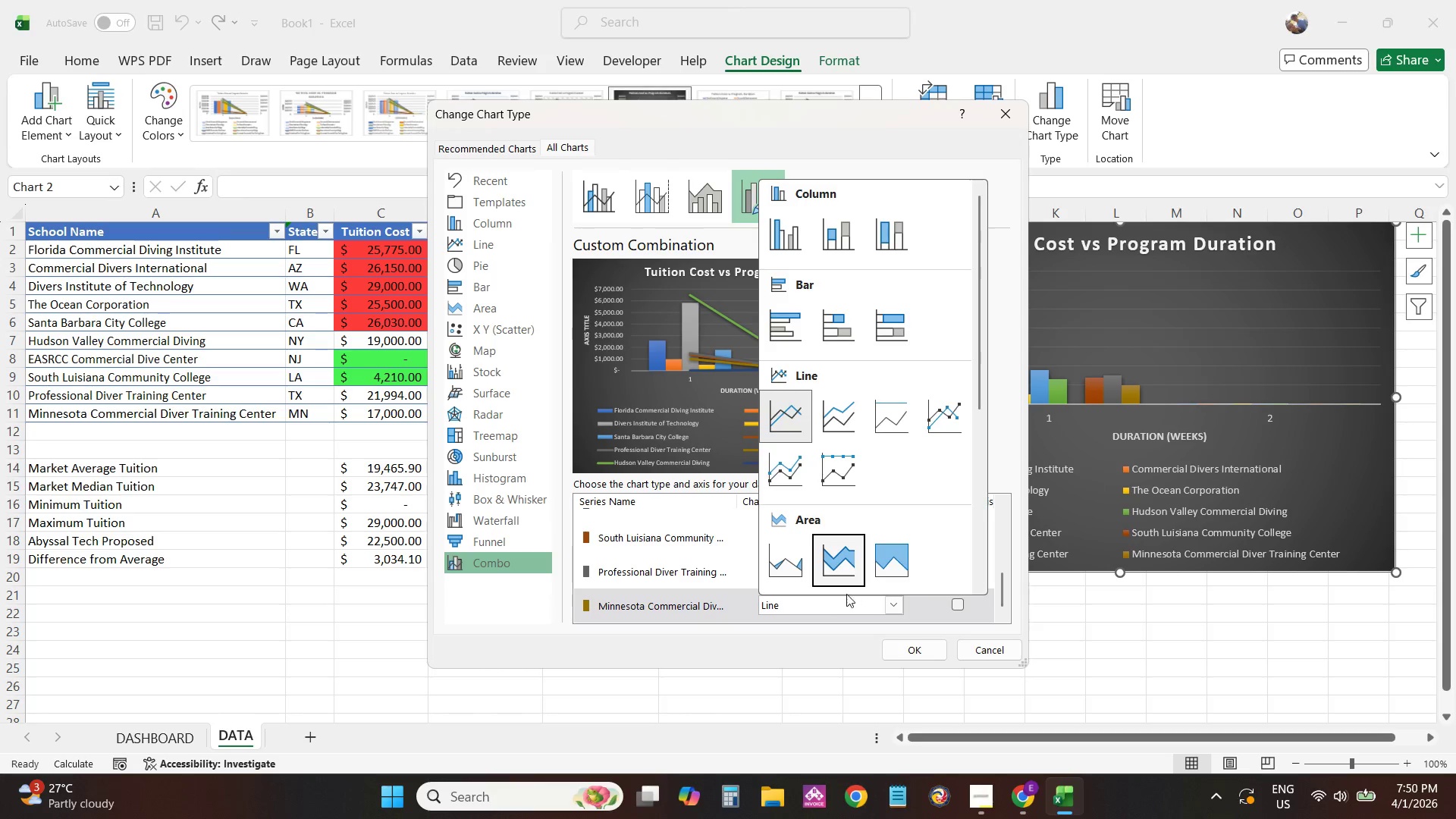 
left_click([833, 602])
 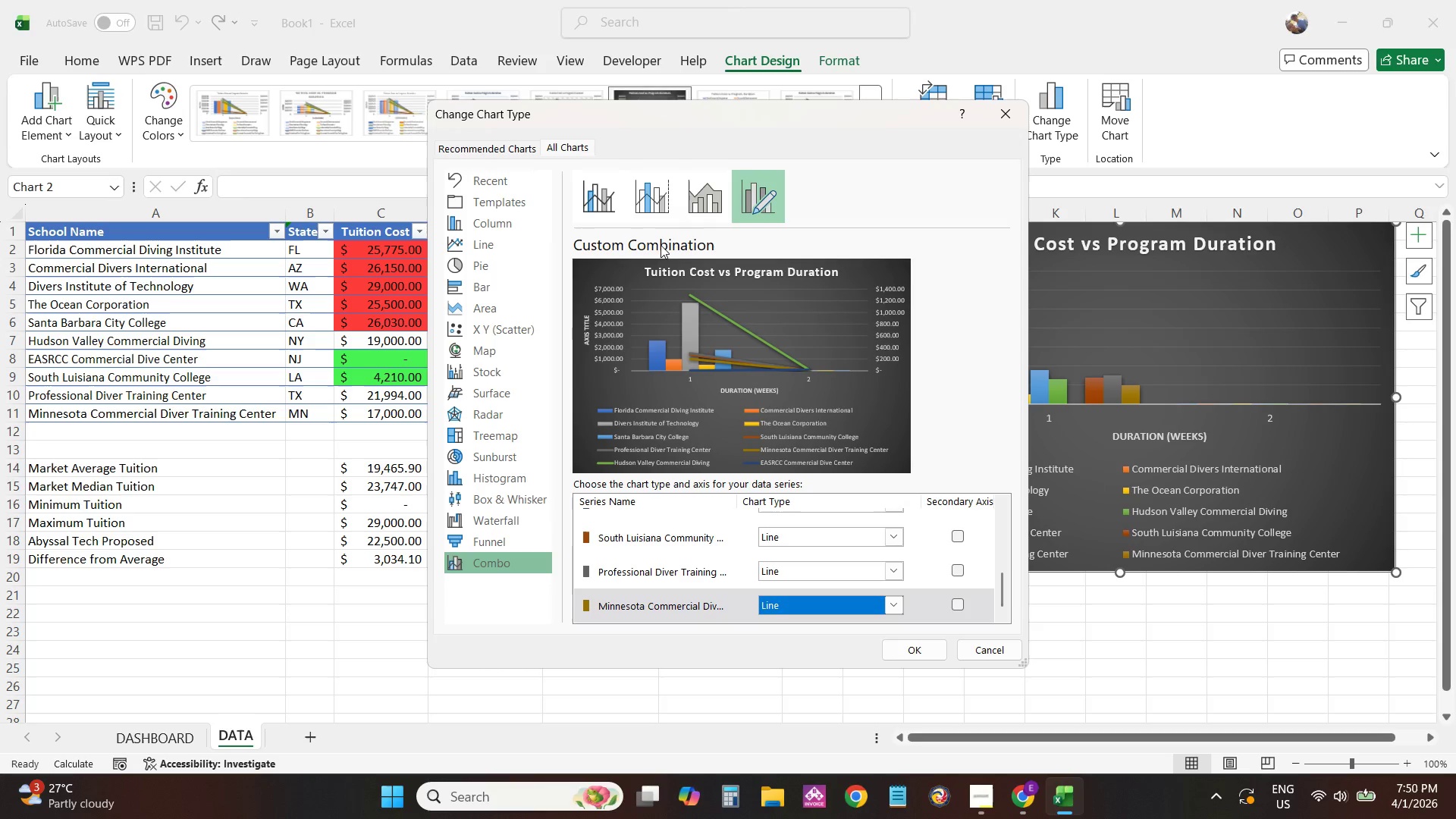 
left_click([703, 202])
 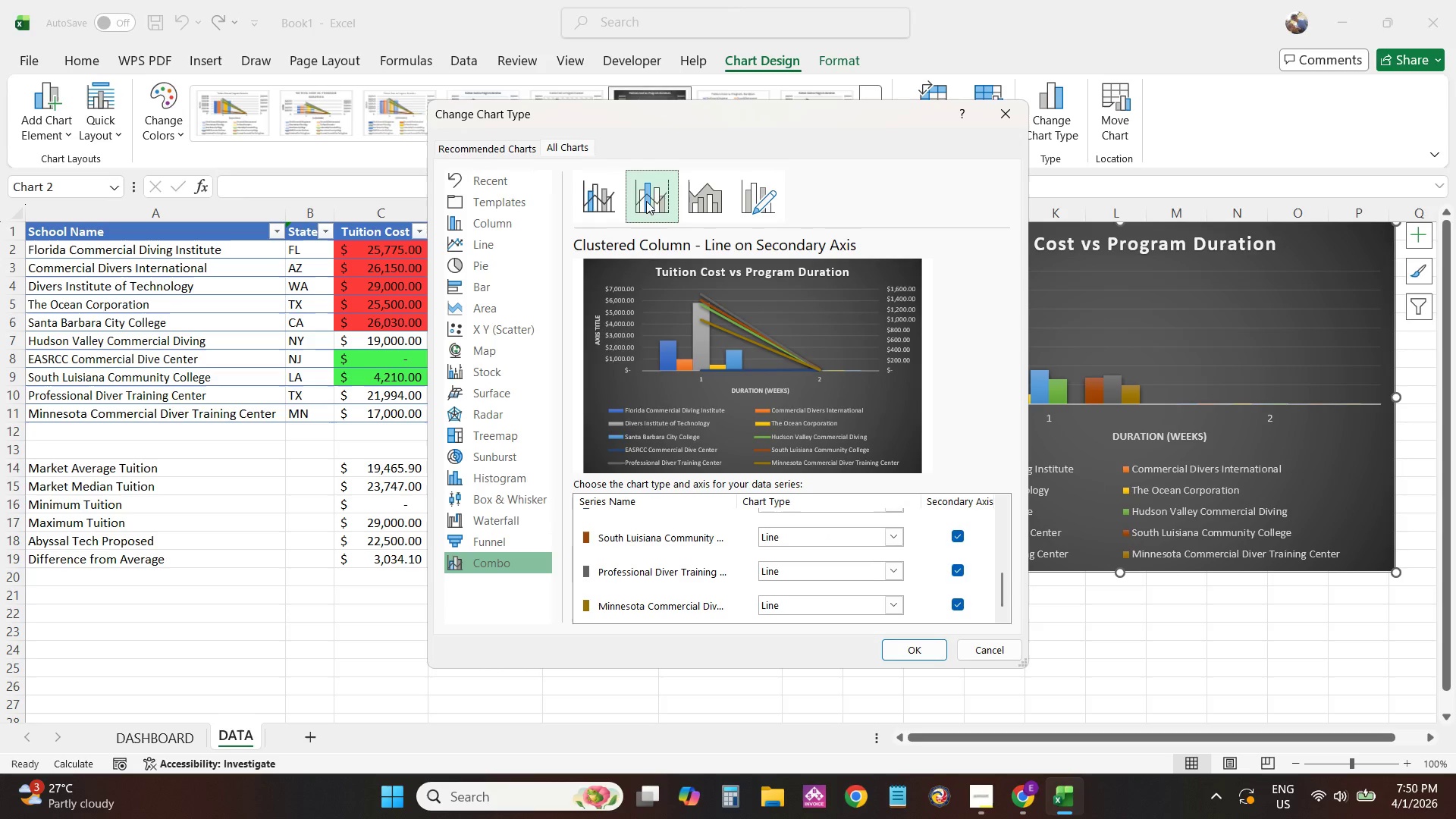 
double_click([613, 197])
 